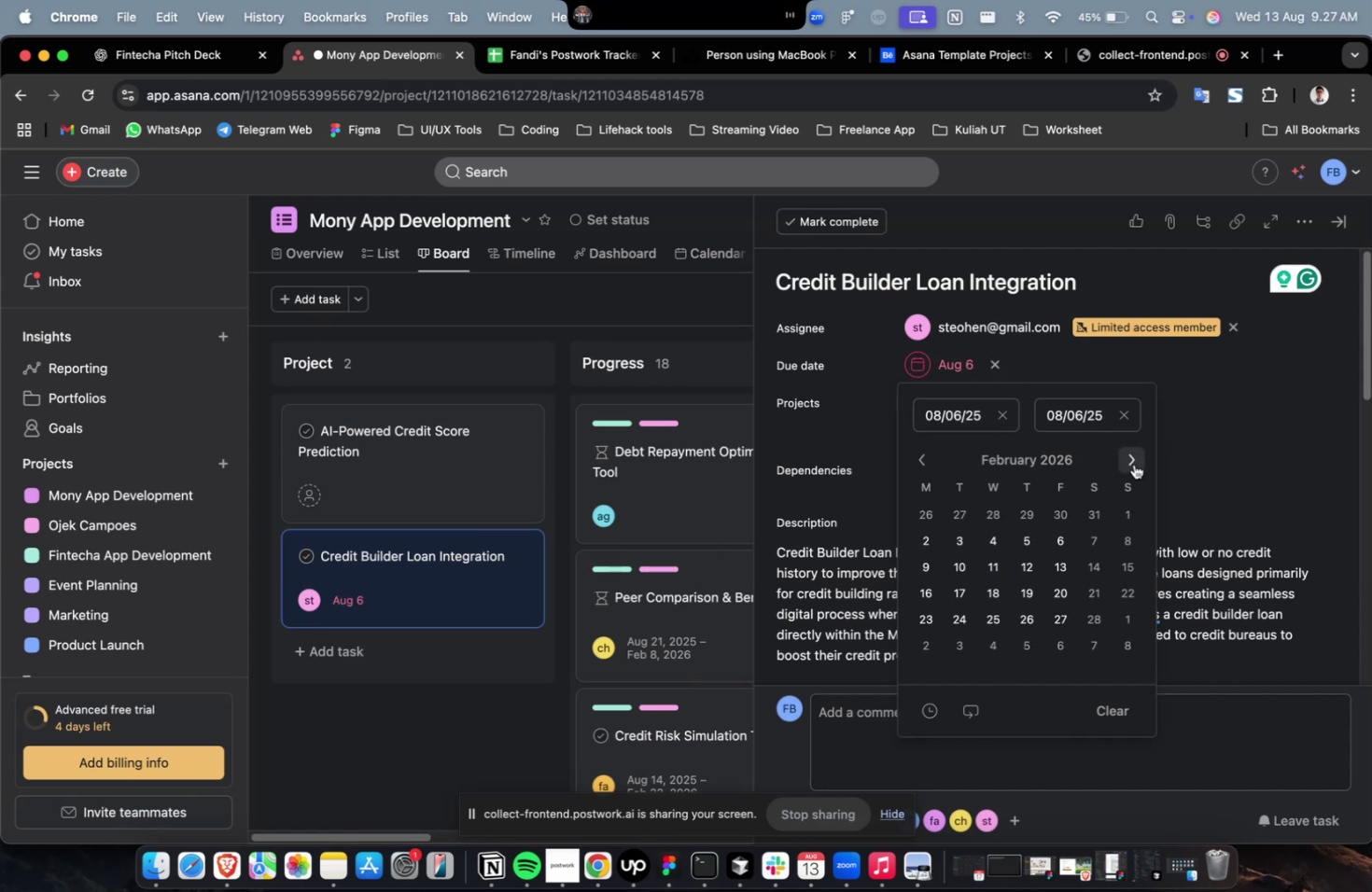 
triple_click([1133, 464])
 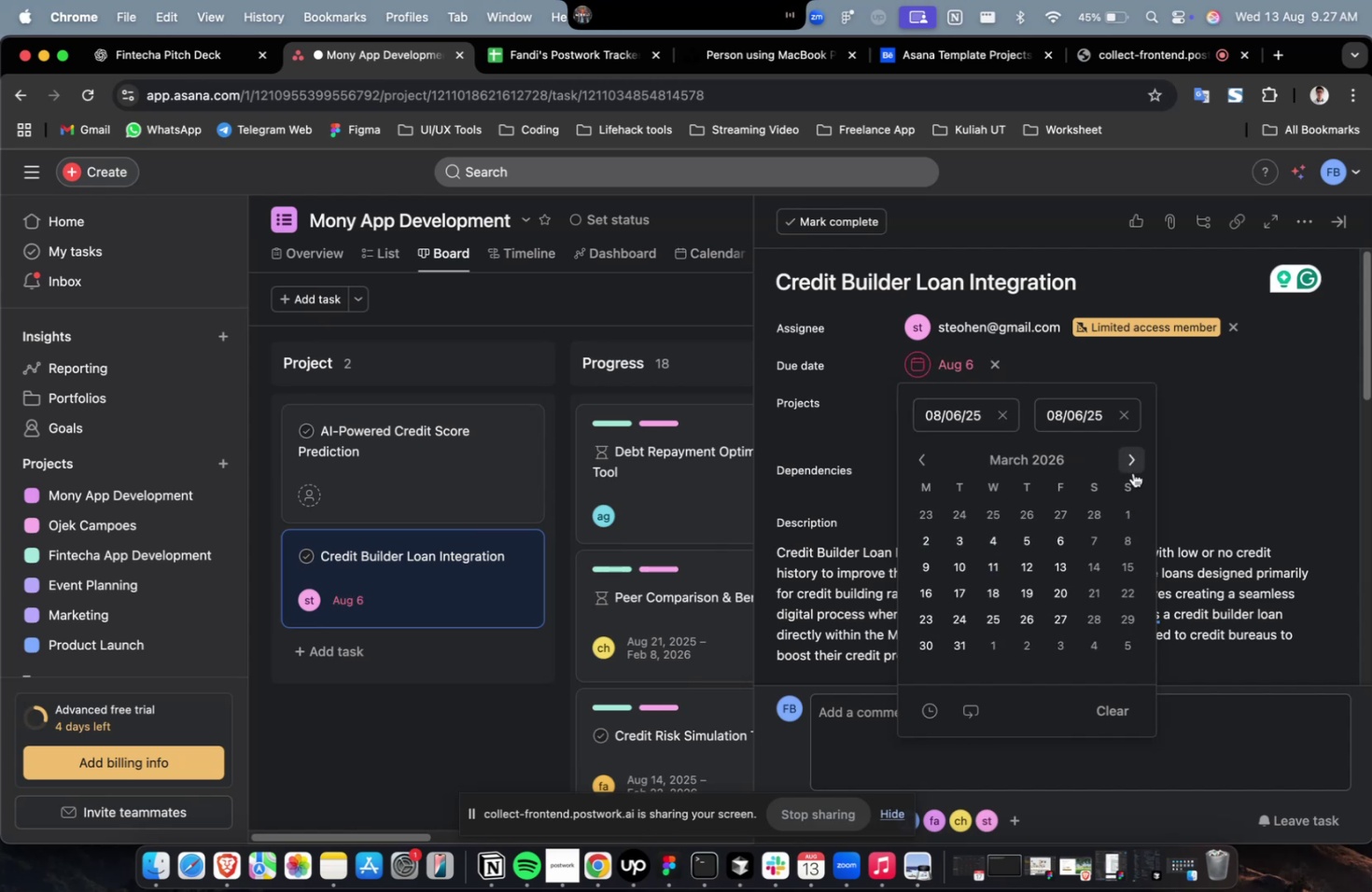 
triple_click([1133, 464])
 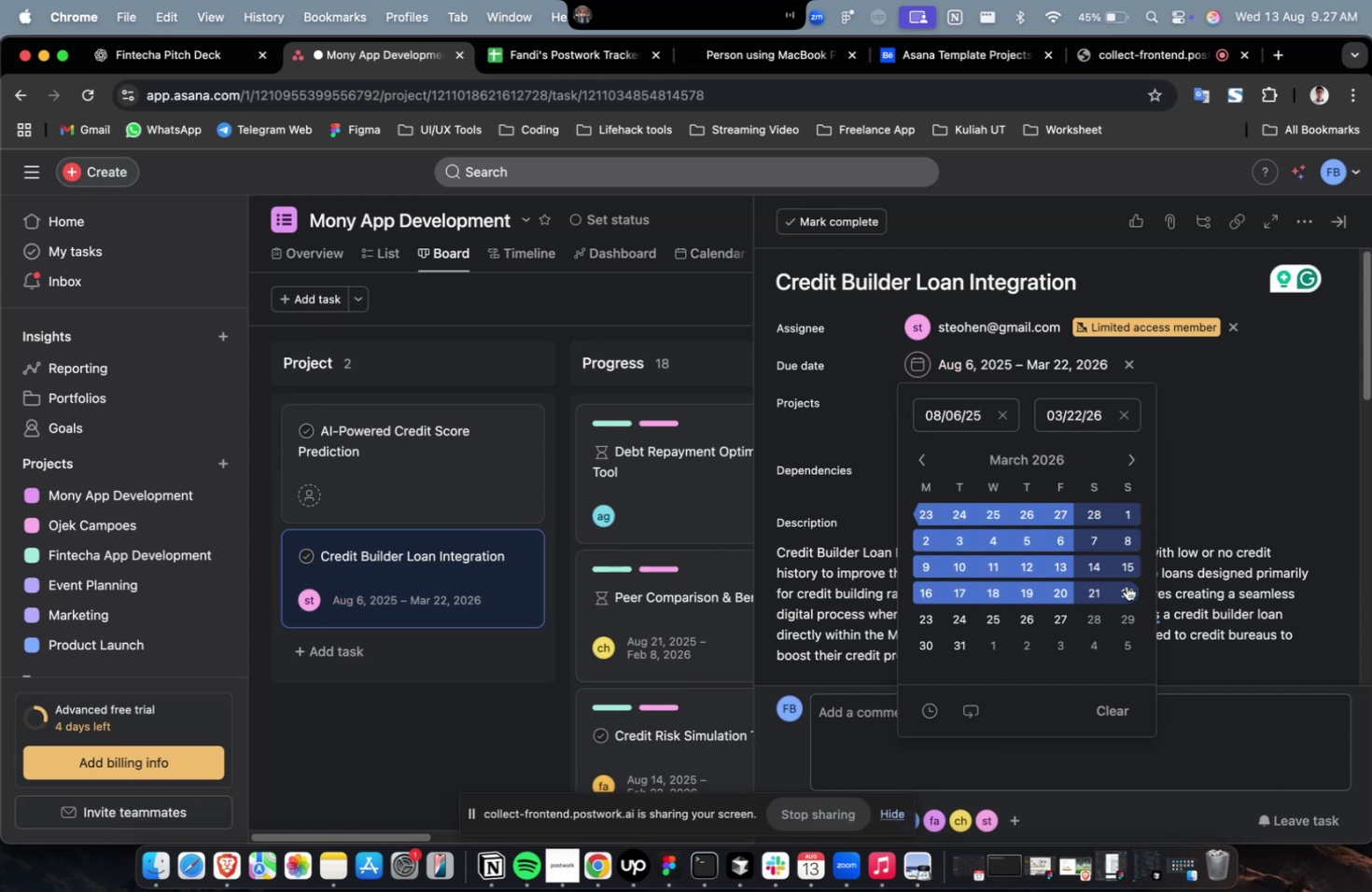 
triple_click([1126, 585])
 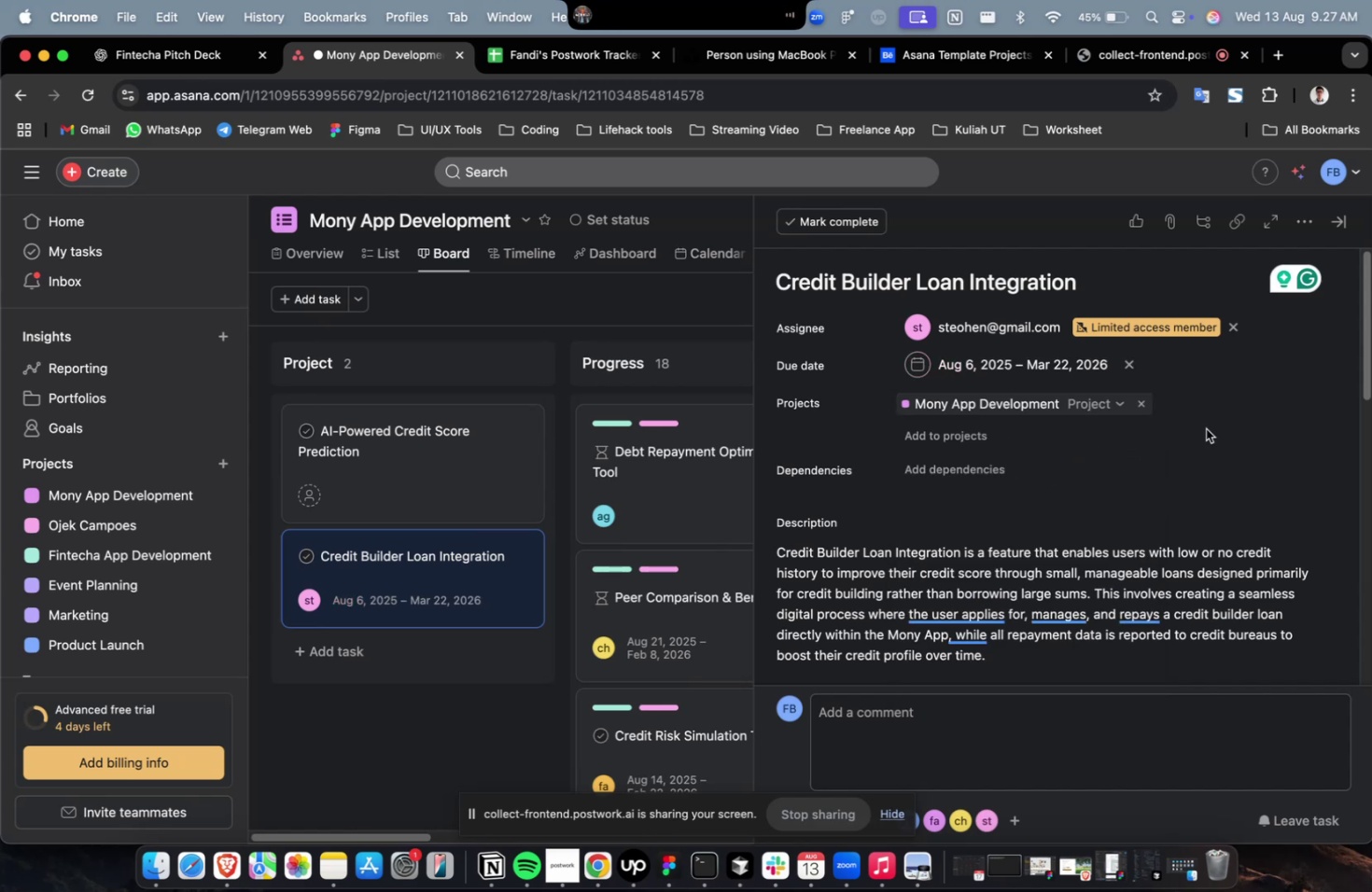 
triple_click([1205, 428])
 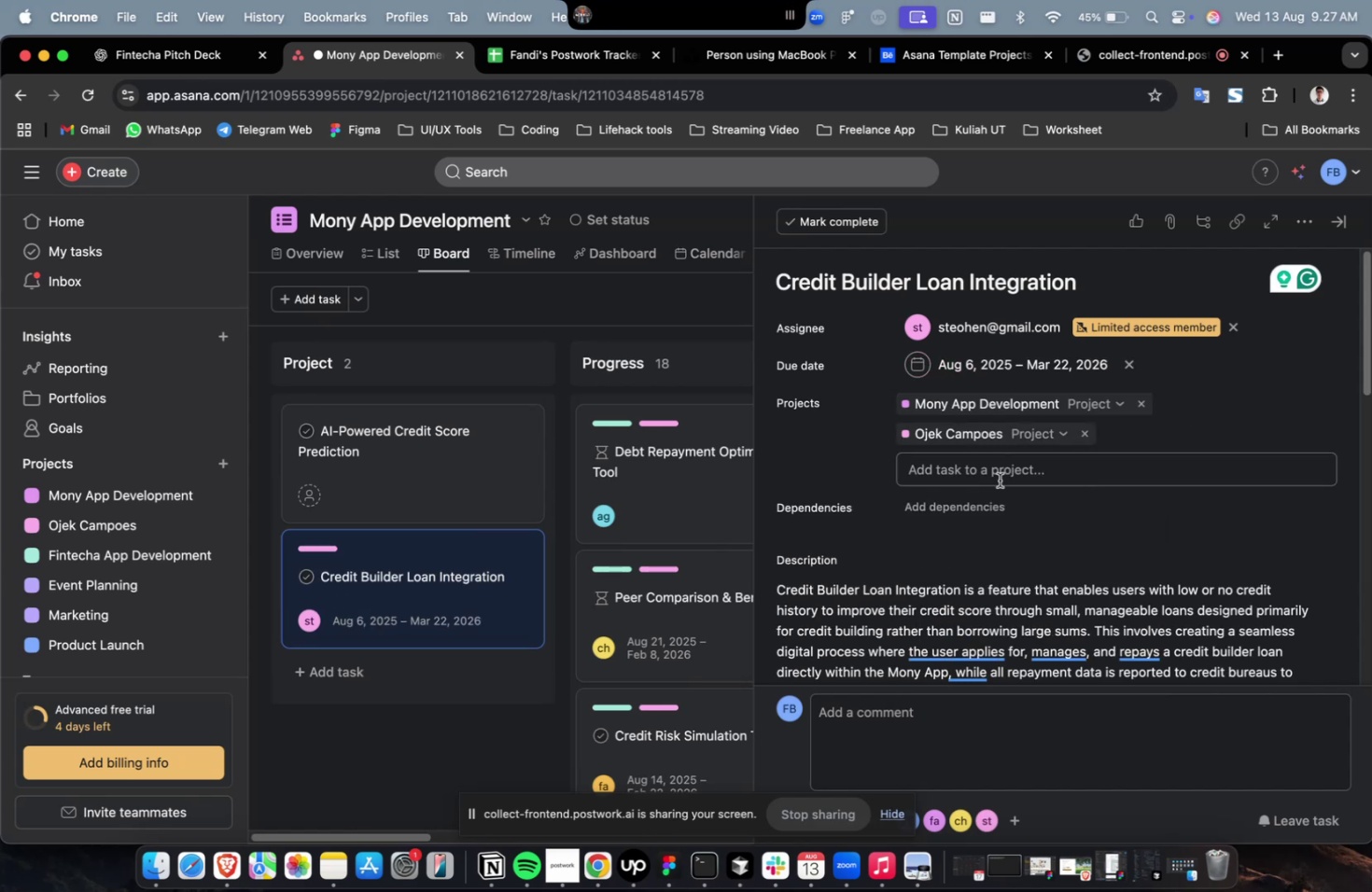 
left_click([974, 507])
 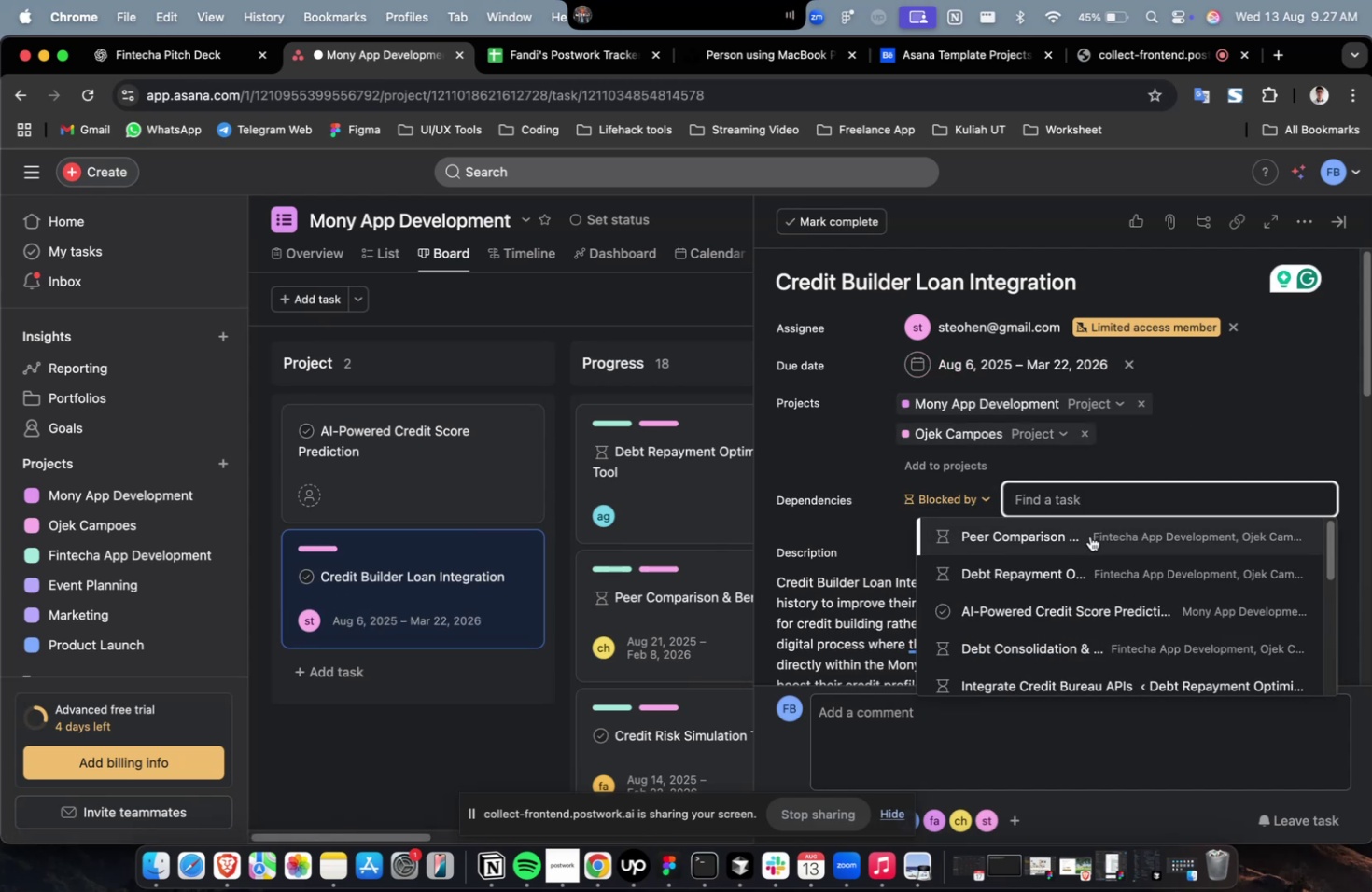 
double_click([1089, 536])
 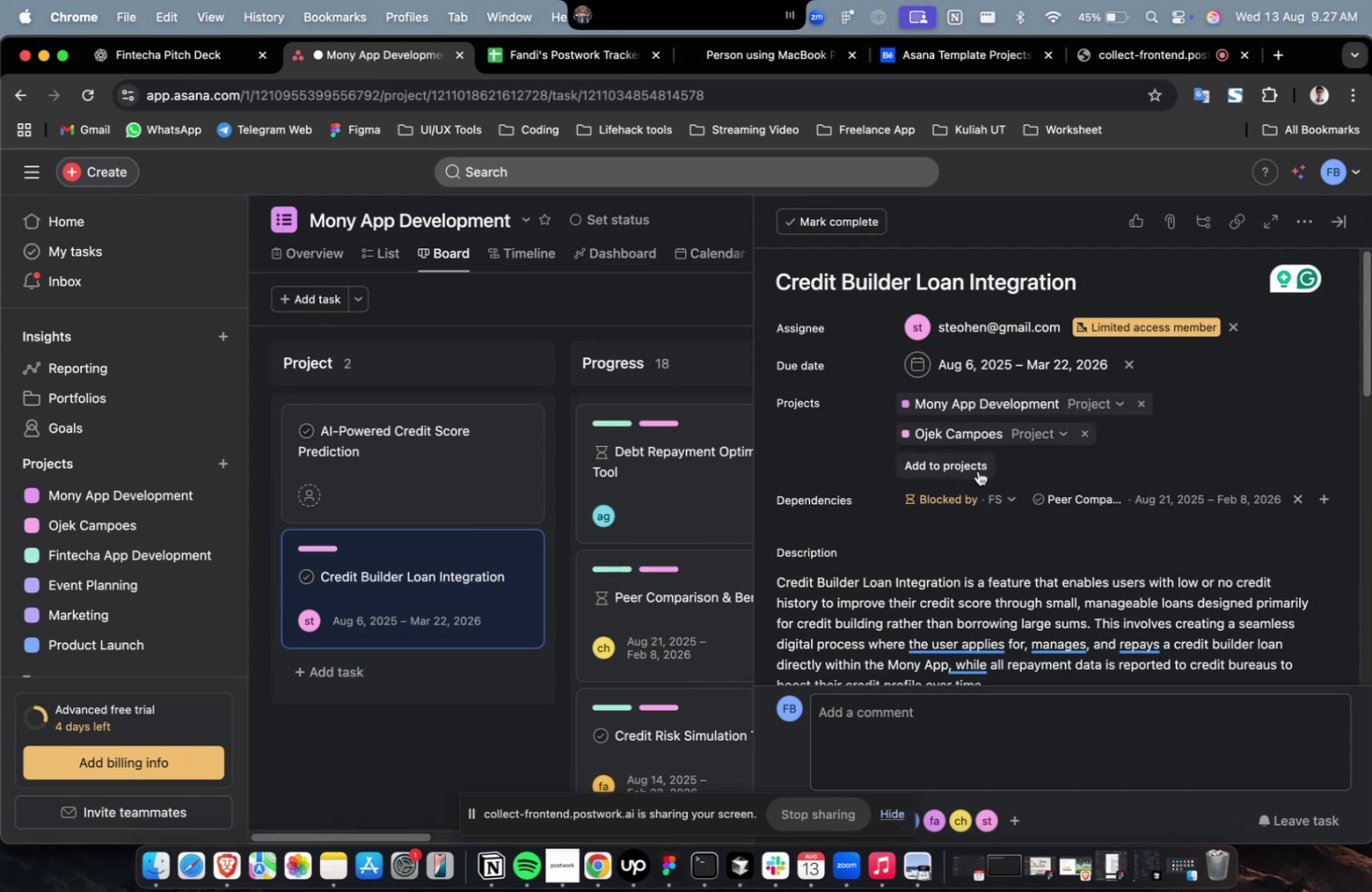 
left_click([977, 470])
 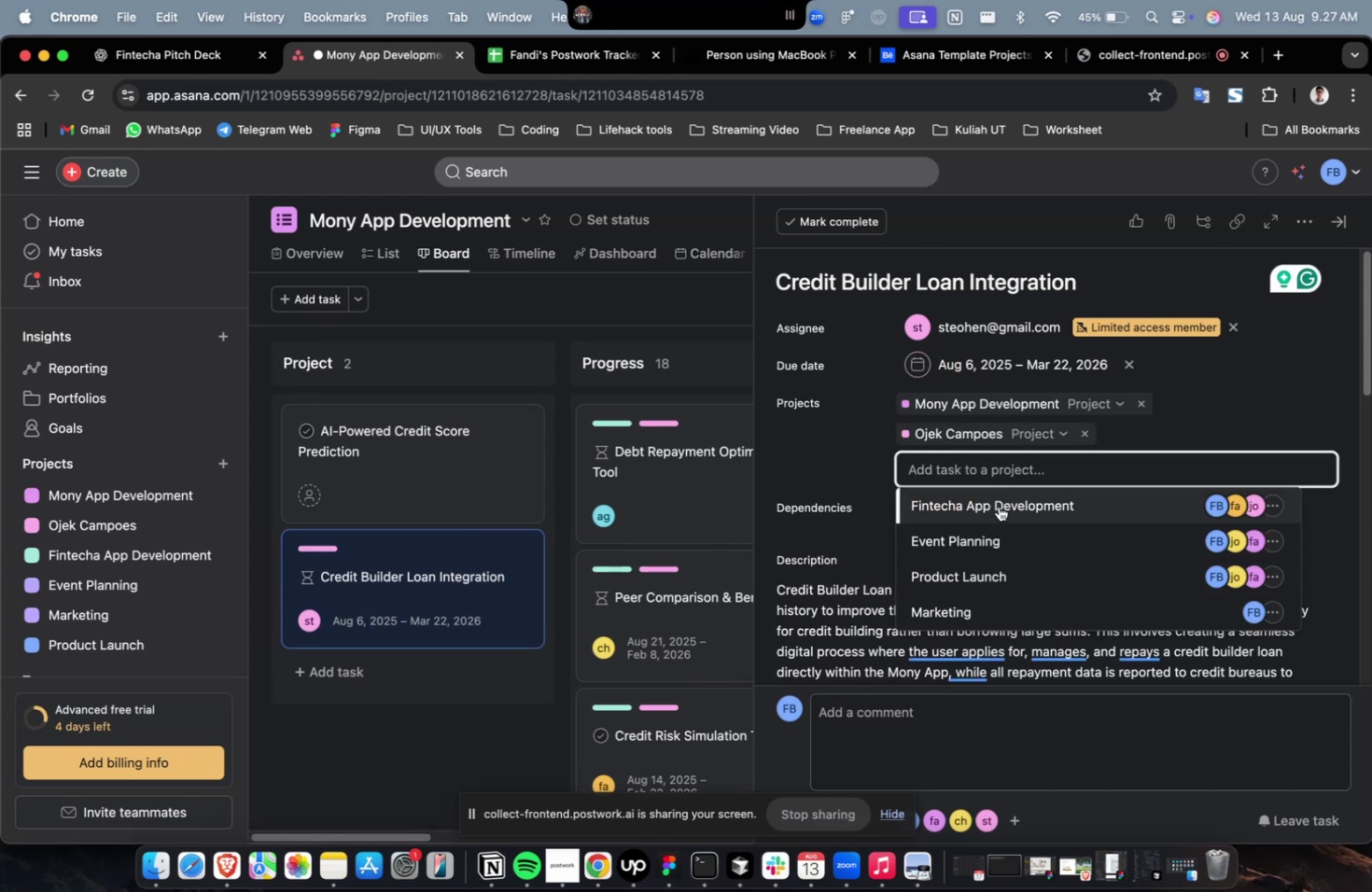 
double_click([998, 506])
 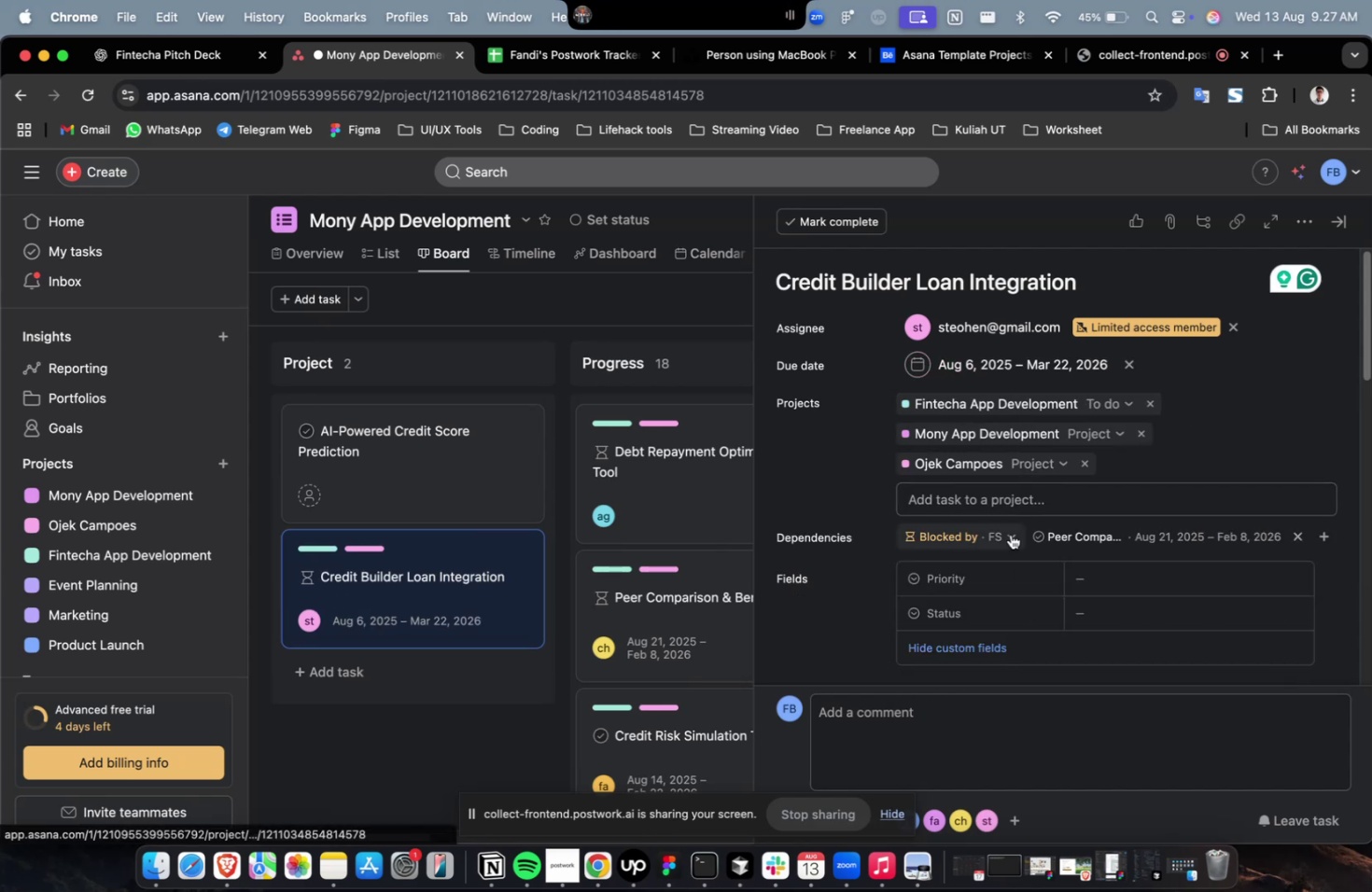 
scroll: coordinate [1081, 495], scroll_direction: down, amount: 3.0
 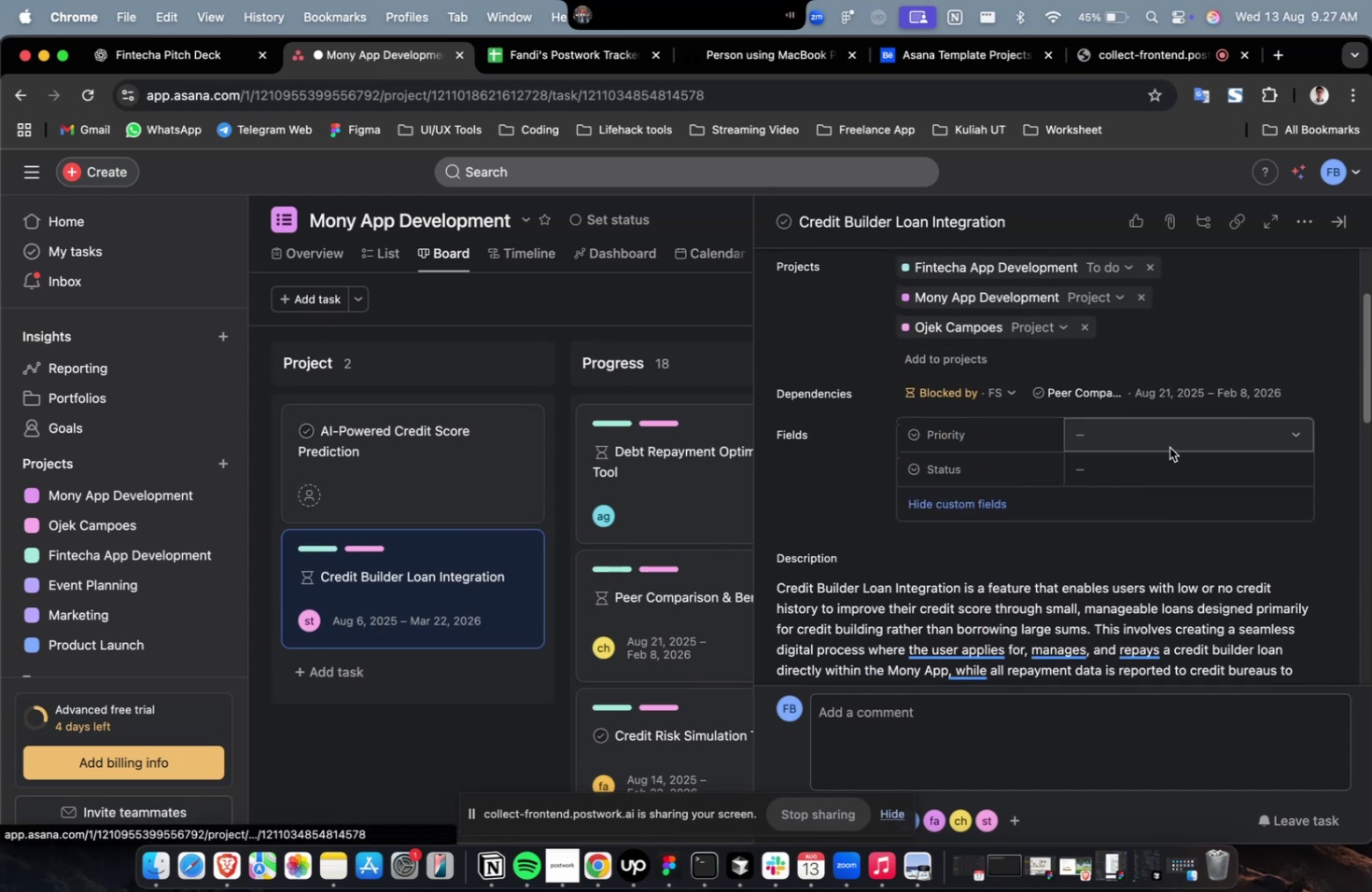 
left_click([1169, 447])
 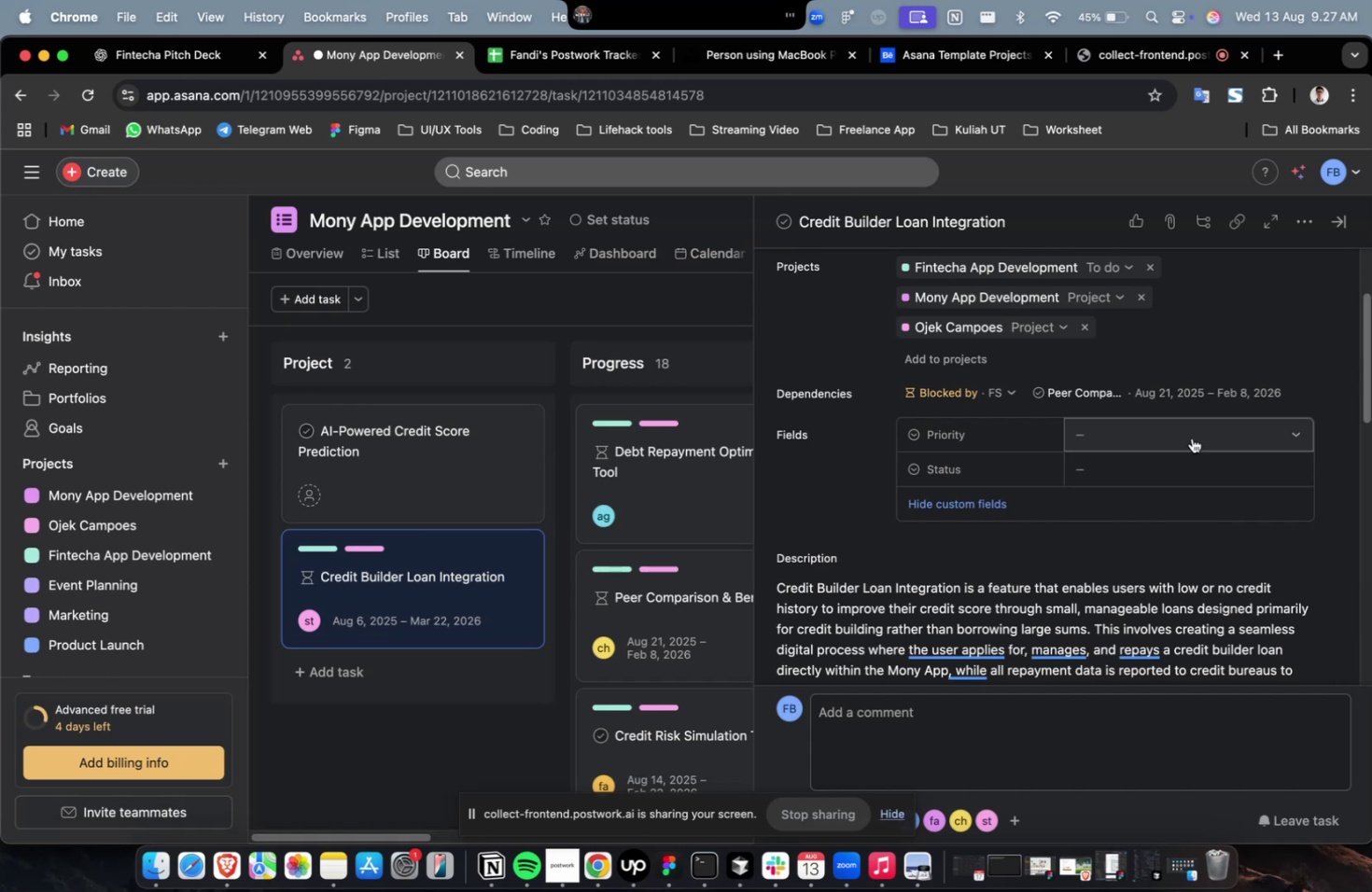 
double_click([1191, 438])
 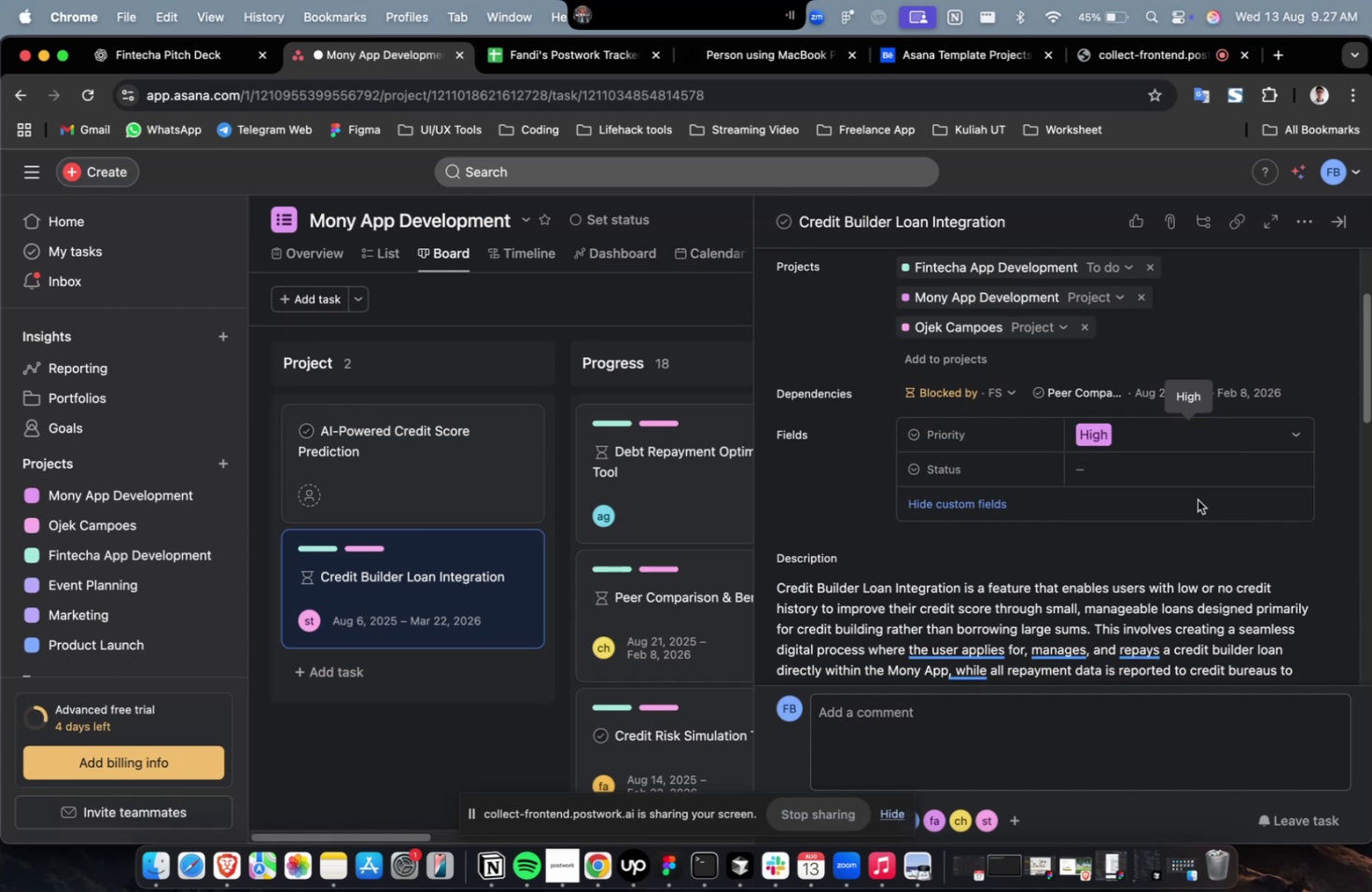 
double_click([1200, 483])
 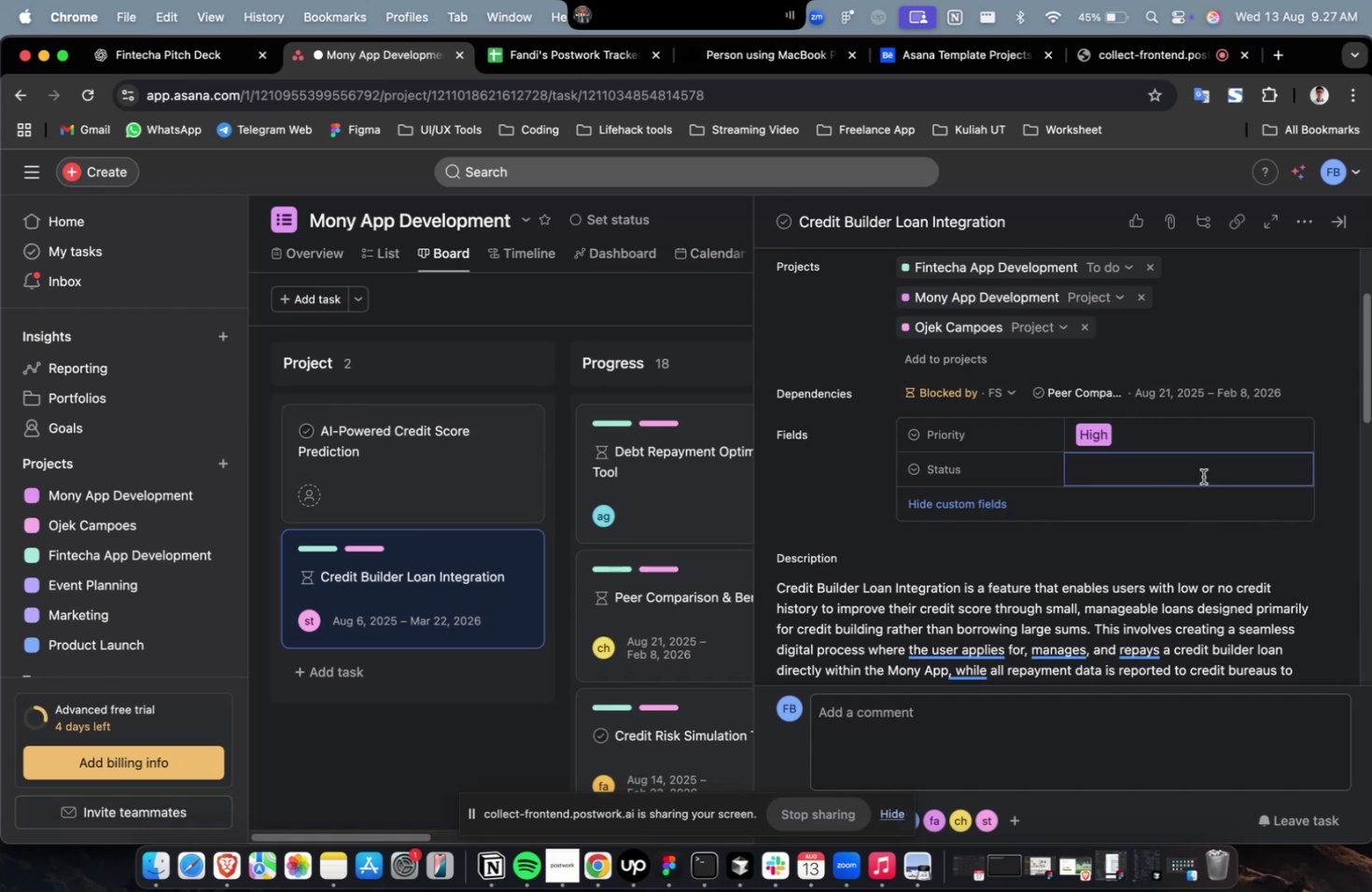 
triple_click([1202, 476])
 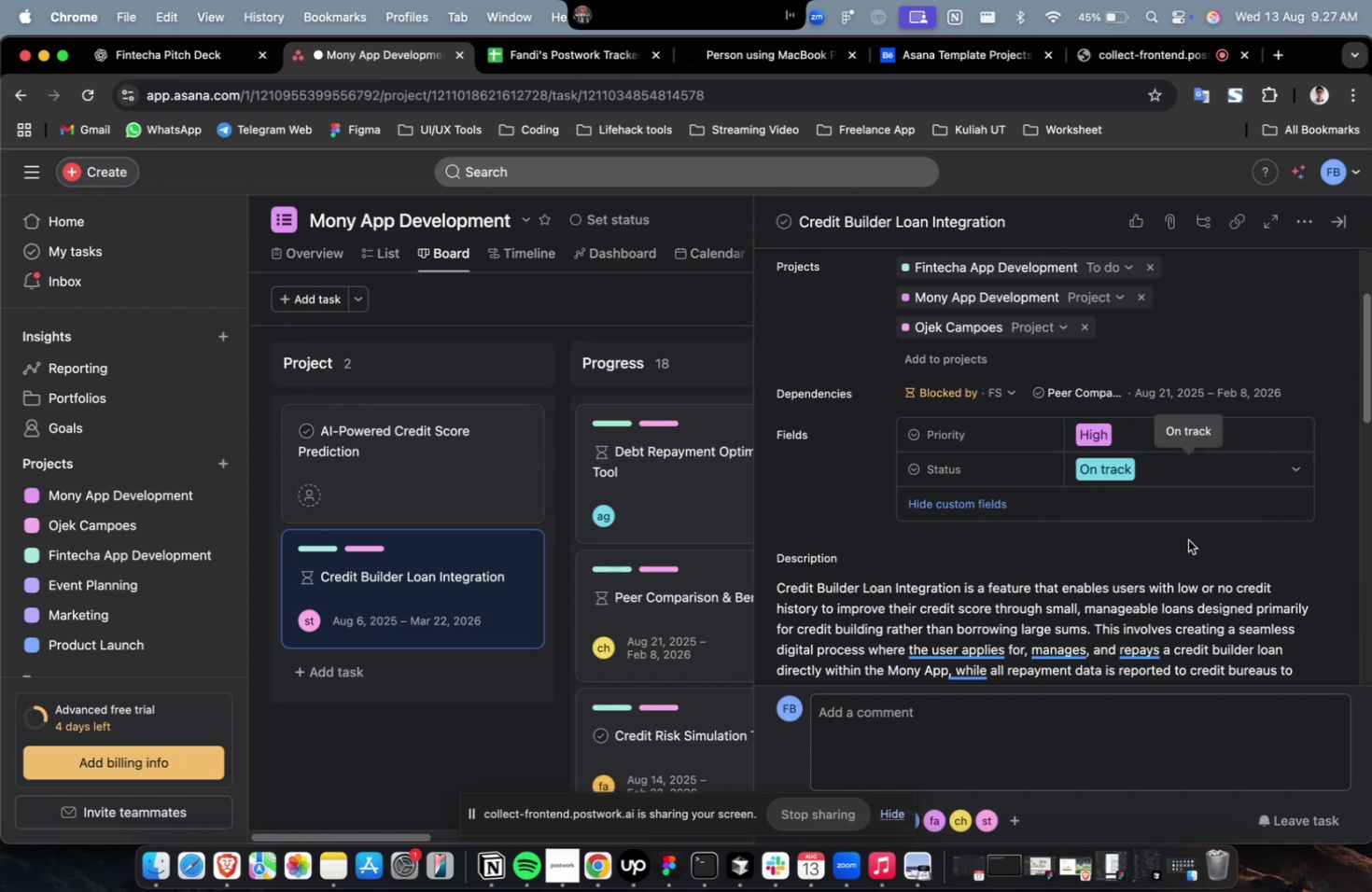 
scroll: coordinate [1209, 545], scroll_direction: down, amount: 62.0
 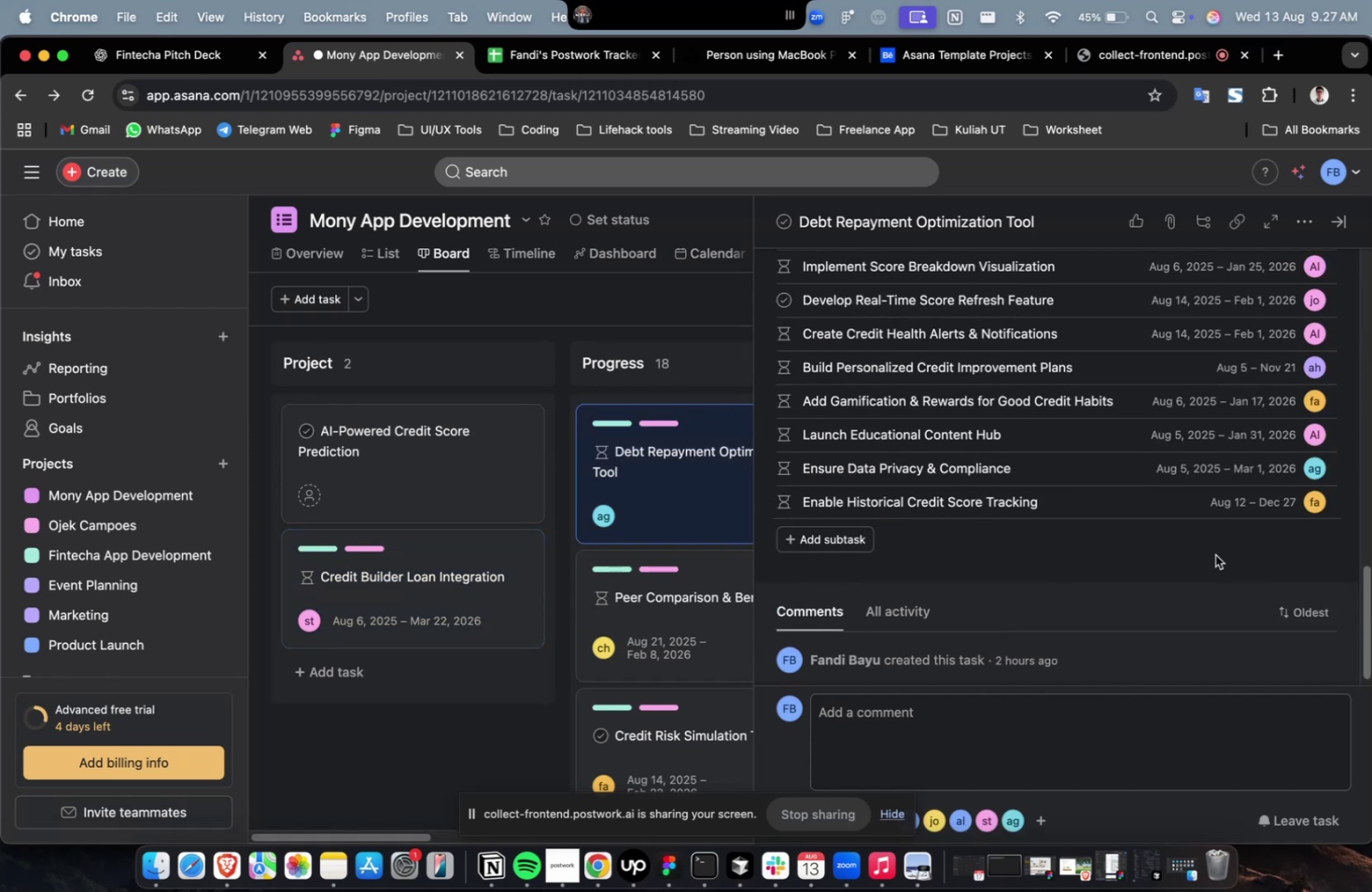 
scroll: coordinate [1194, 545], scroll_direction: up, amount: 6.0
 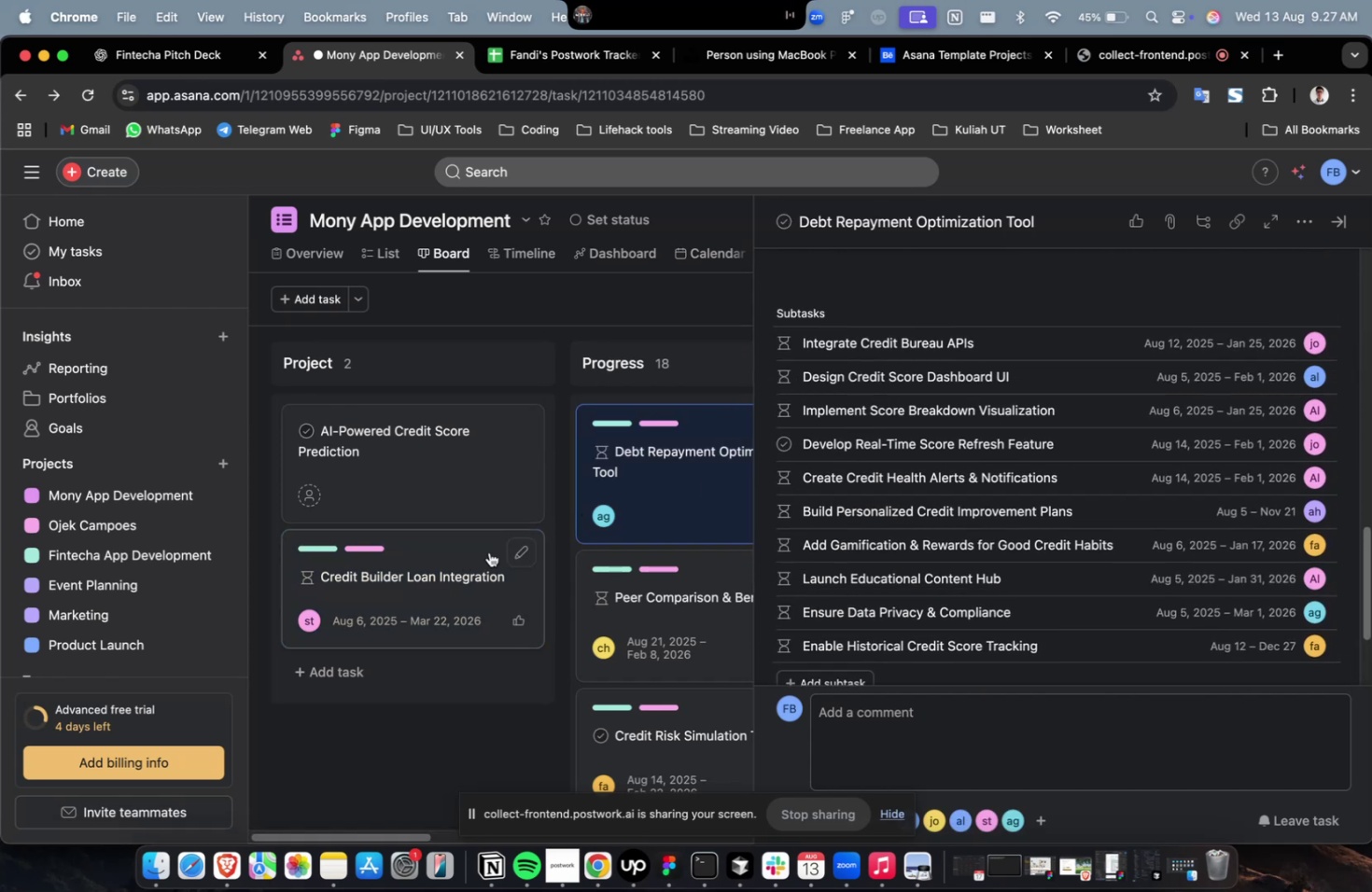 
scroll: coordinate [1191, 533], scroll_direction: none, amount: 0.0
 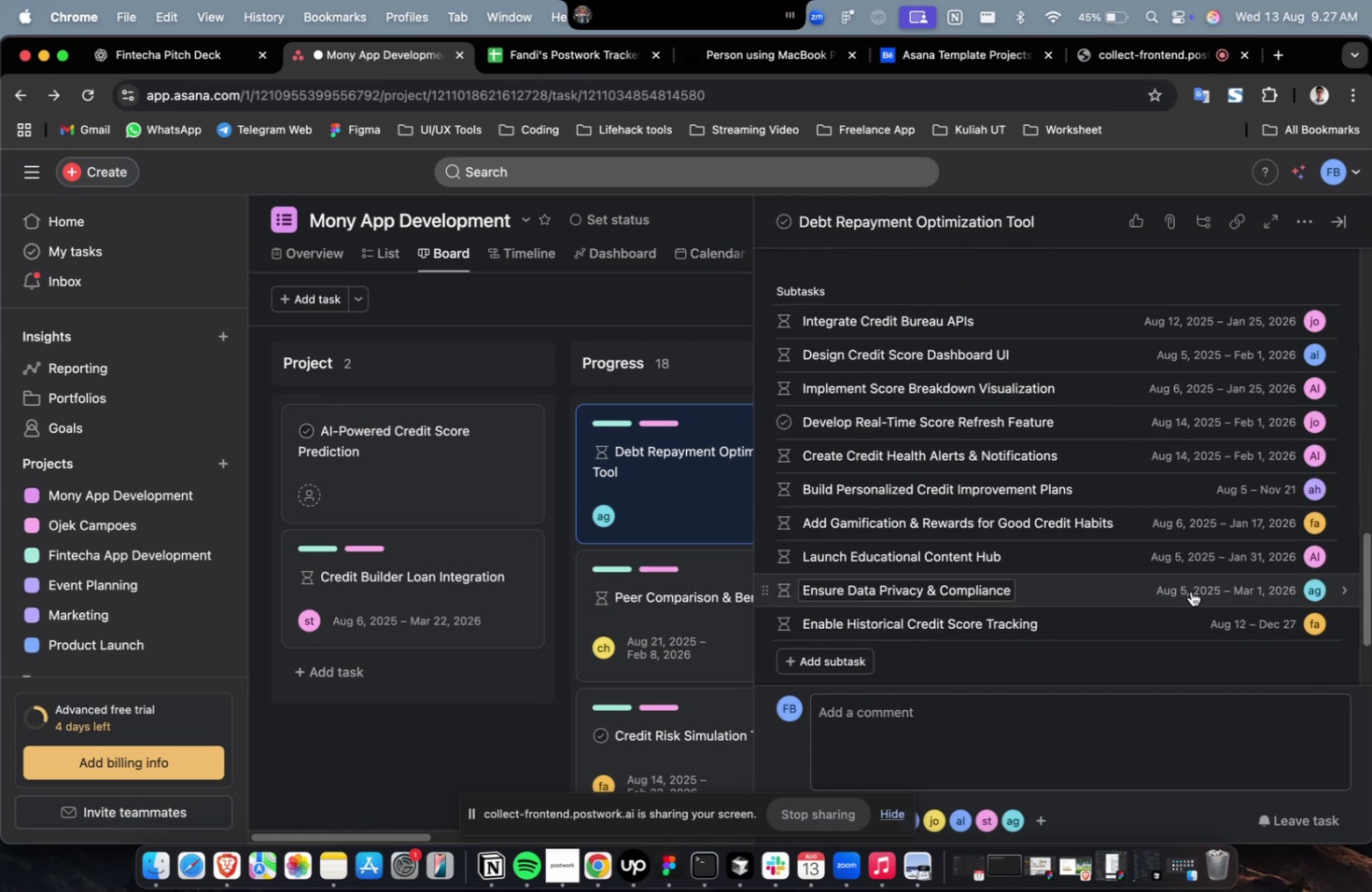 
scroll: coordinate [1189, 591], scroll_direction: down, amount: 5.0
 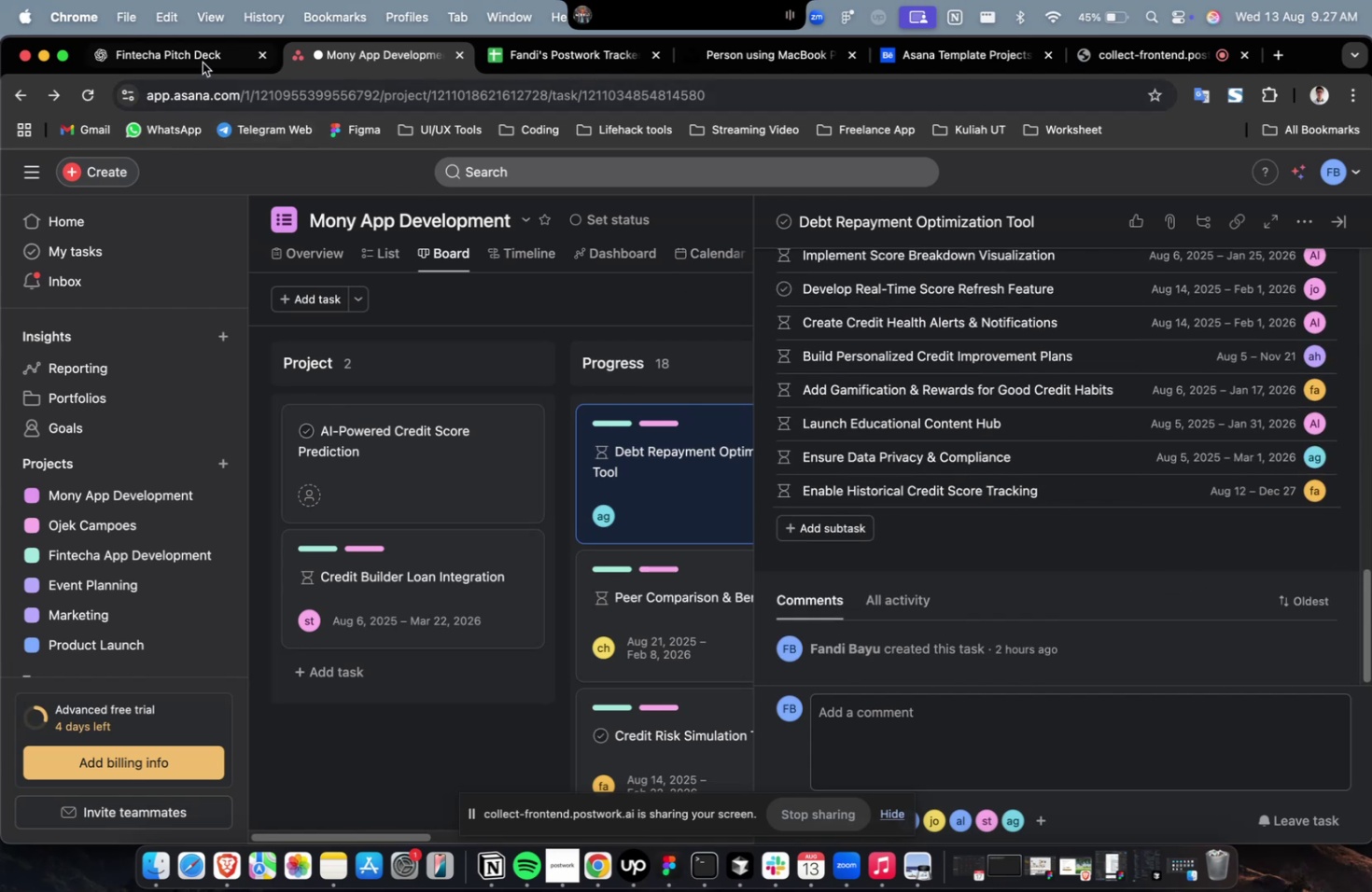 
left_click([195, 57])
 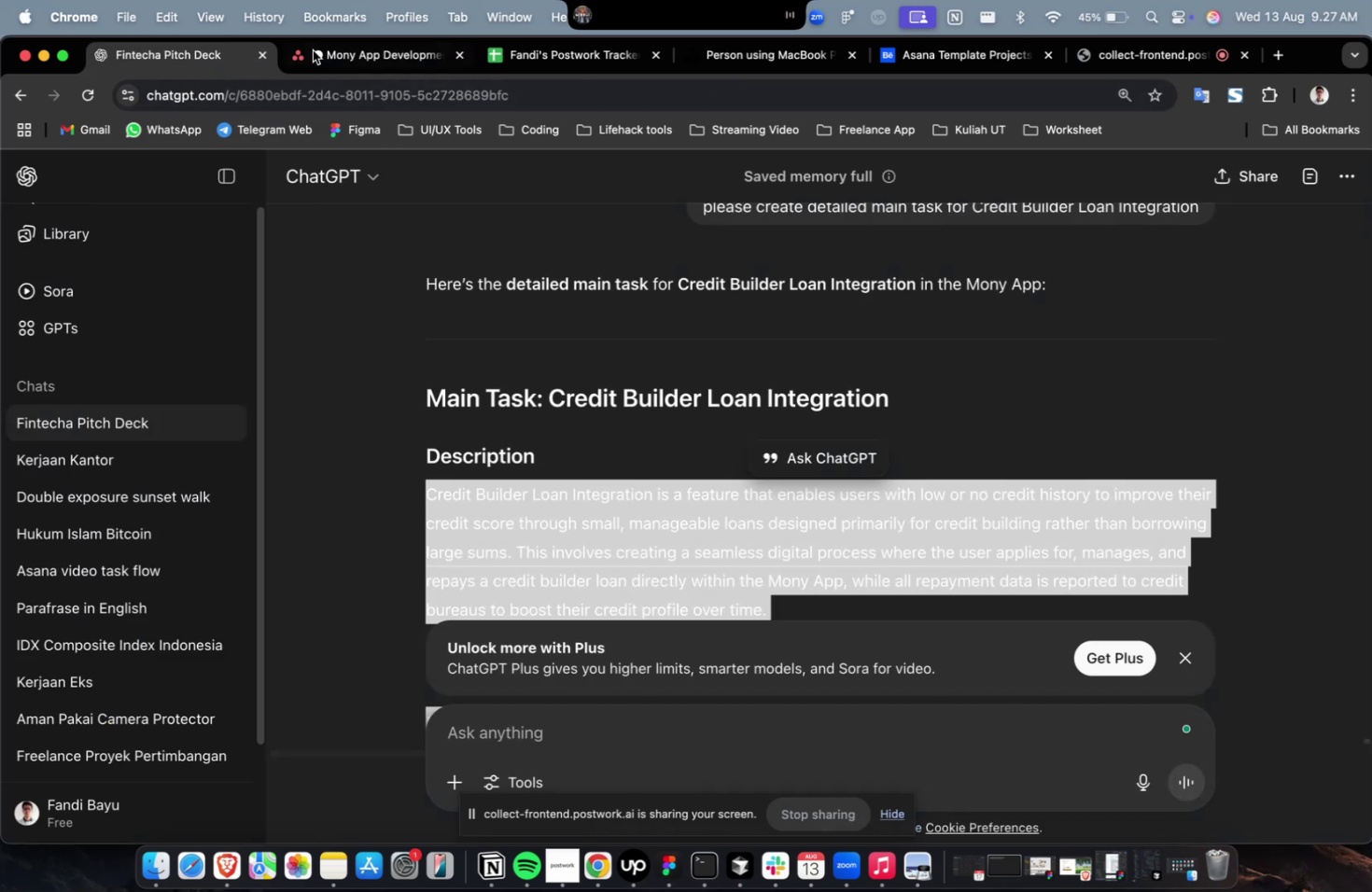 
left_click([315, 50])
 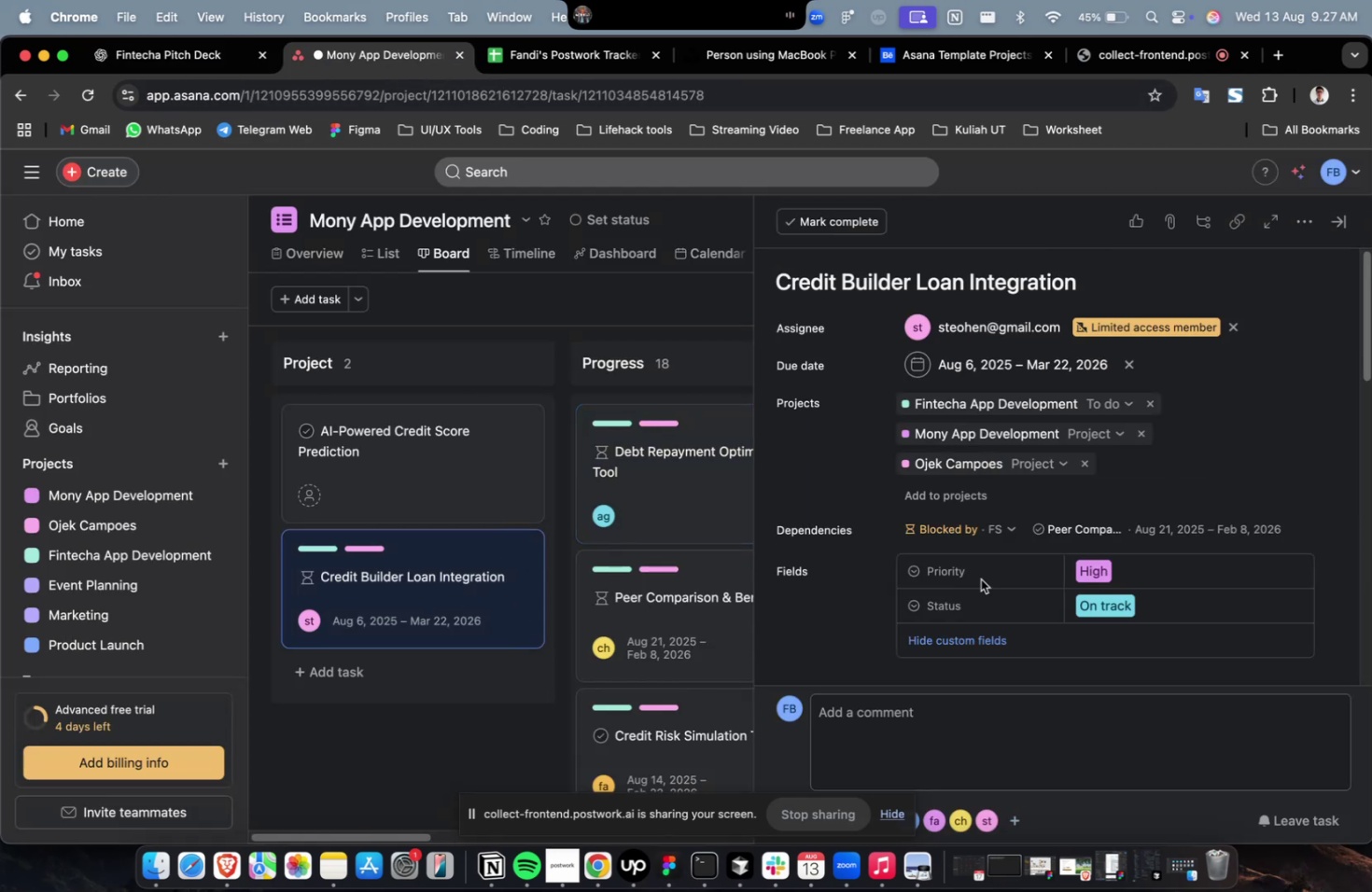 
scroll: coordinate [1060, 534], scroll_direction: down, amount: 25.0
 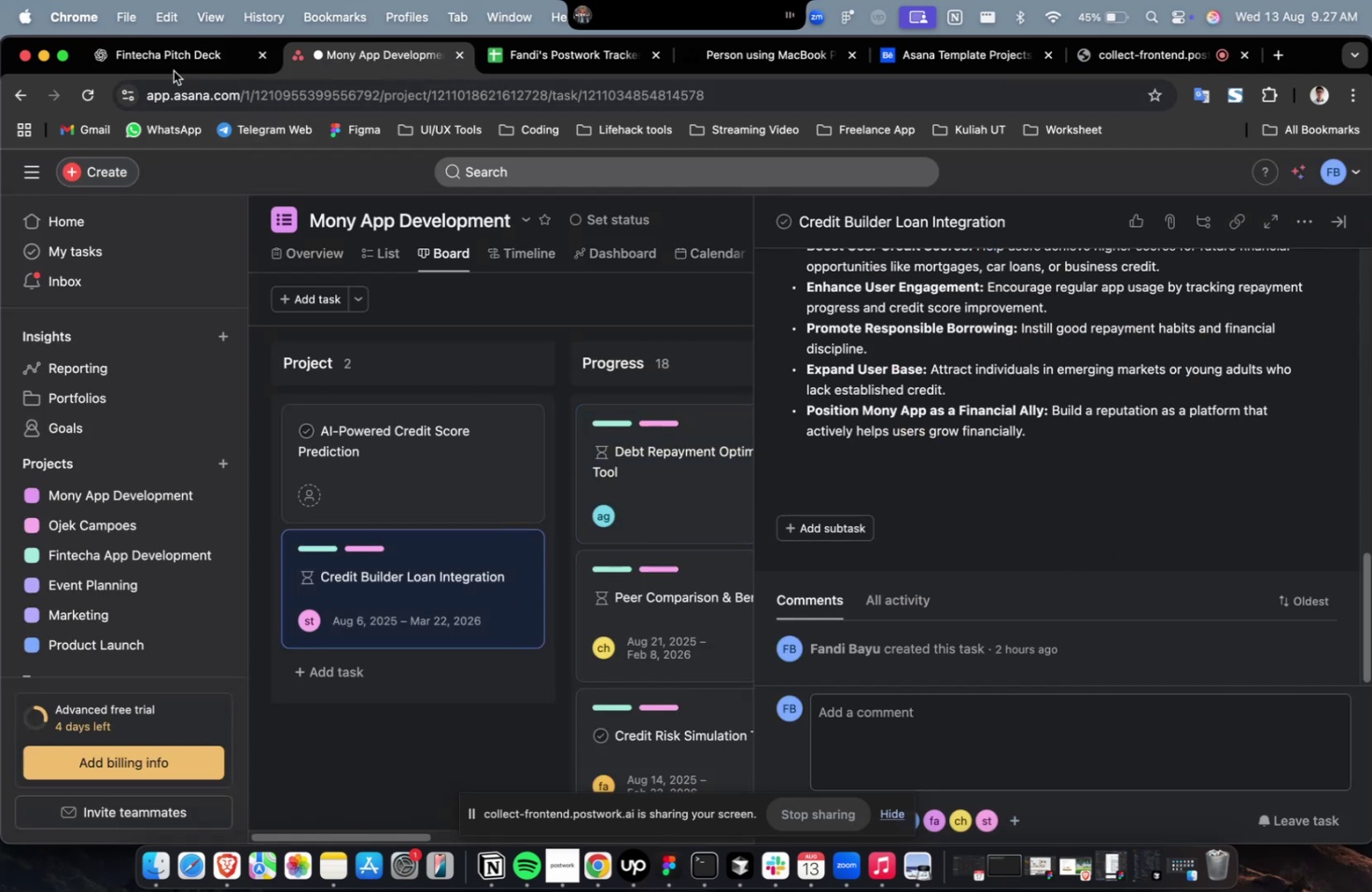 
left_click([174, 69])
 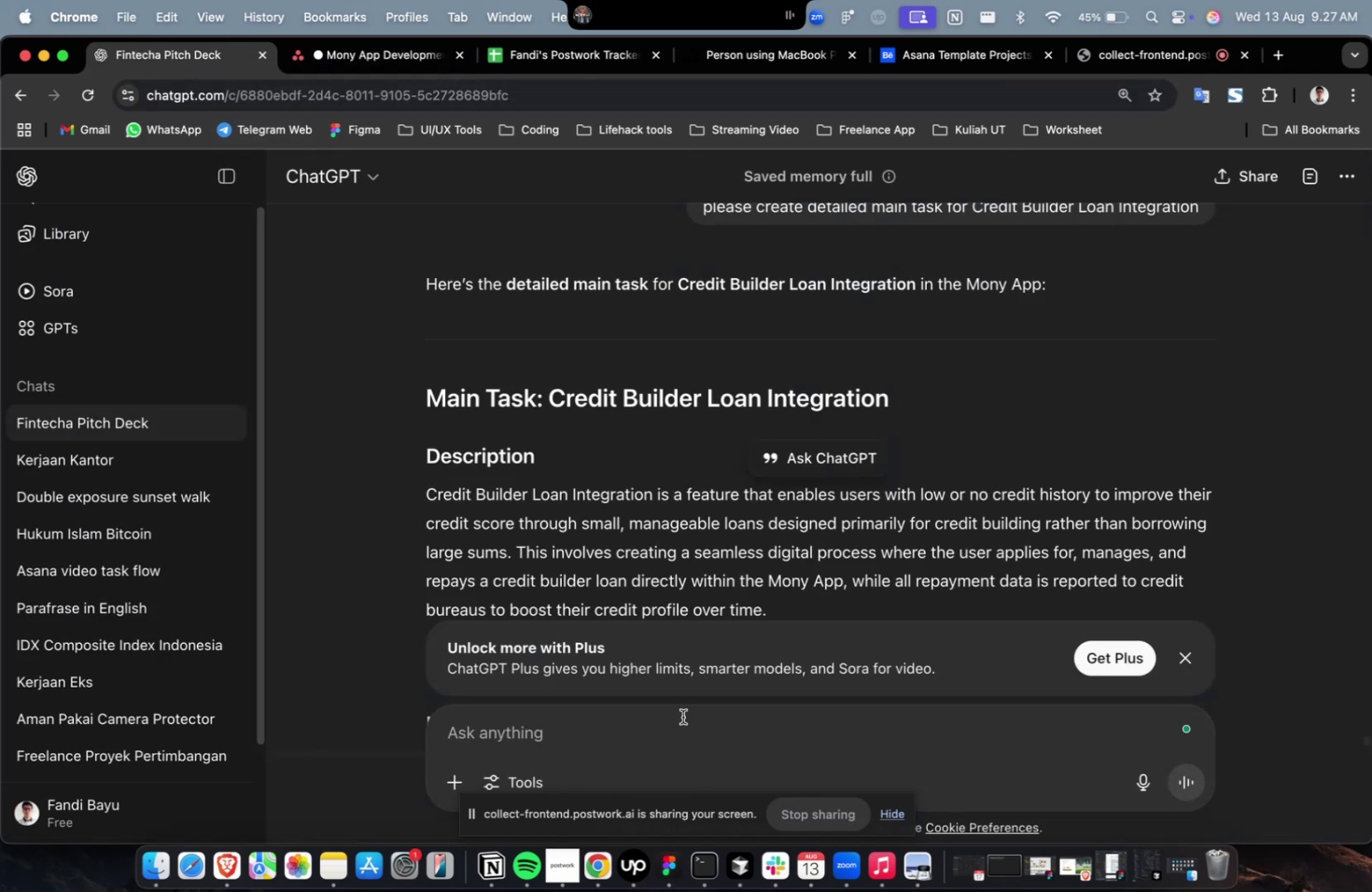 
double_click([682, 716])
 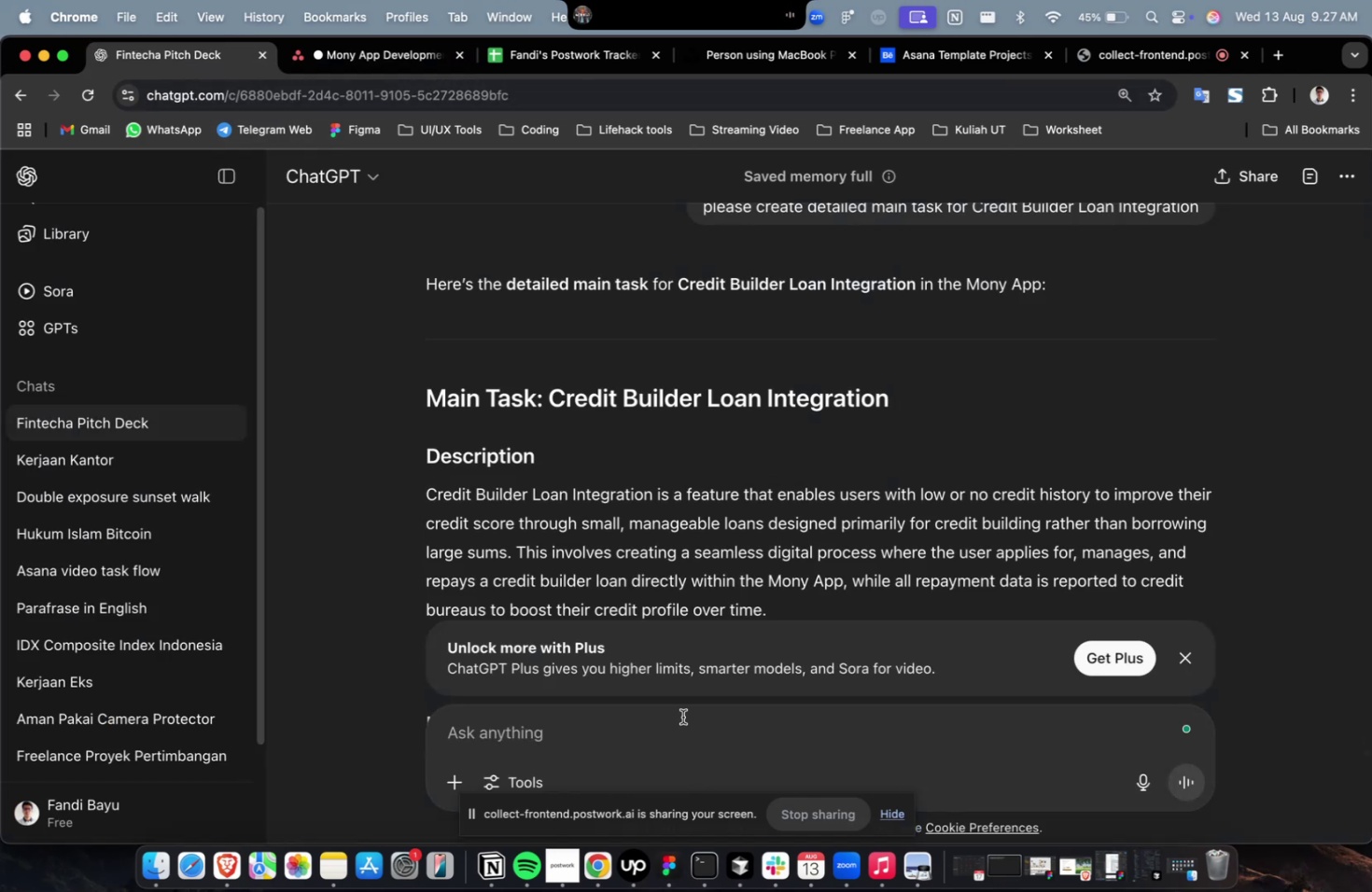 
type(please create 10 subtask a)
key(Backspace)
type(with description, goals, )
key(Backspace)
key(Backspace)
key(Backspace)
key(Backspace)
key(Backspace)
key(Backspace)
key(Backspace)
type(points,a nd goals)
key(Backspace)
key(Backspace)
key(Backspace)
key(Backspace)
key(Backspace)
key(Backspace)
key(Backspace)
key(Backspace)
key(Backspace)
key(Backspace)
type( and goals)
 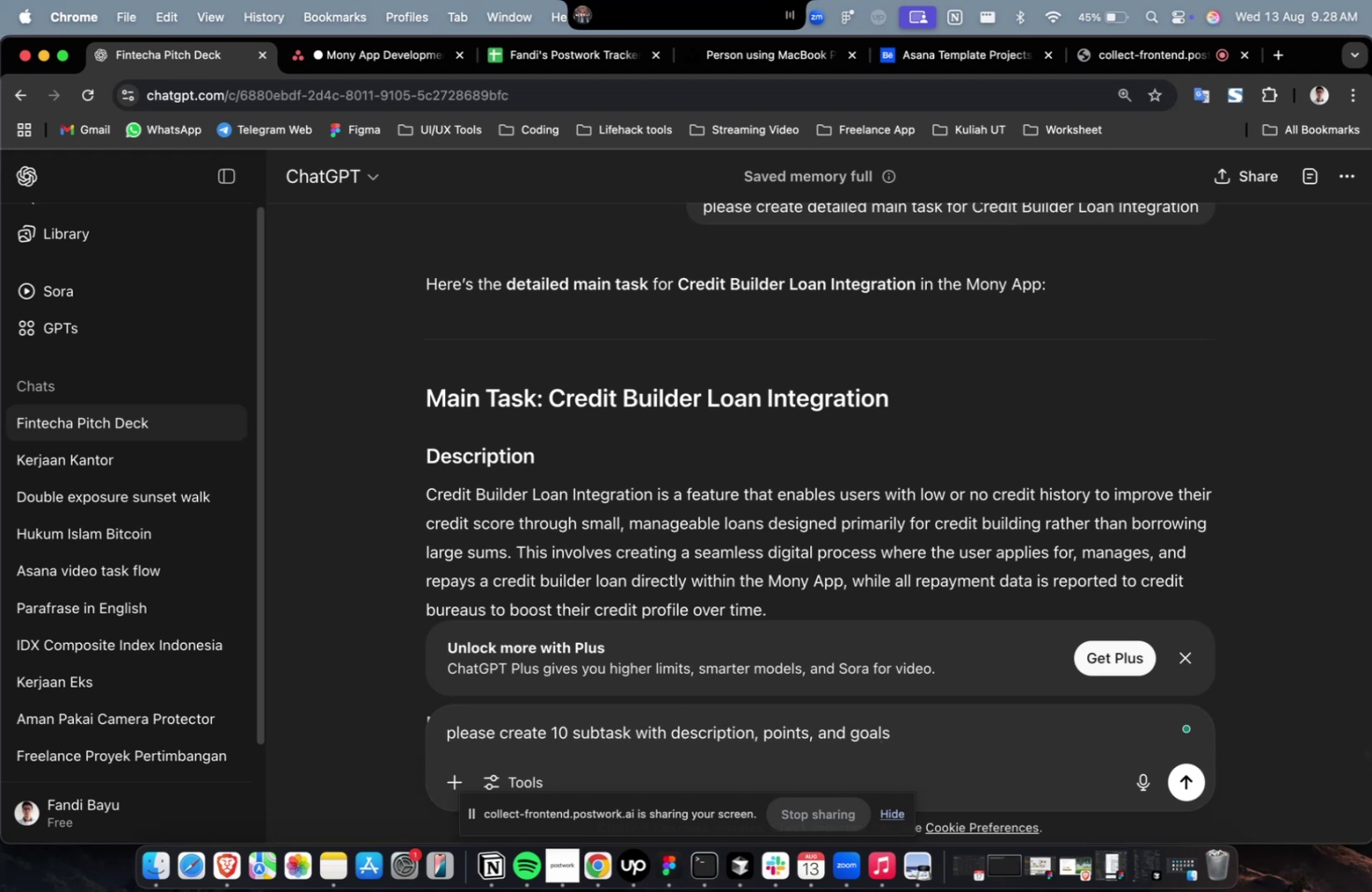 
key(Enter)
 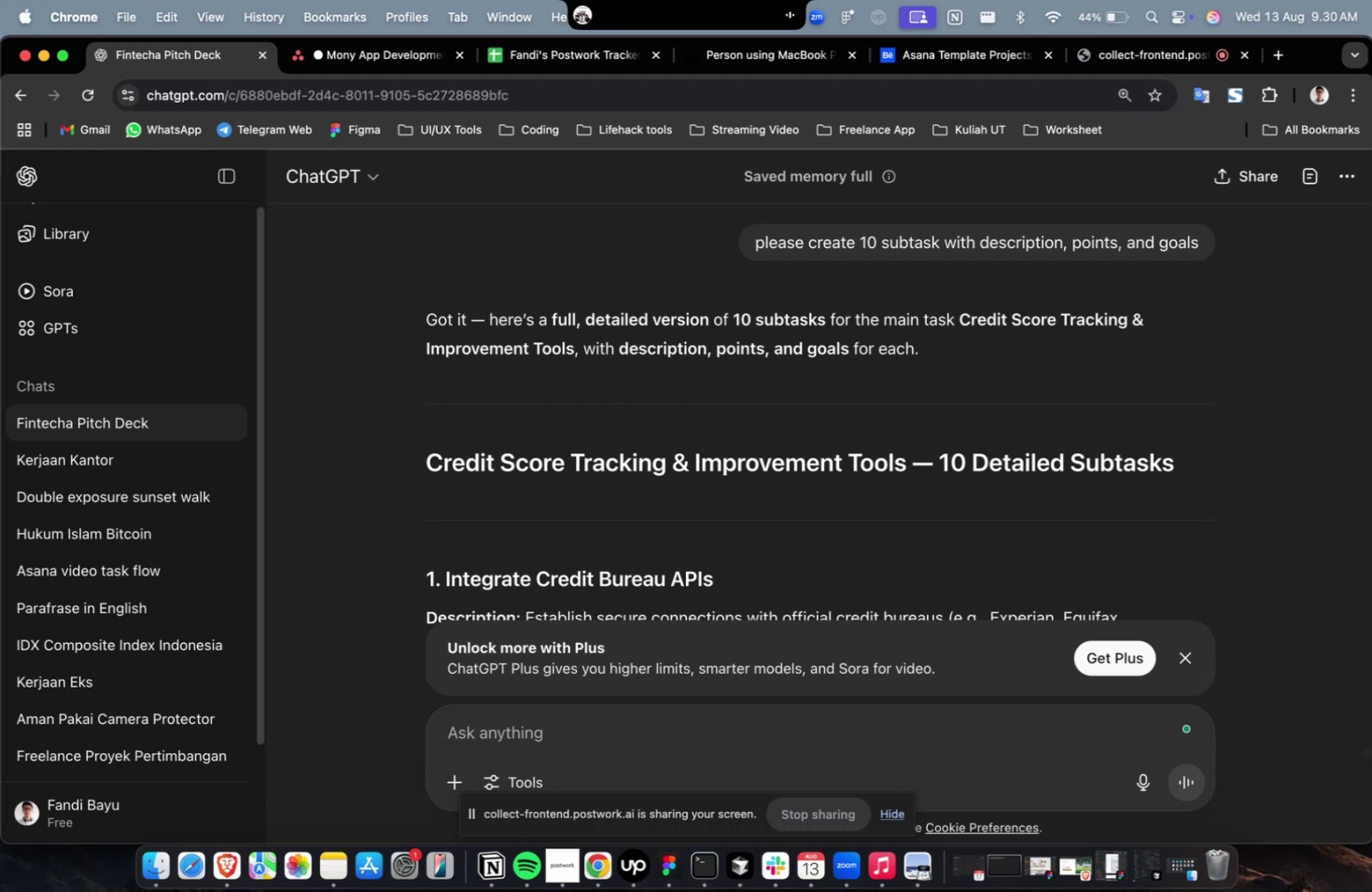 
wait(126.93)
 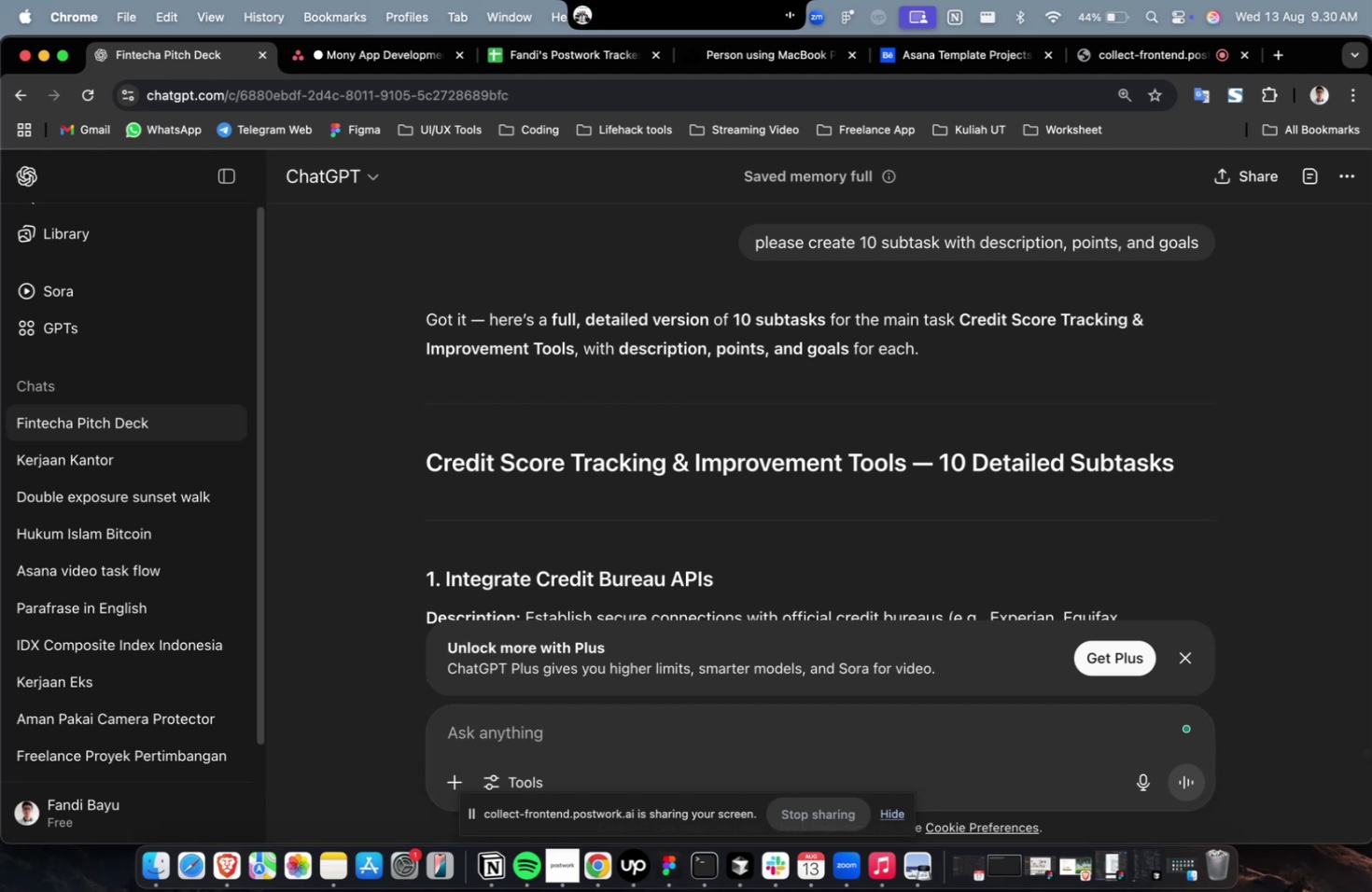 
scroll: coordinate [904, 503], scroll_direction: down, amount: 7.0
 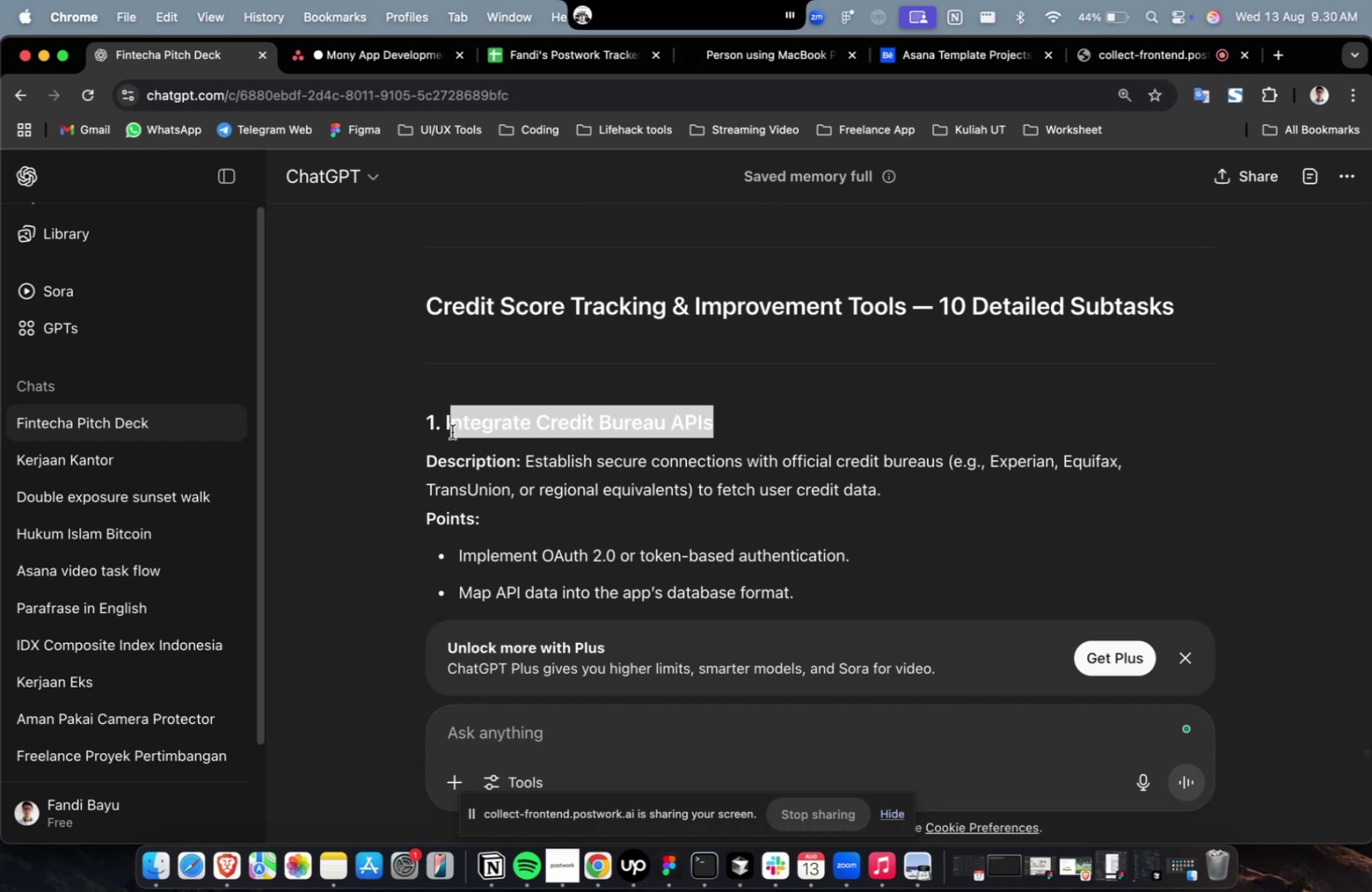 
key(Meta+CommandLeft)
 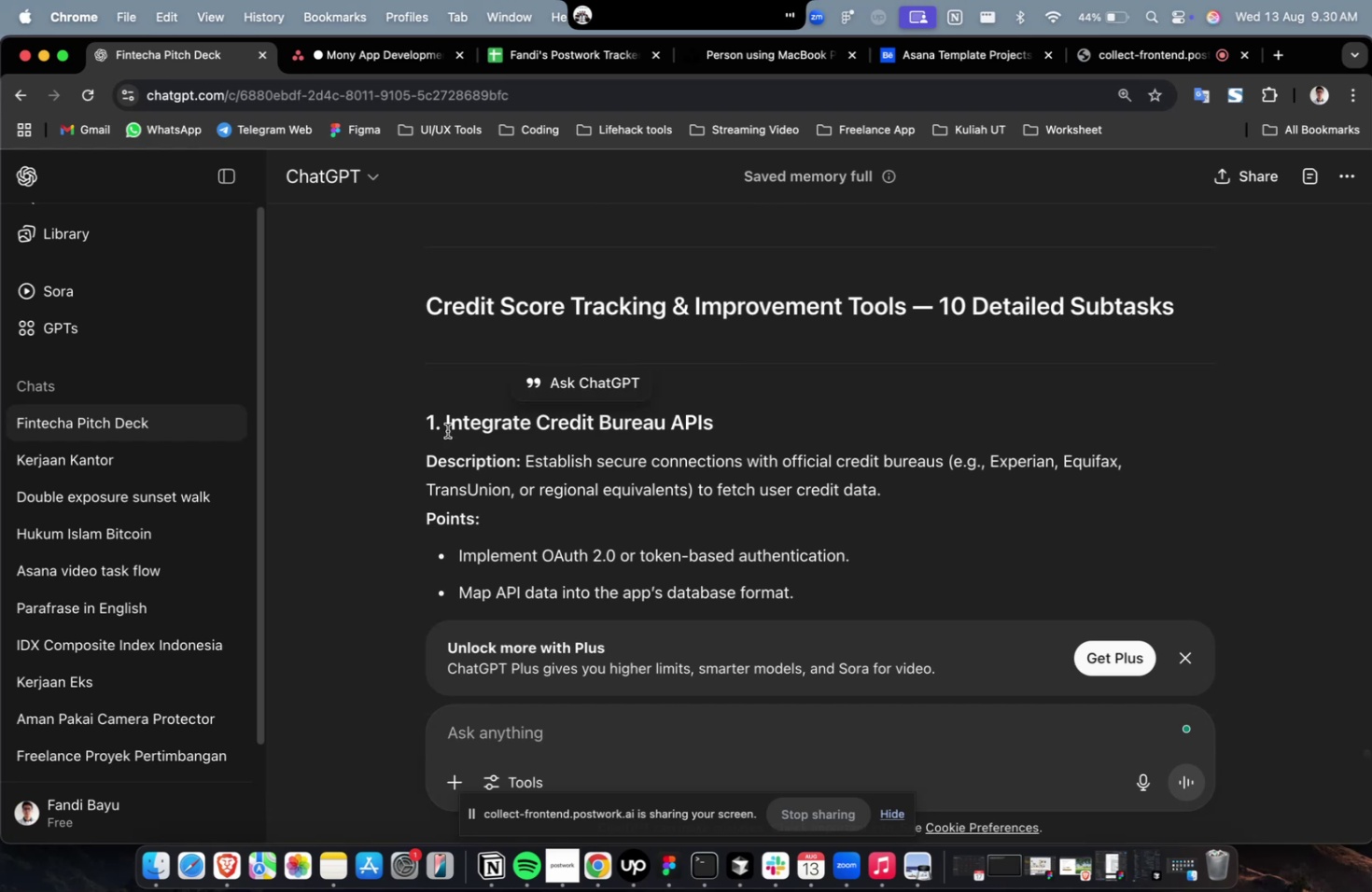 
left_click([447, 430])
 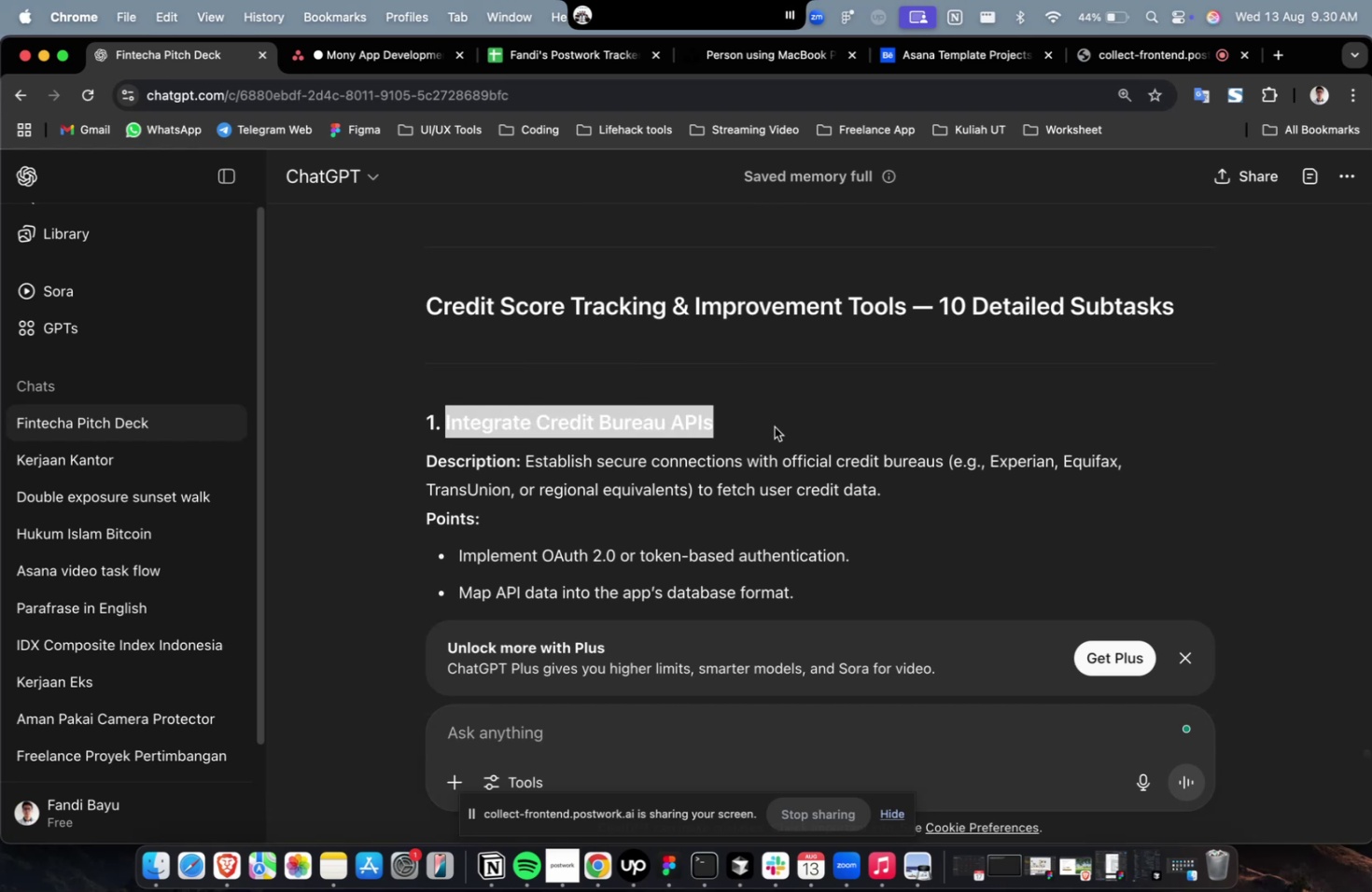 
key(Meta+C)
 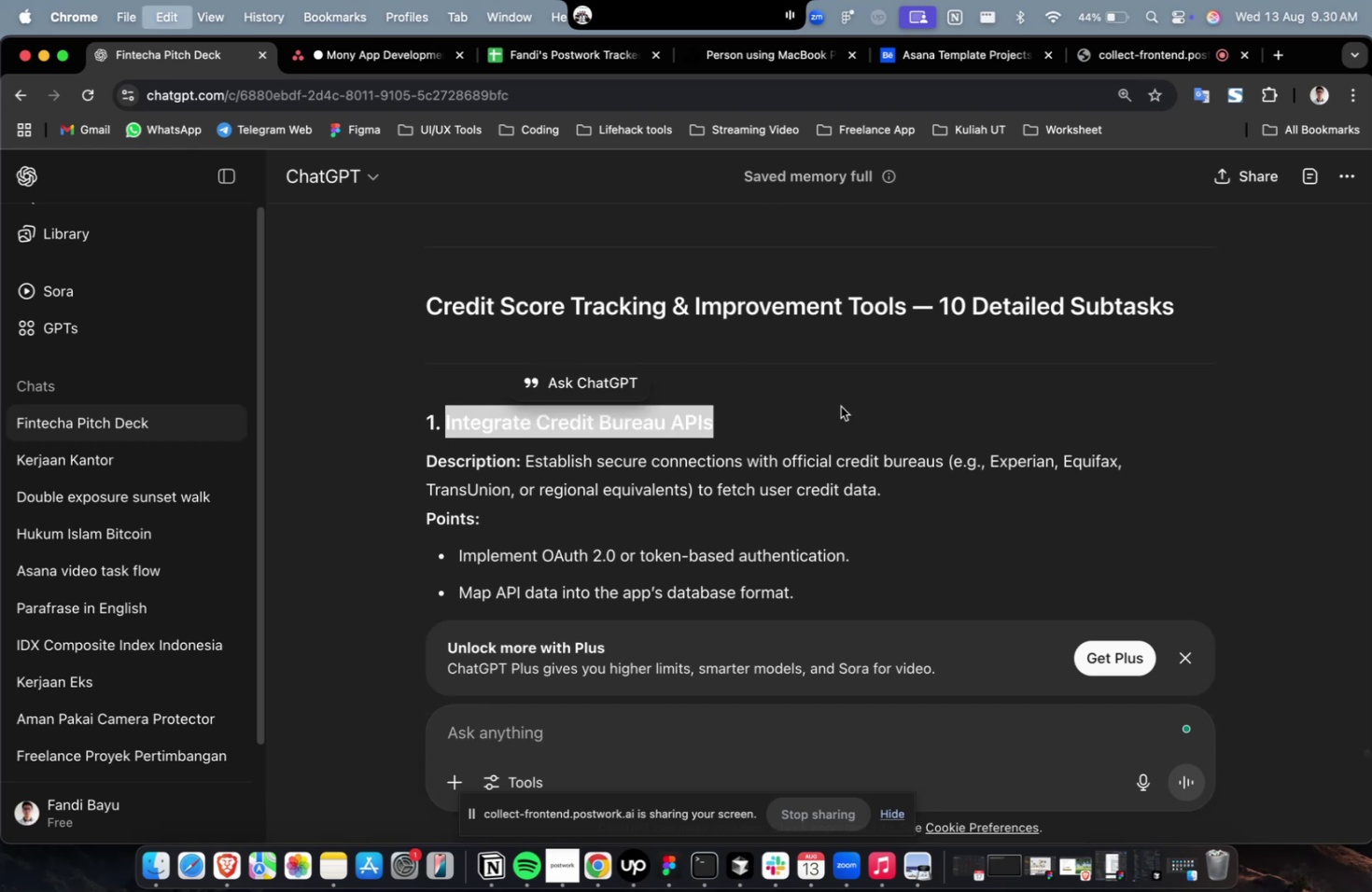 
key(Meta+C)
 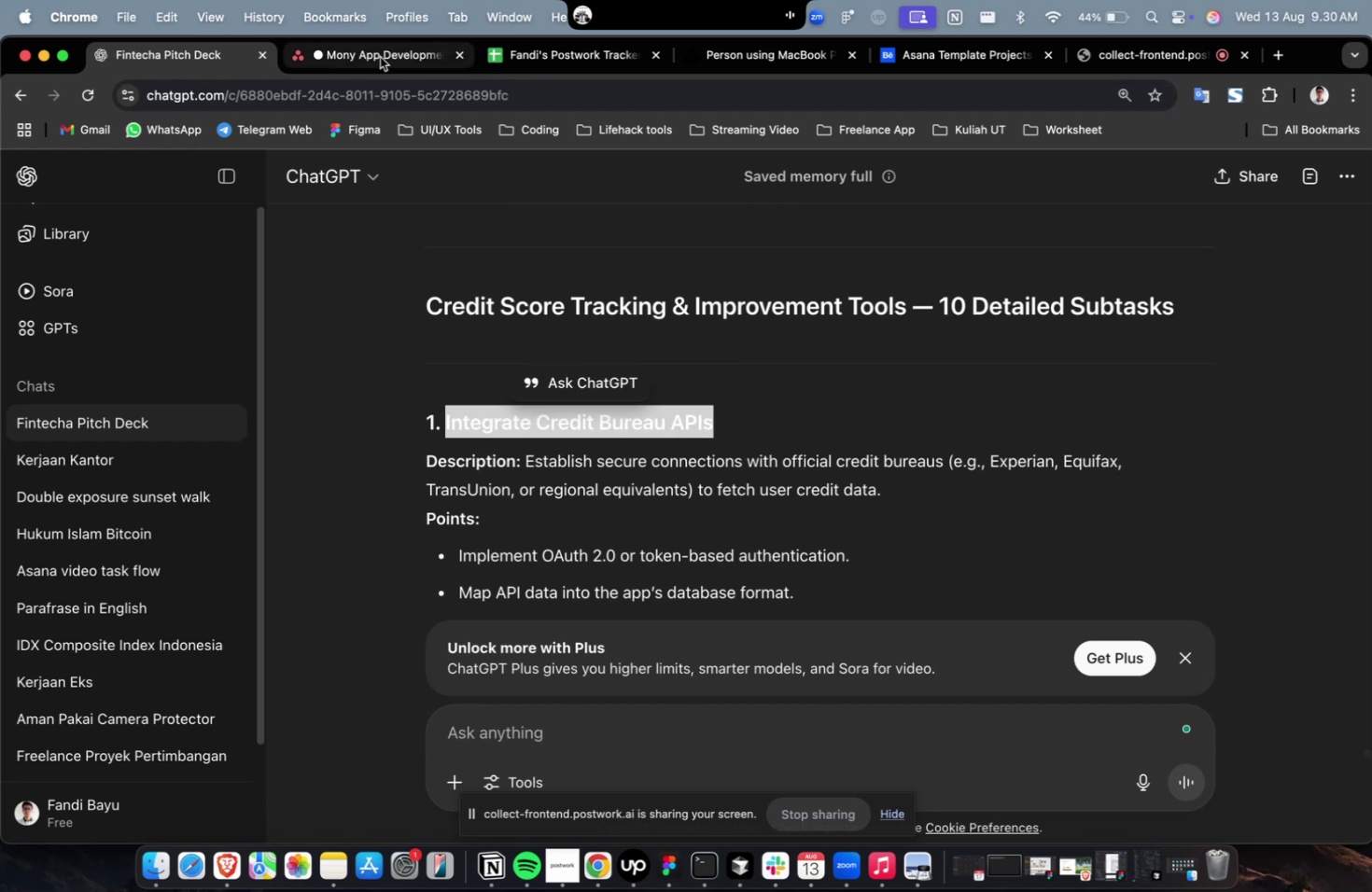 
left_click([380, 57])
 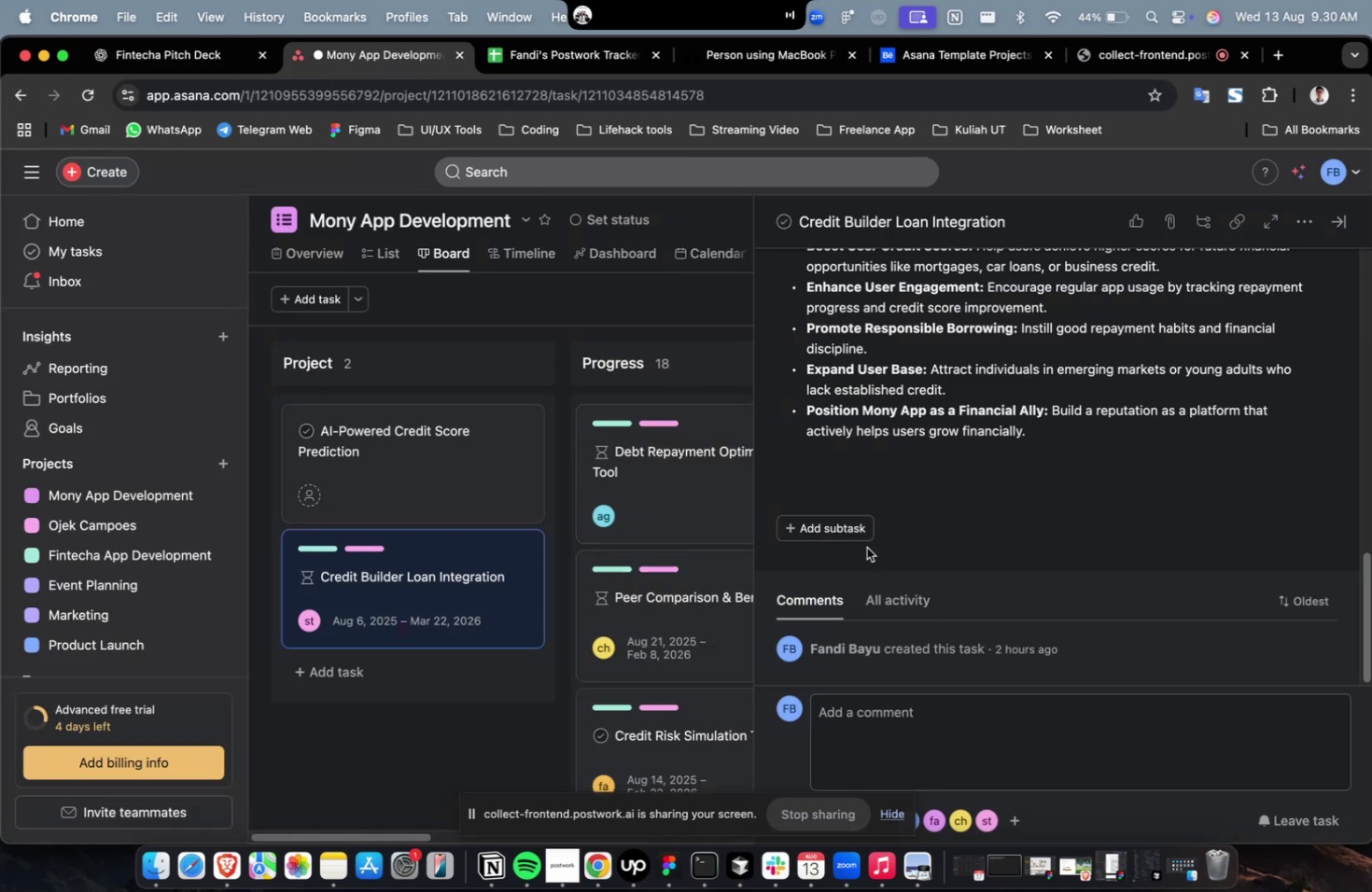 
left_click([843, 530])
 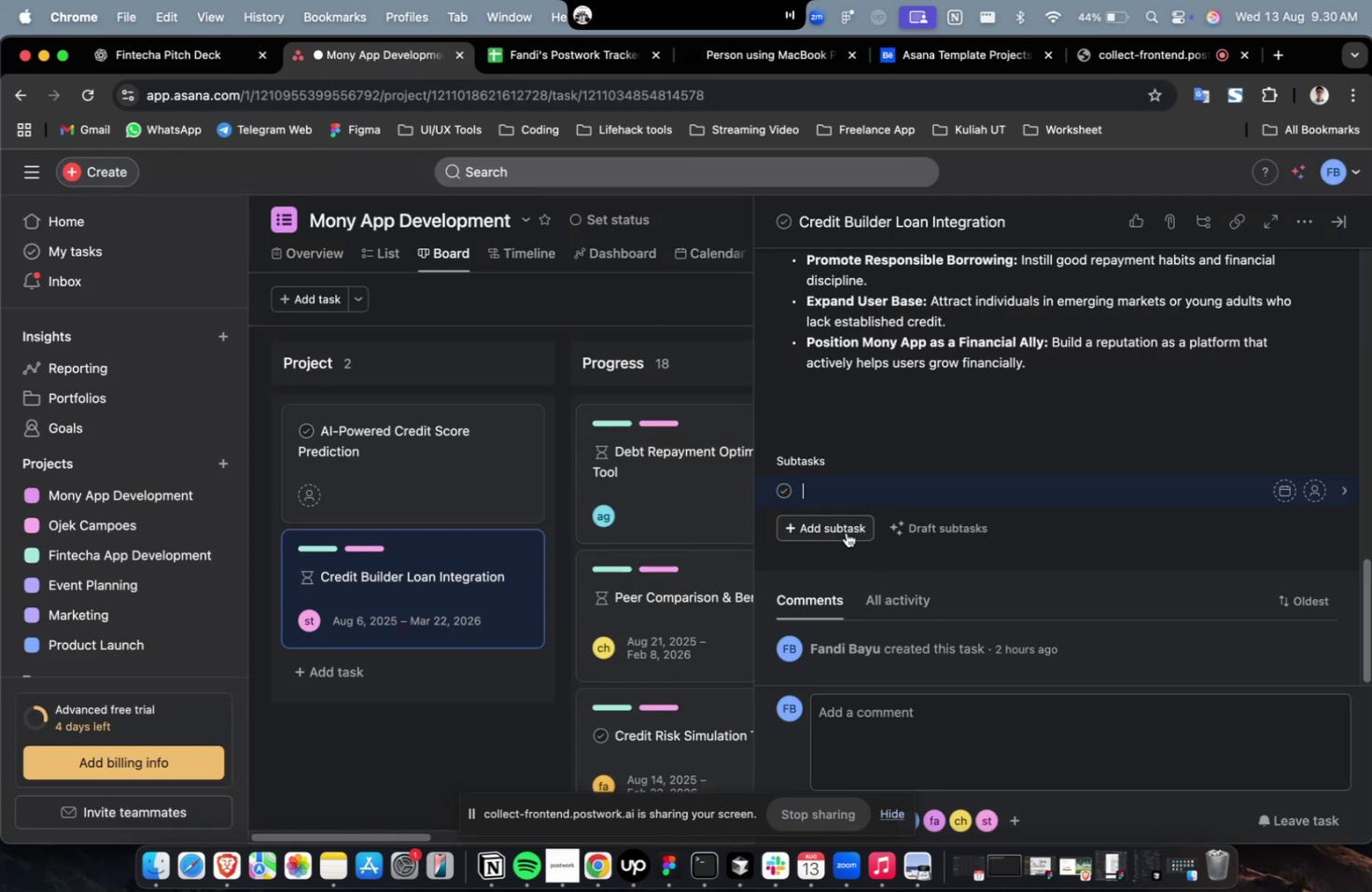 
key(Meta+CommandLeft)
 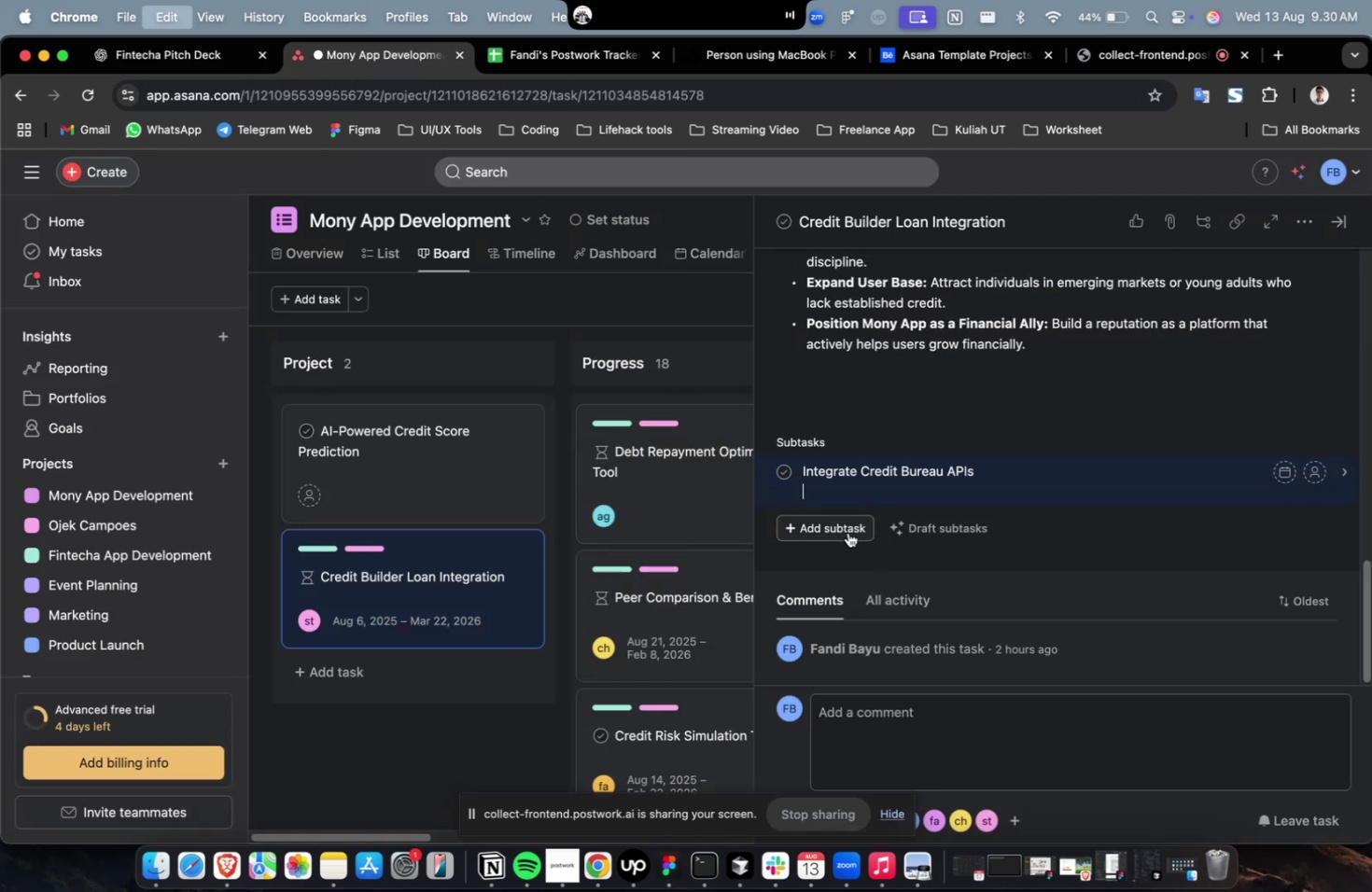 
key(Meta+V)
 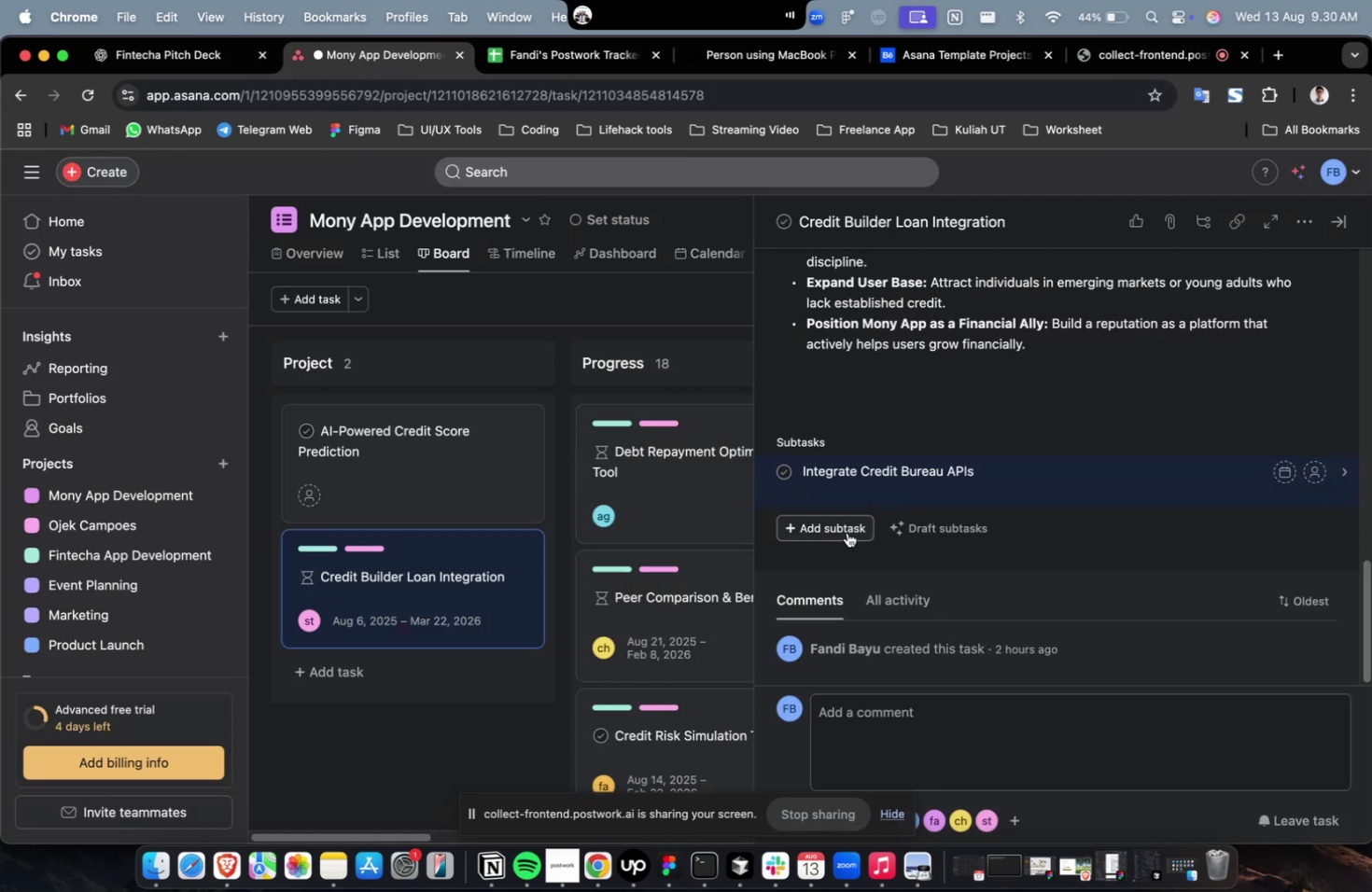 
double_click([847, 532])
 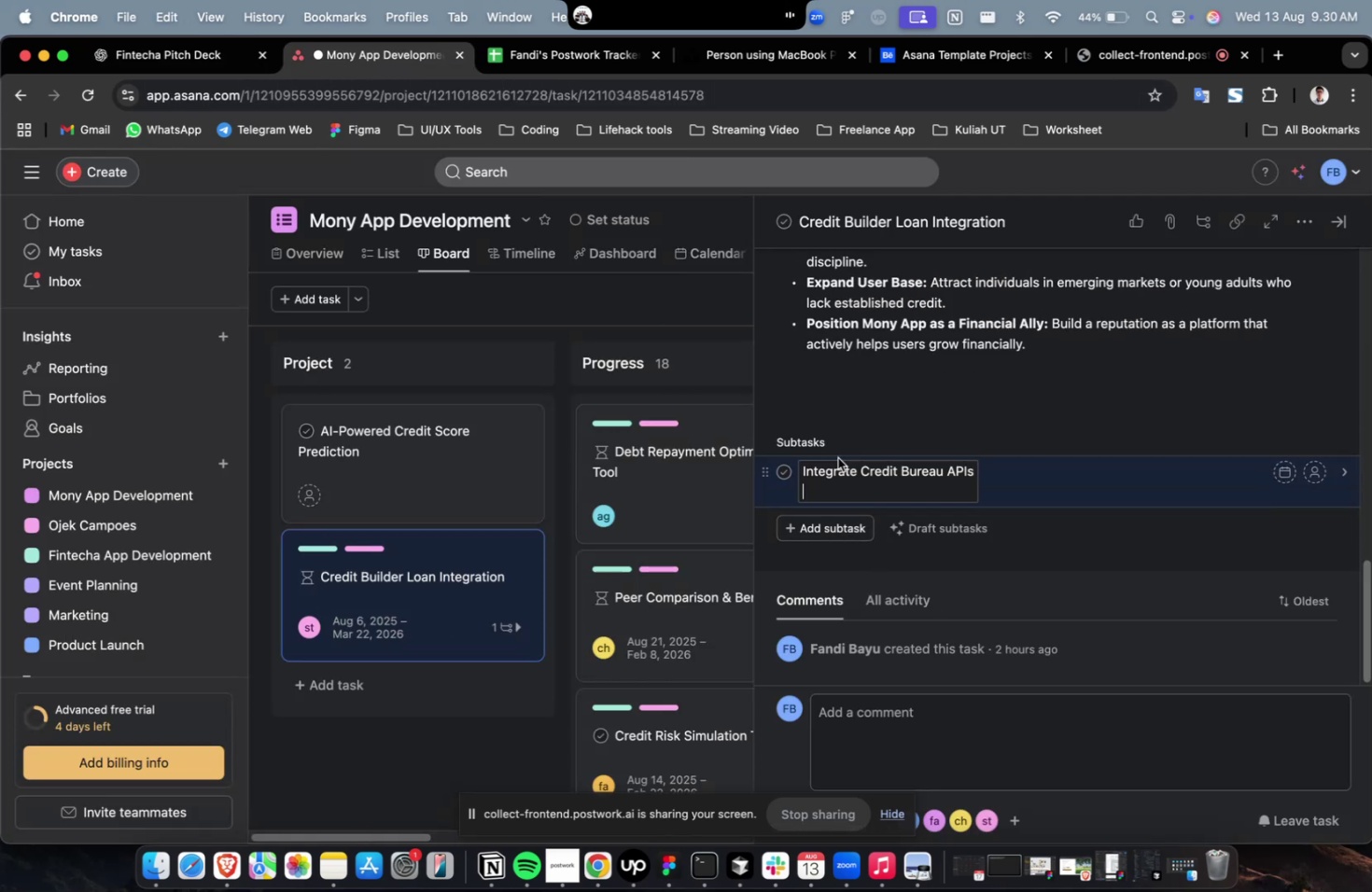 
triple_click([837, 457])
 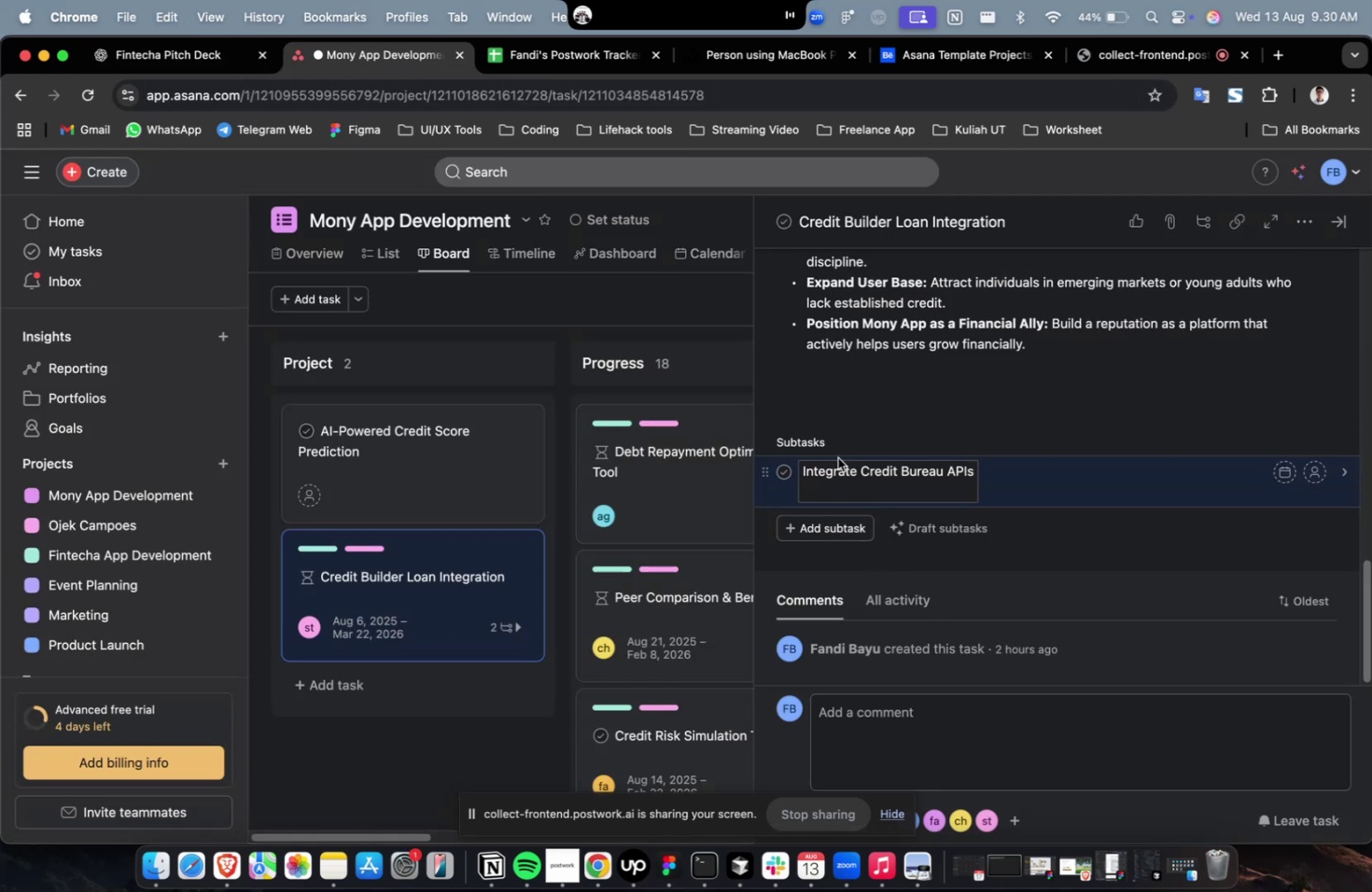 
key(Backspace)
 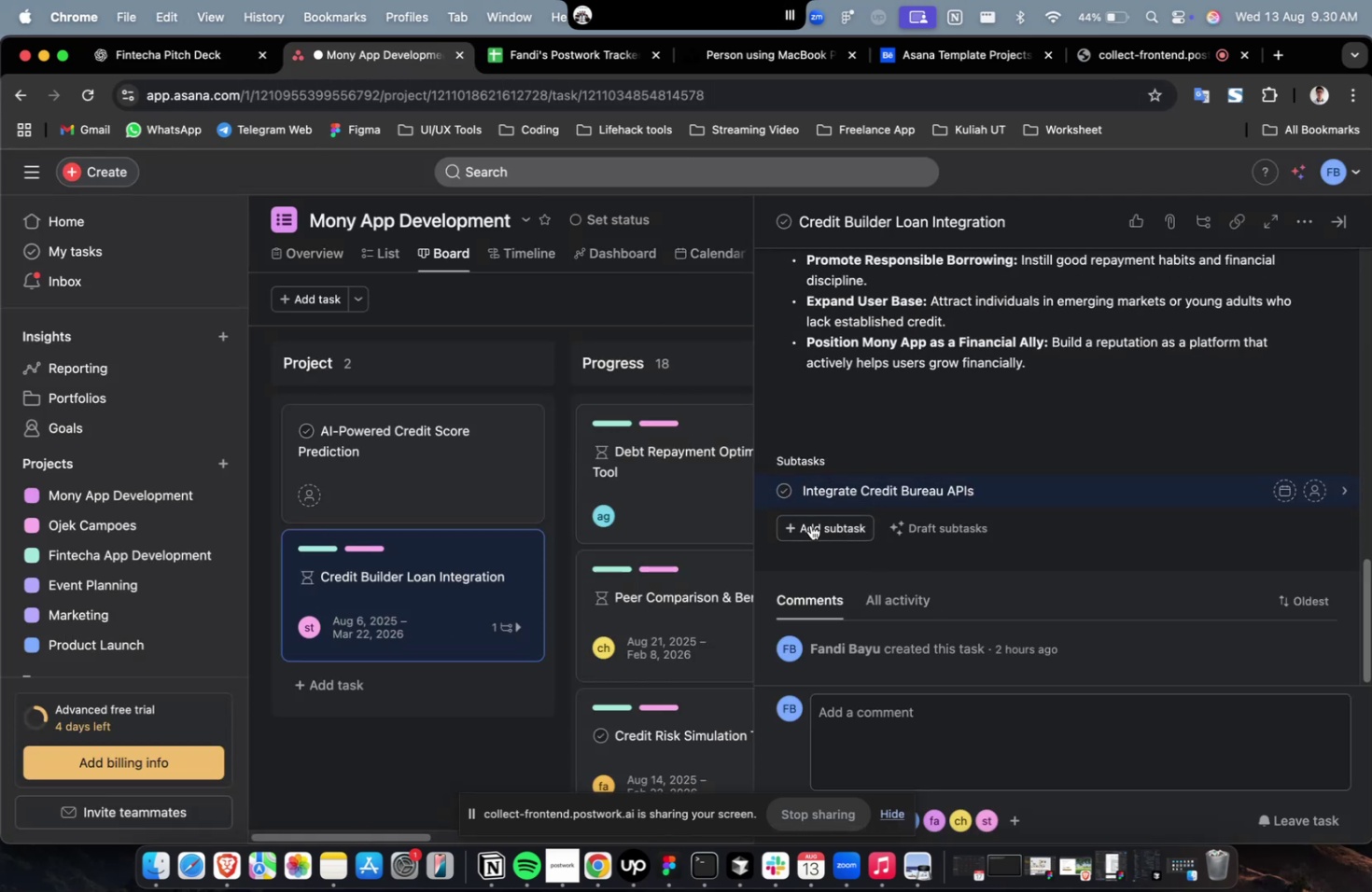 
left_click([812, 529])
 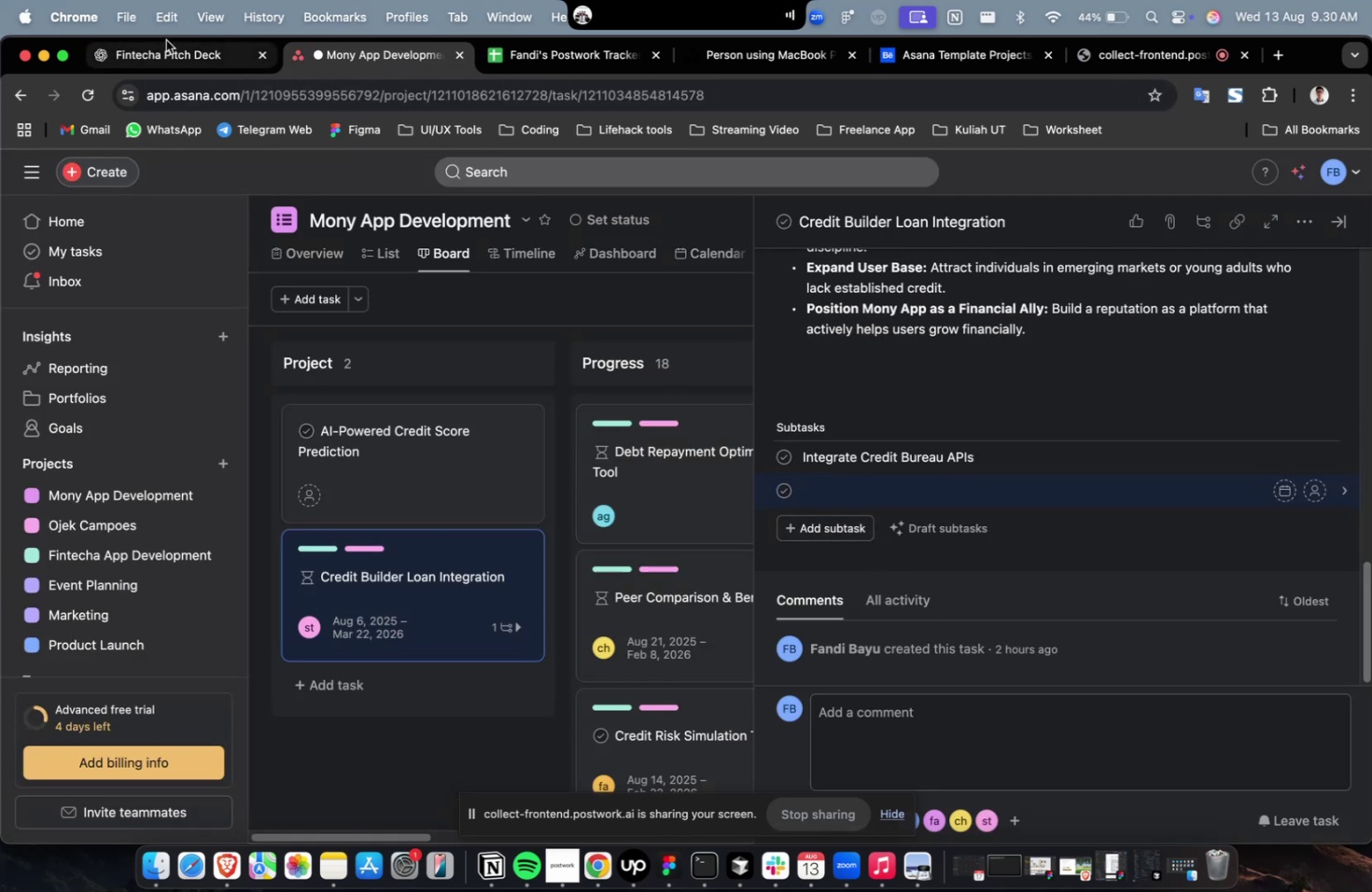 
left_click([166, 40])
 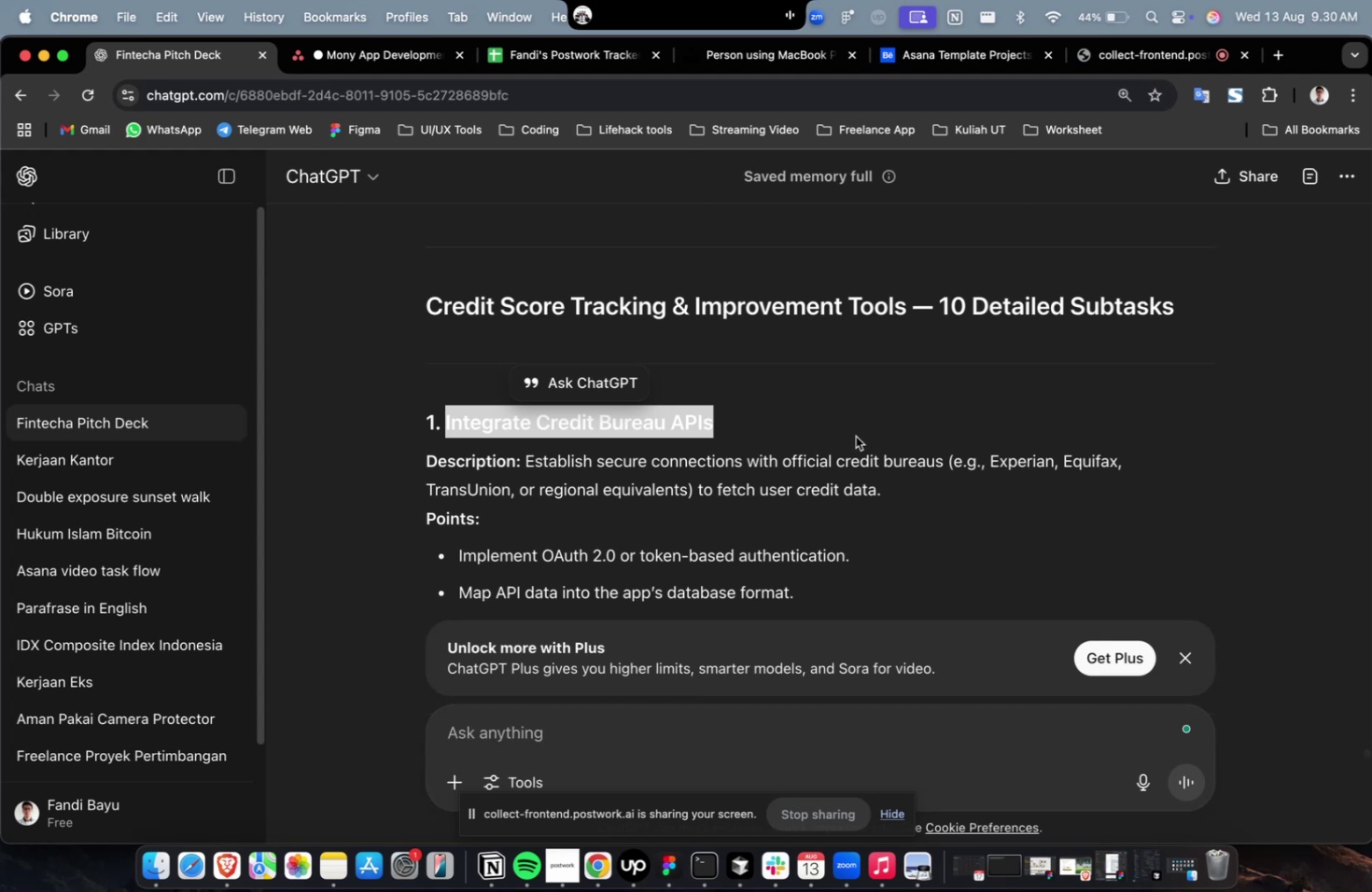 
scroll: coordinate [873, 510], scroll_direction: down, amount: 7.0
 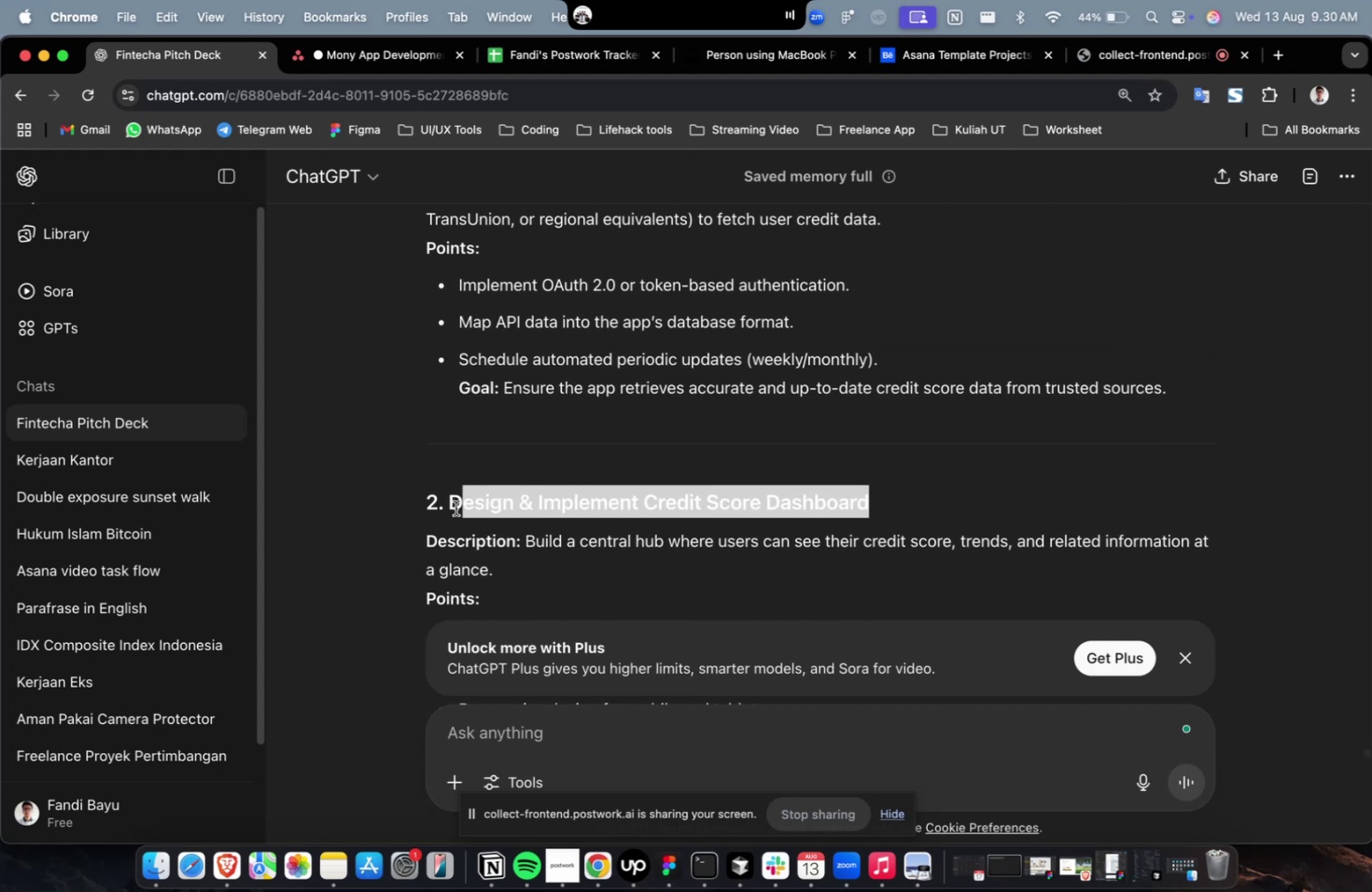 
key(Meta+C)
 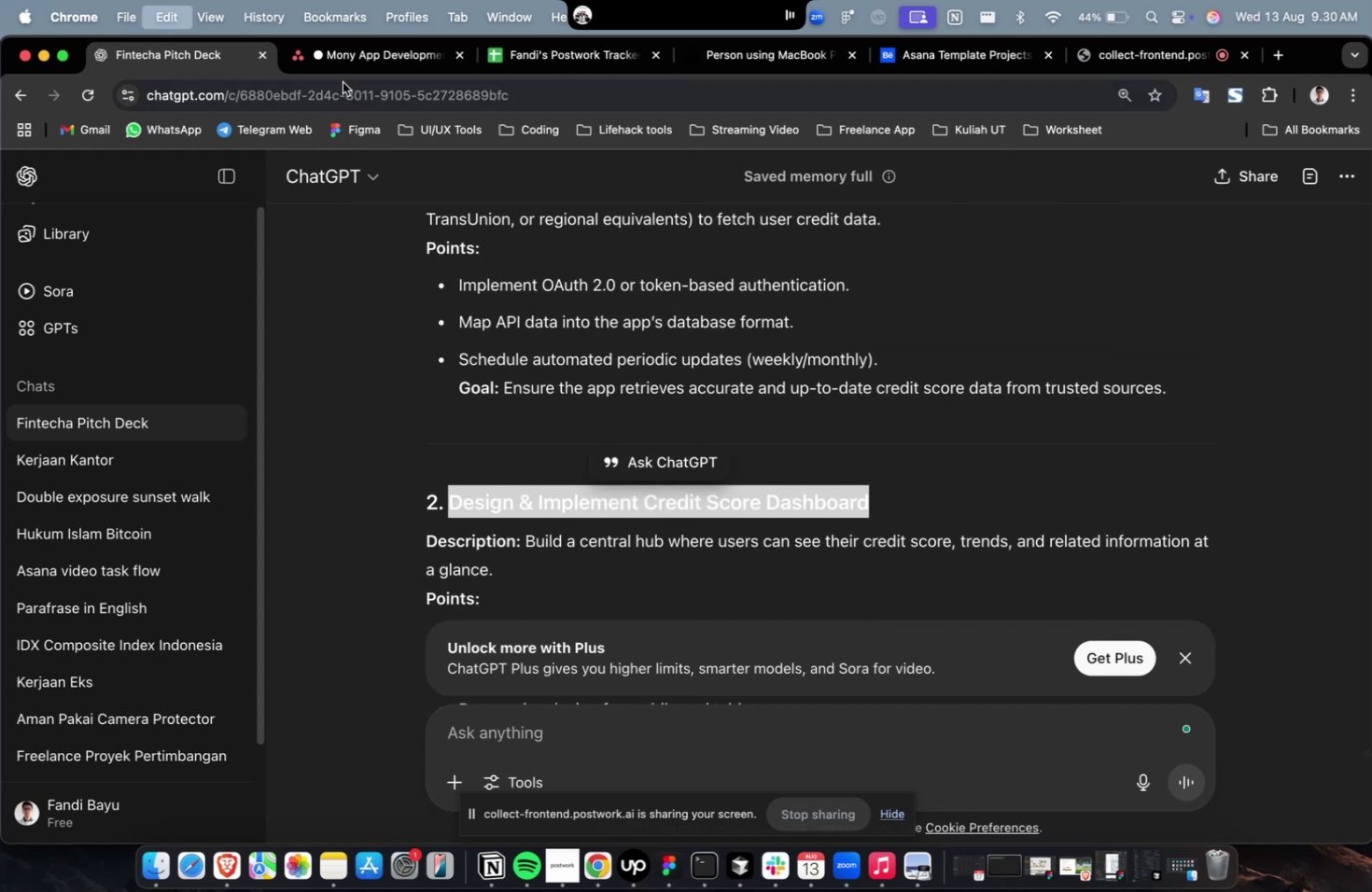 
key(Meta+C)
 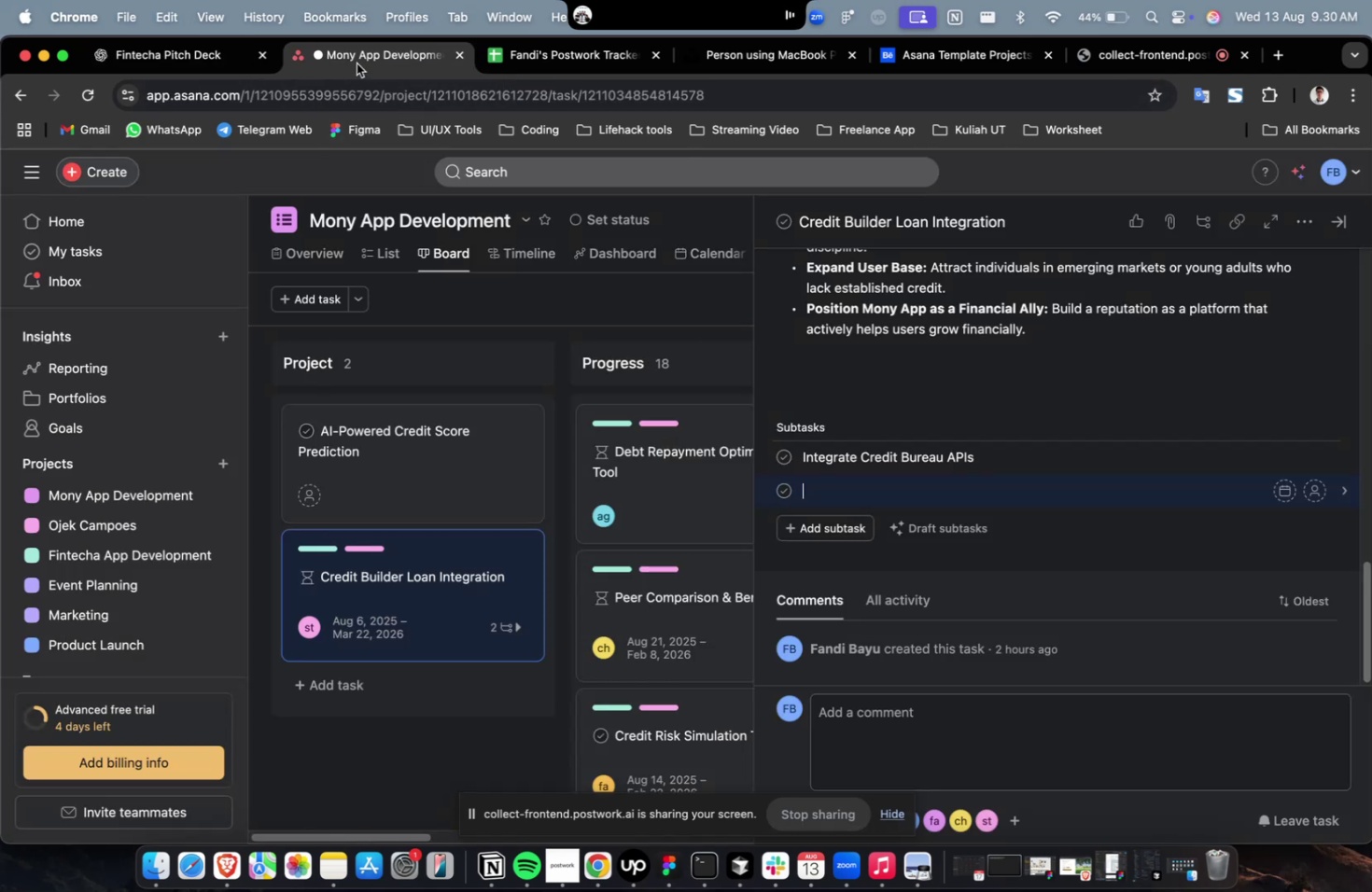 
left_click([357, 63])
 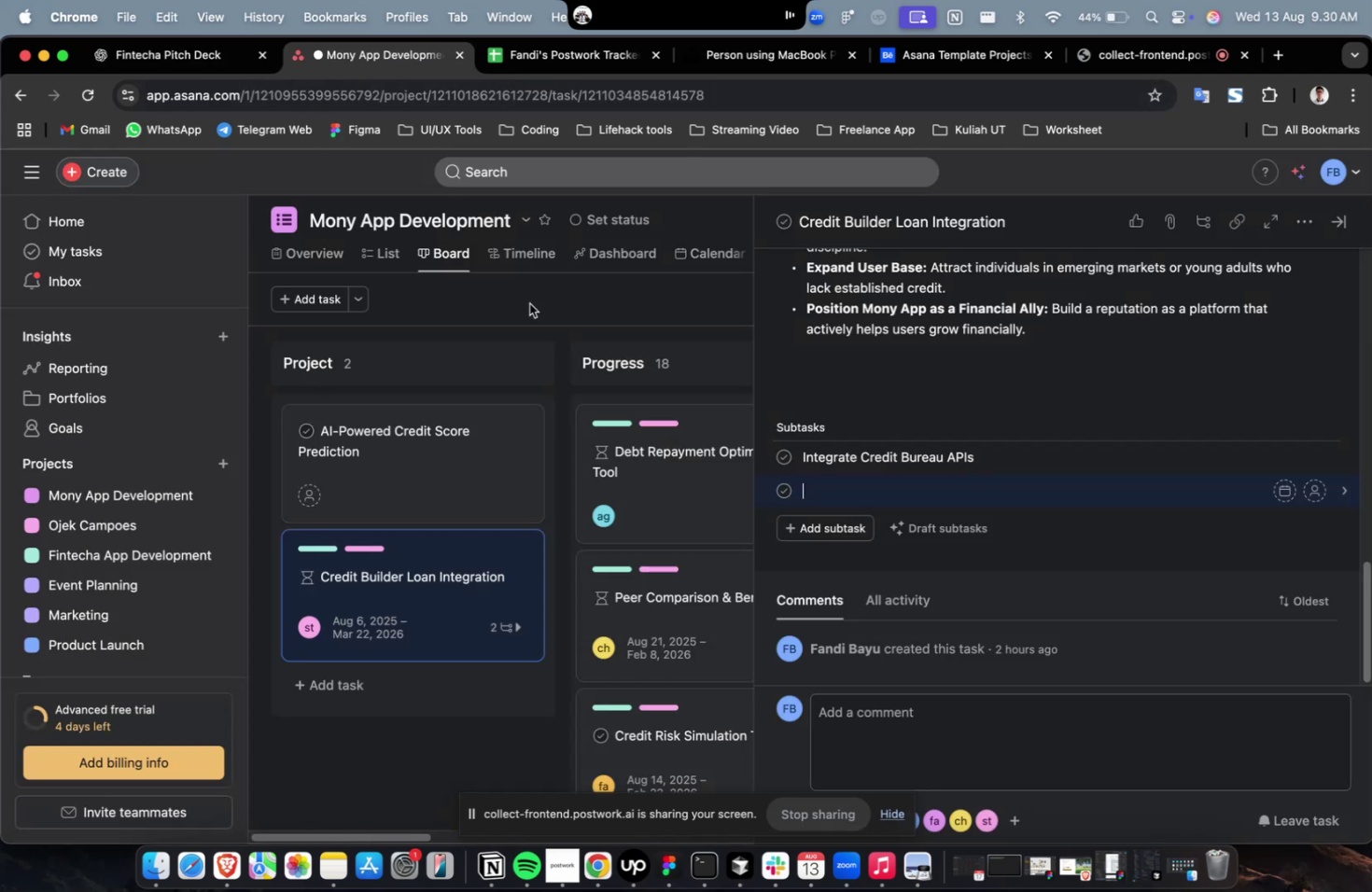 
key(Meta+CommandLeft)
 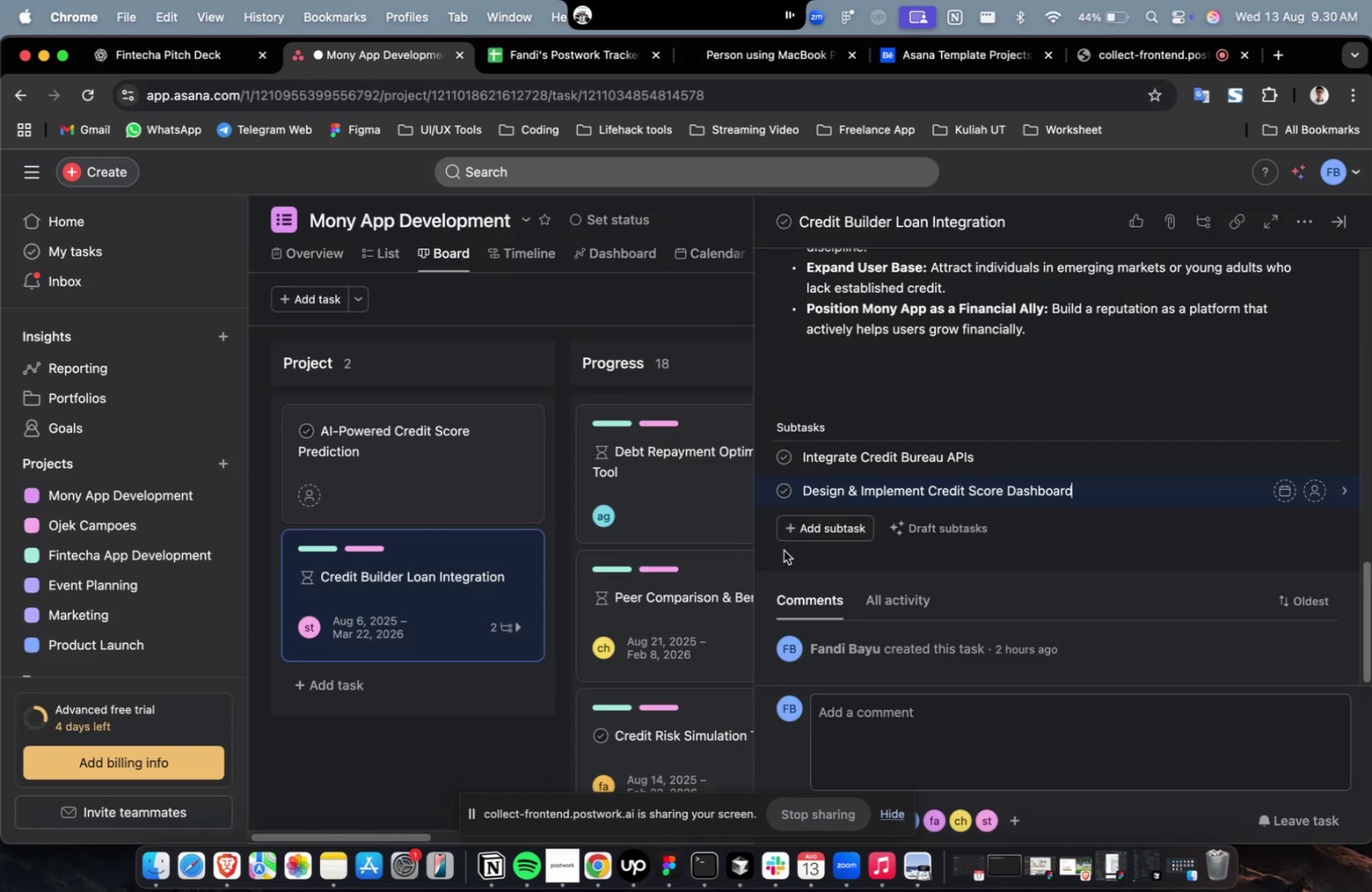 
key(Meta+V)
 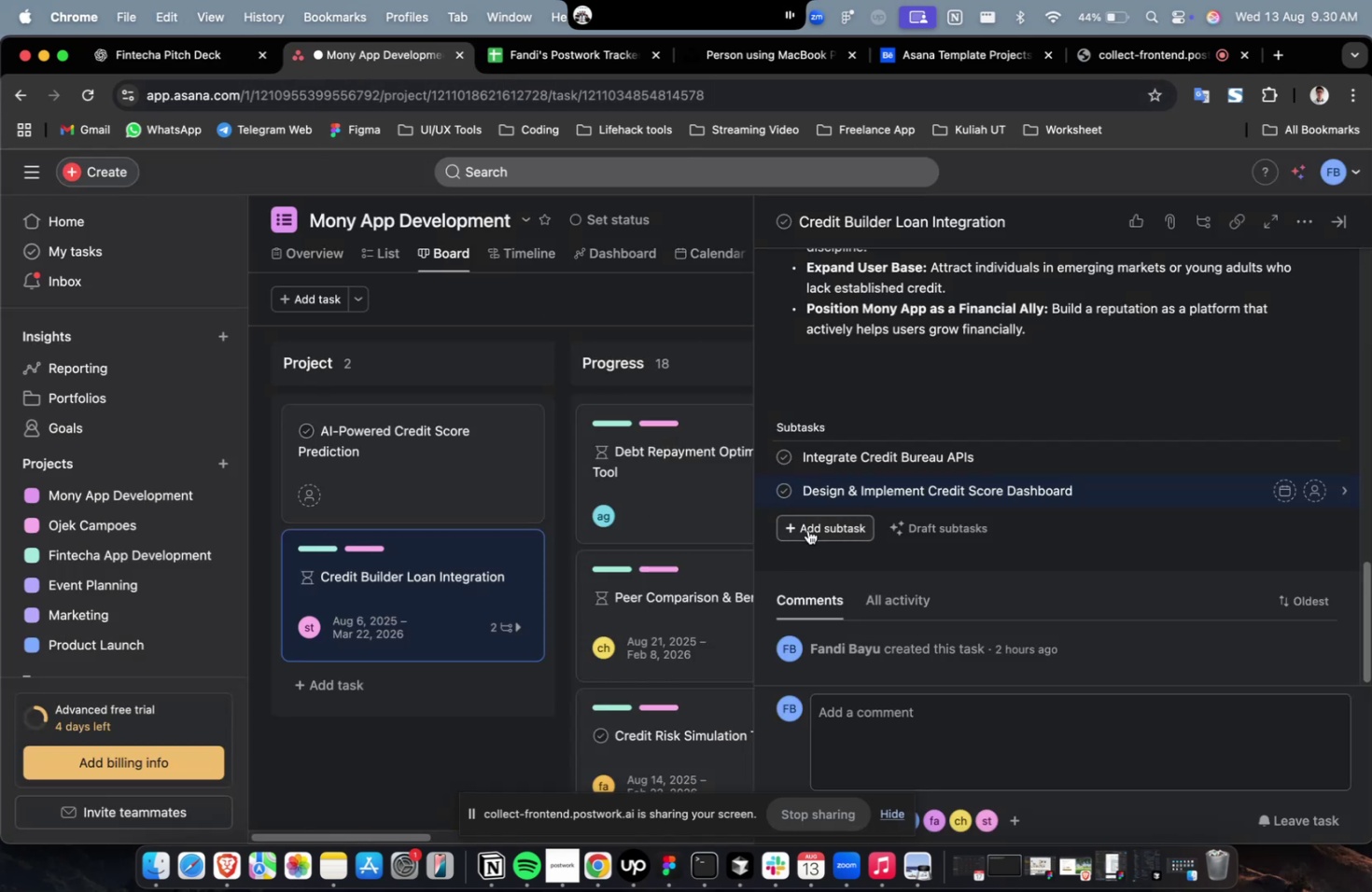 
left_click([807, 529])
 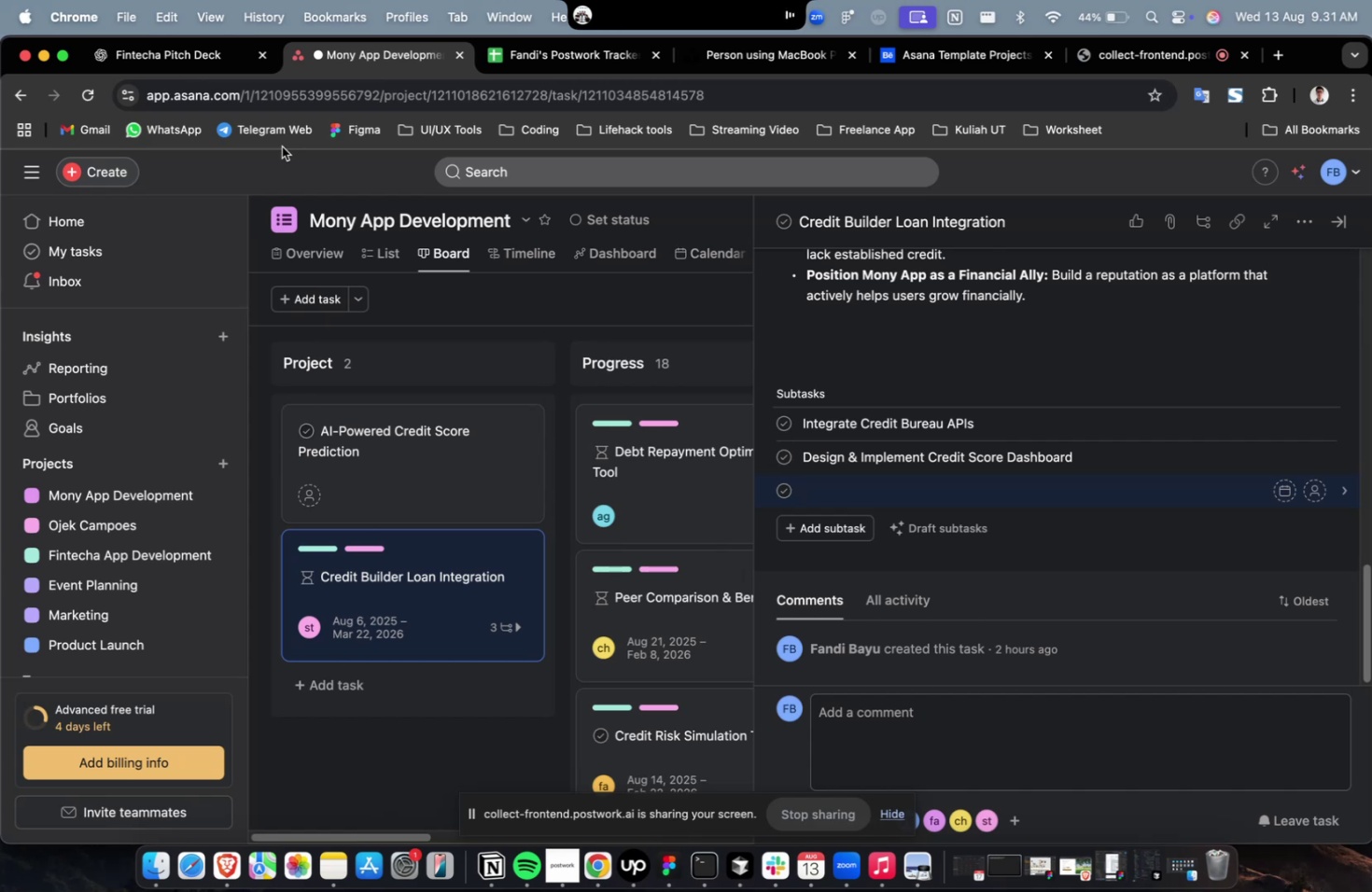 
wait(75.71)
 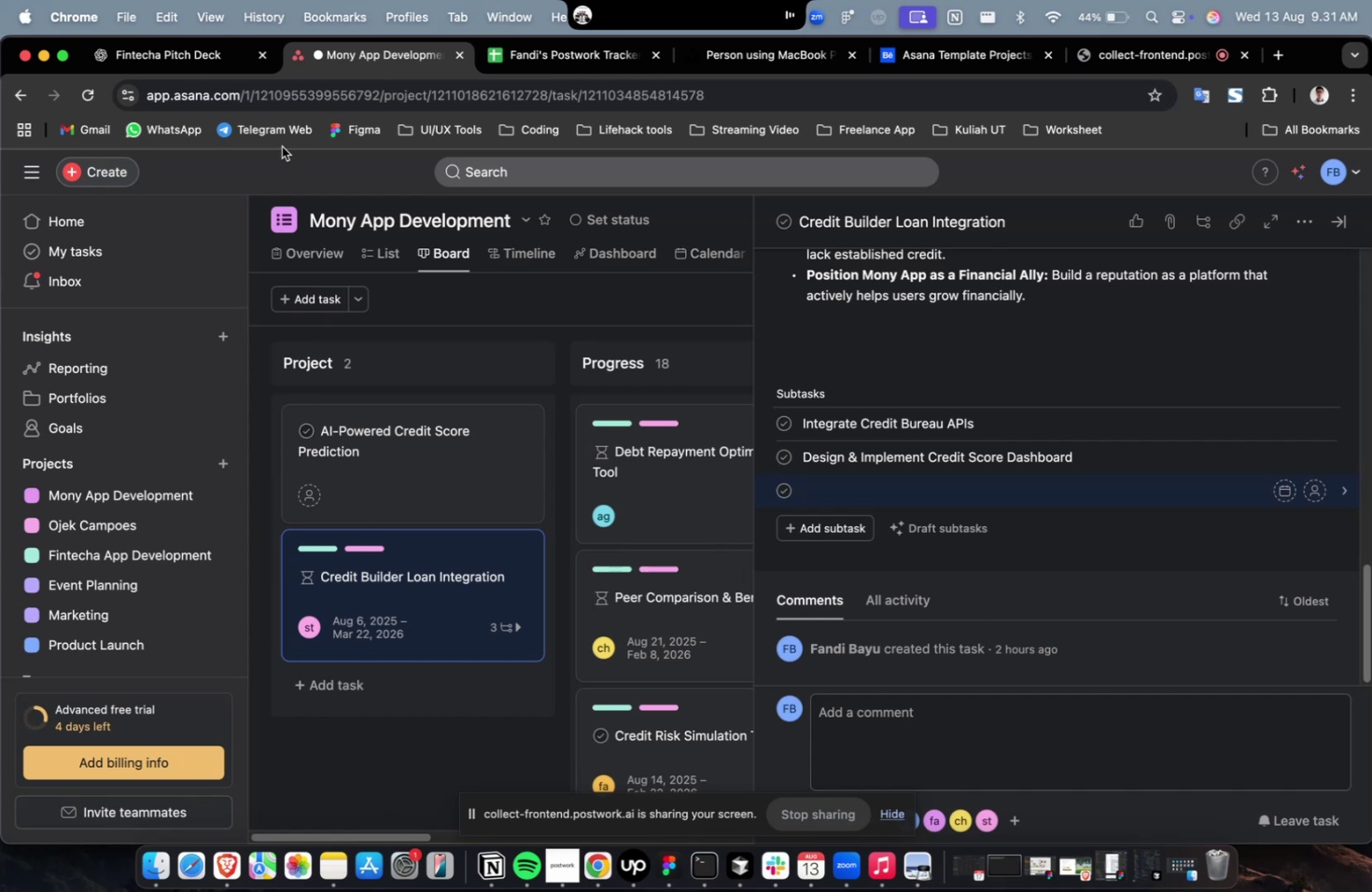 
scroll: coordinate [483, 0], scroll_direction: down, amount: 8.0
 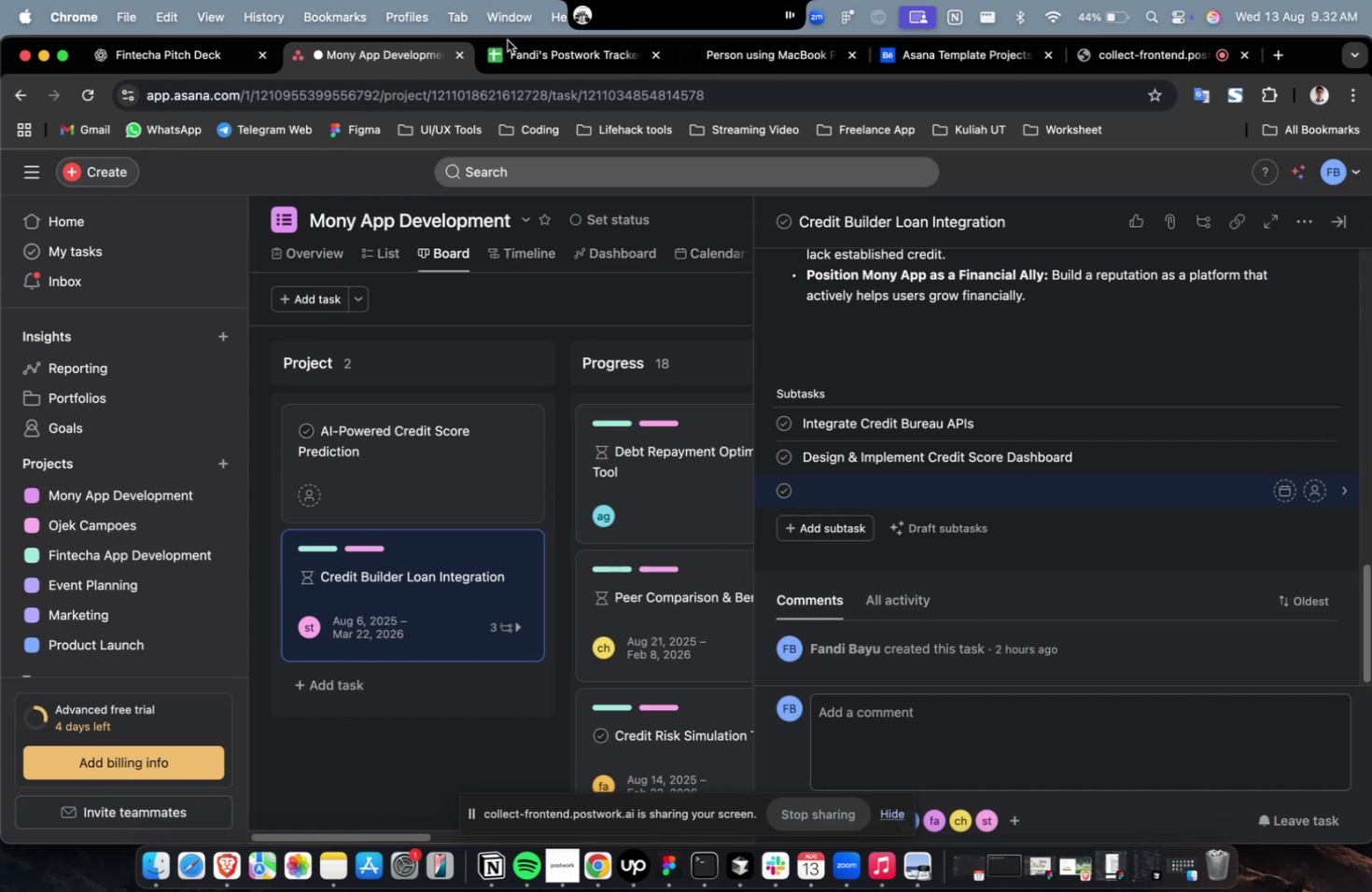 
left_click([173, 65])
 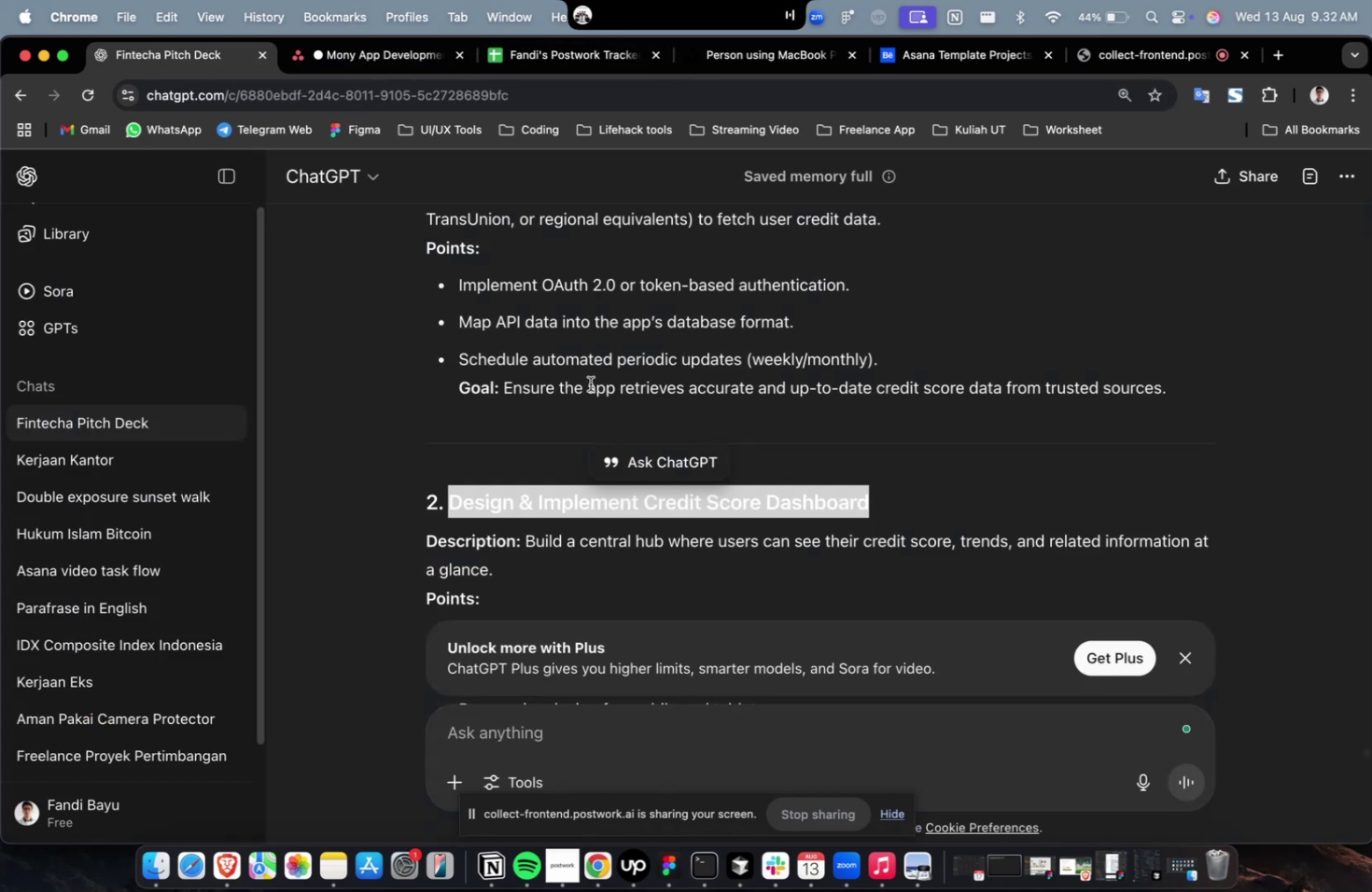 
scroll: coordinate [593, 391], scroll_direction: down, amount: 13.0
 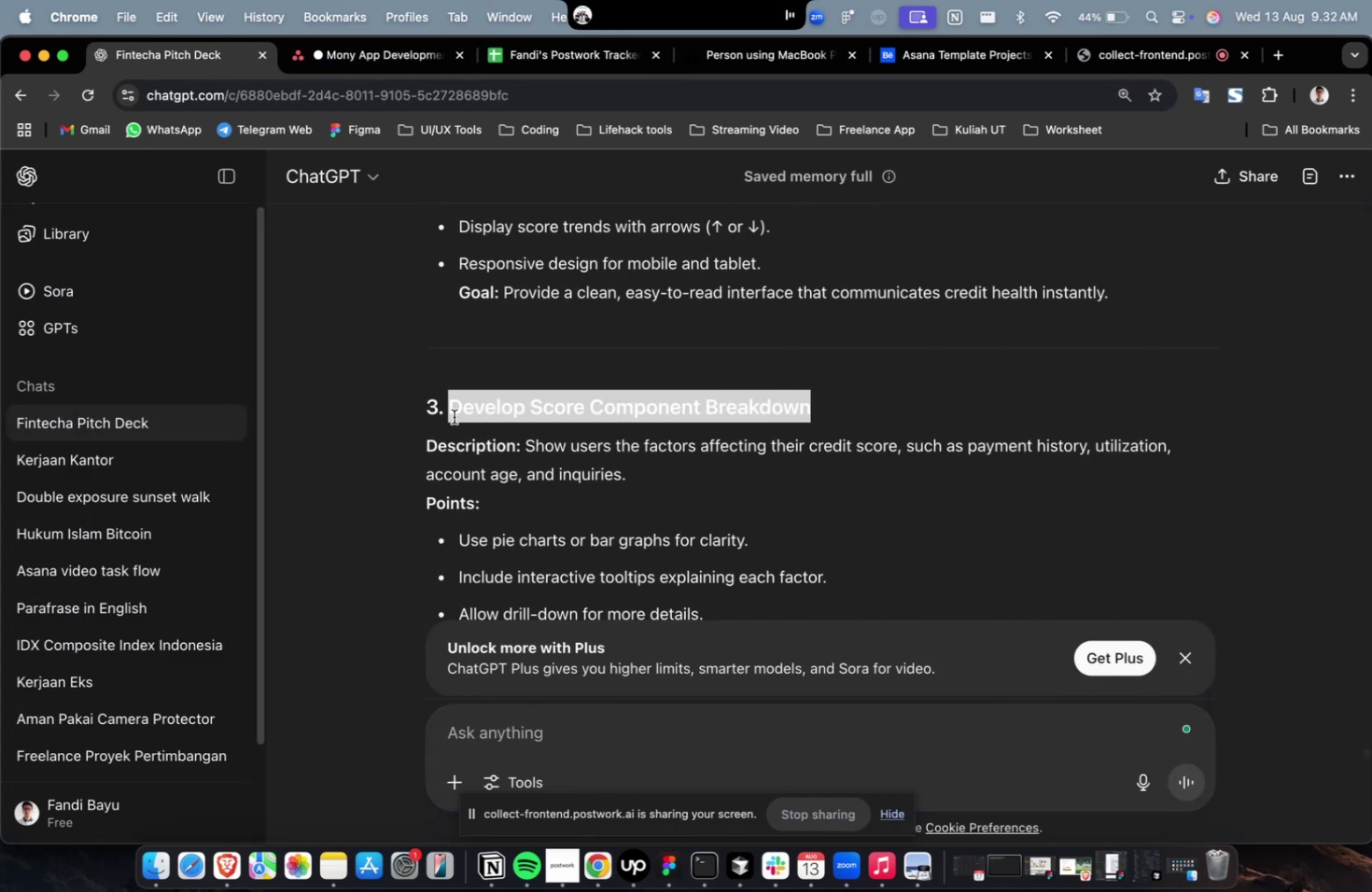 
key(Meta+C)
 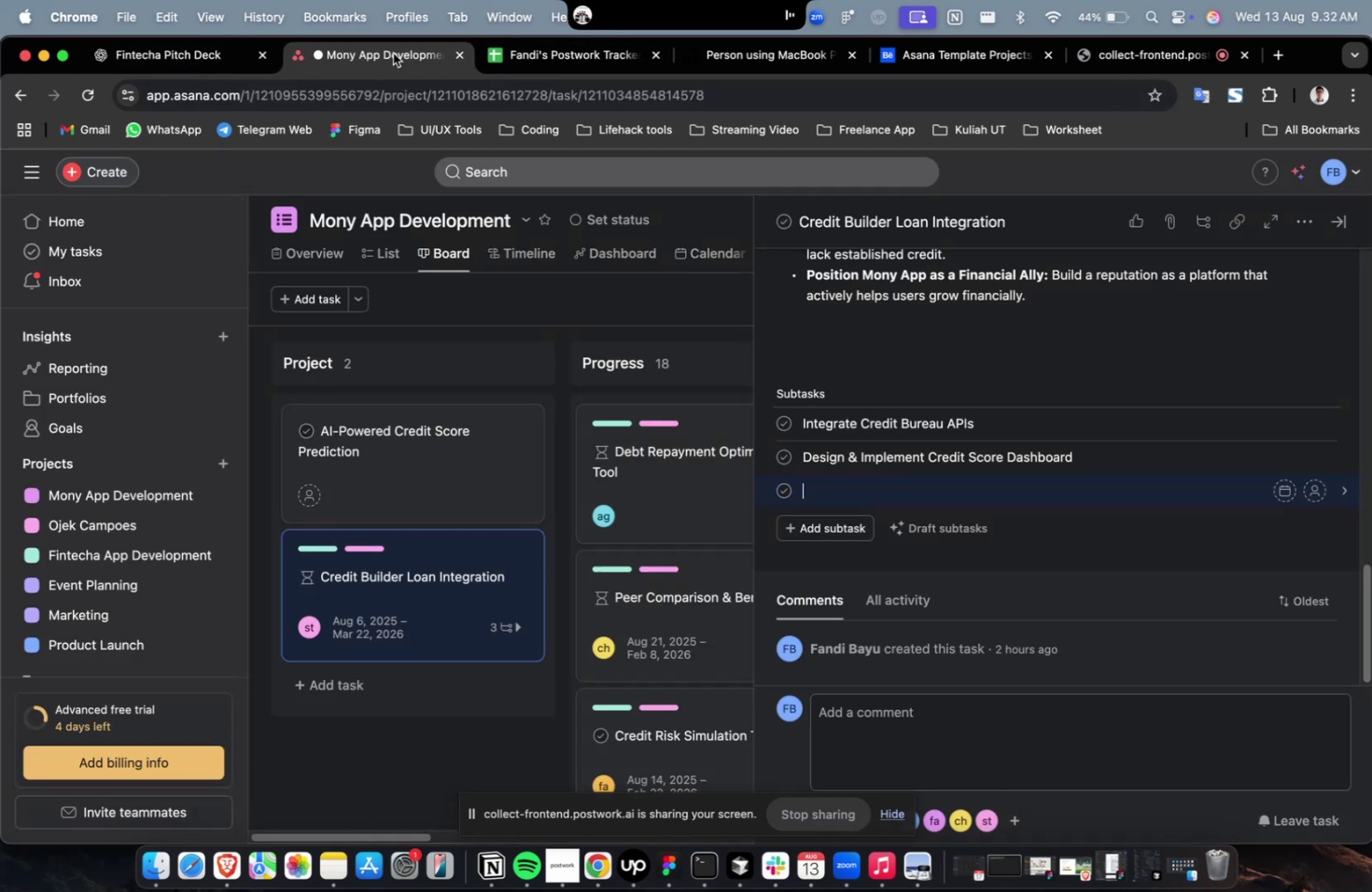 
left_click([393, 53])
 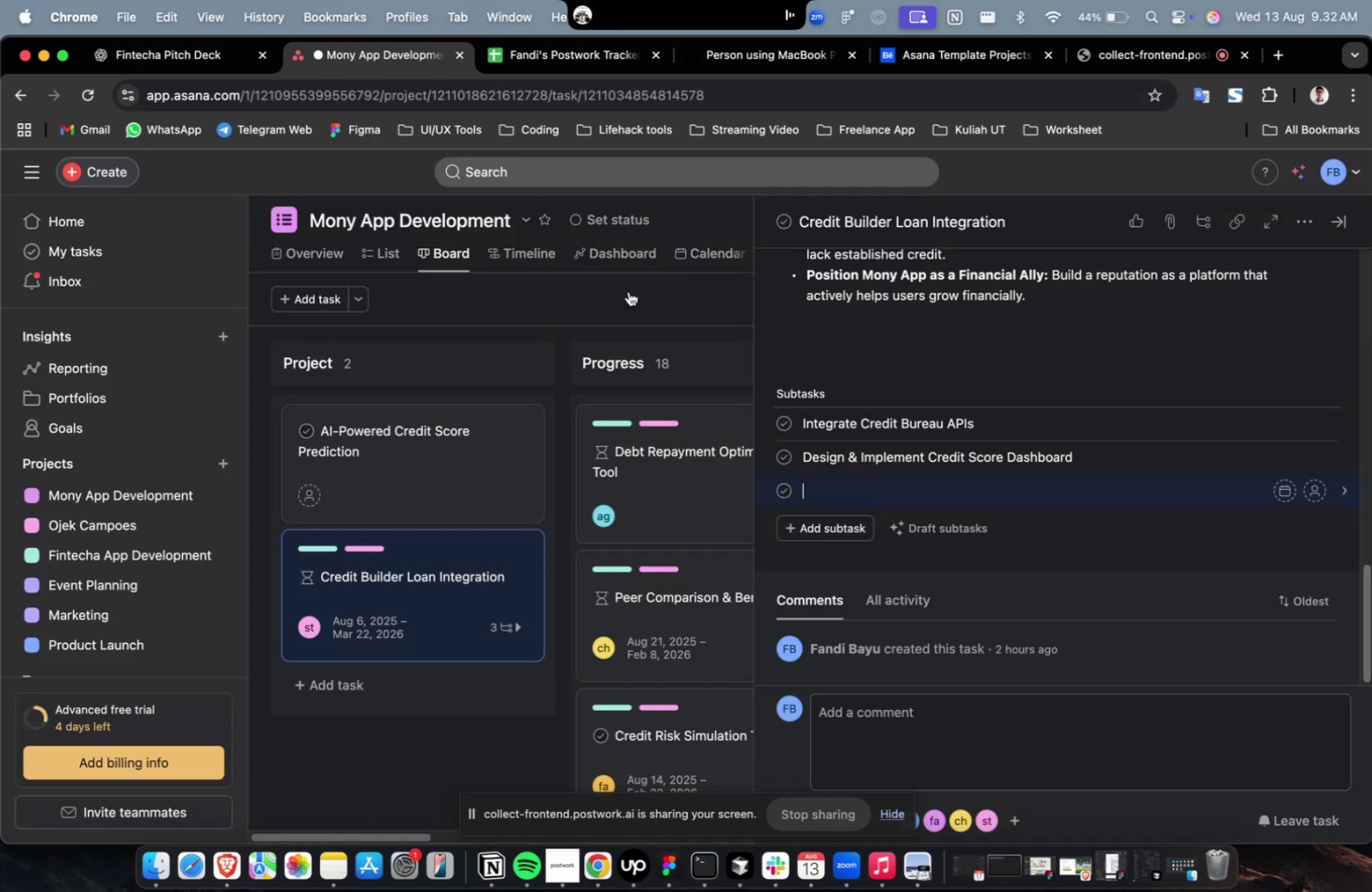 
key(Meta+V)
 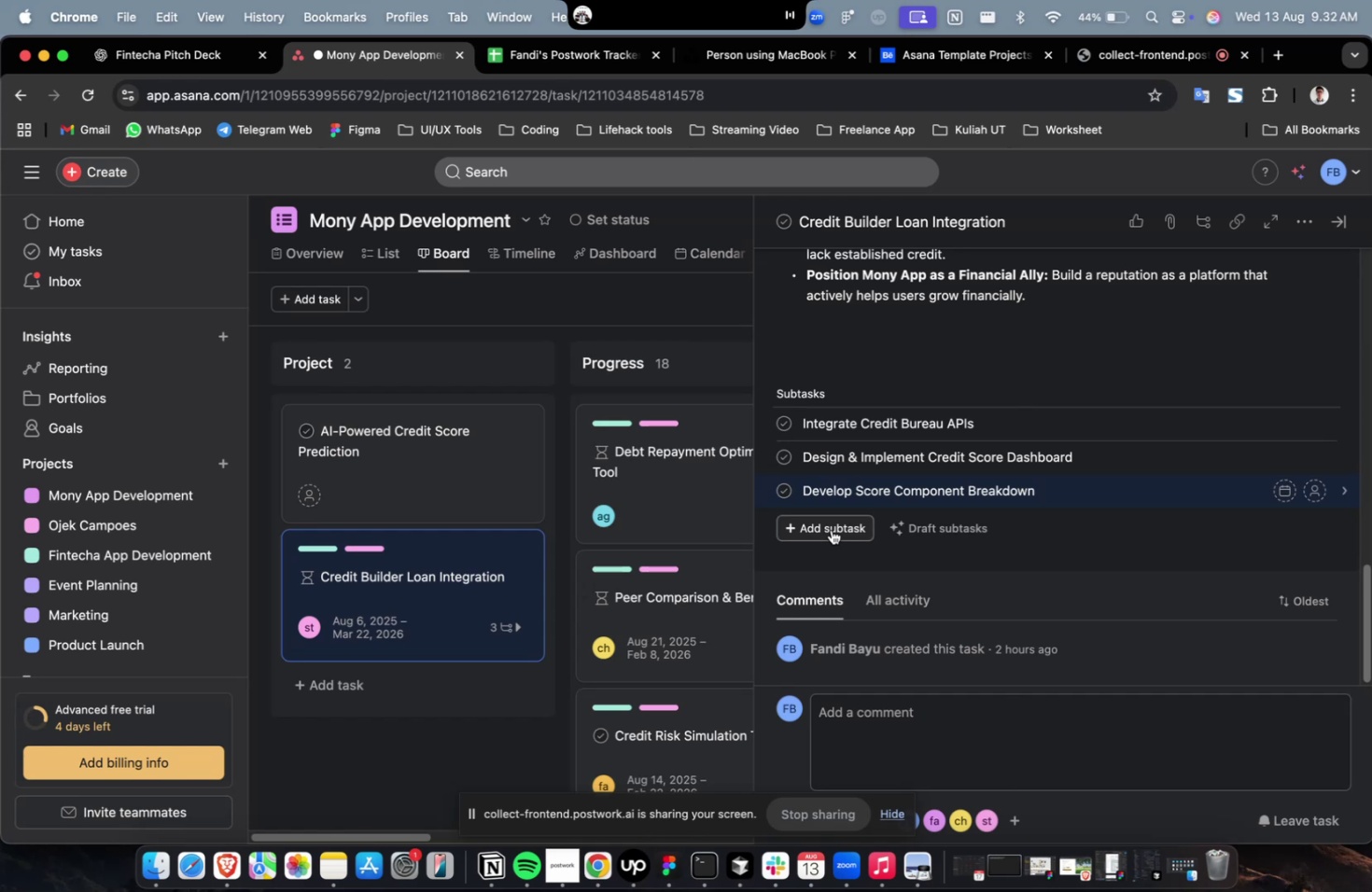 
left_click([831, 529])
 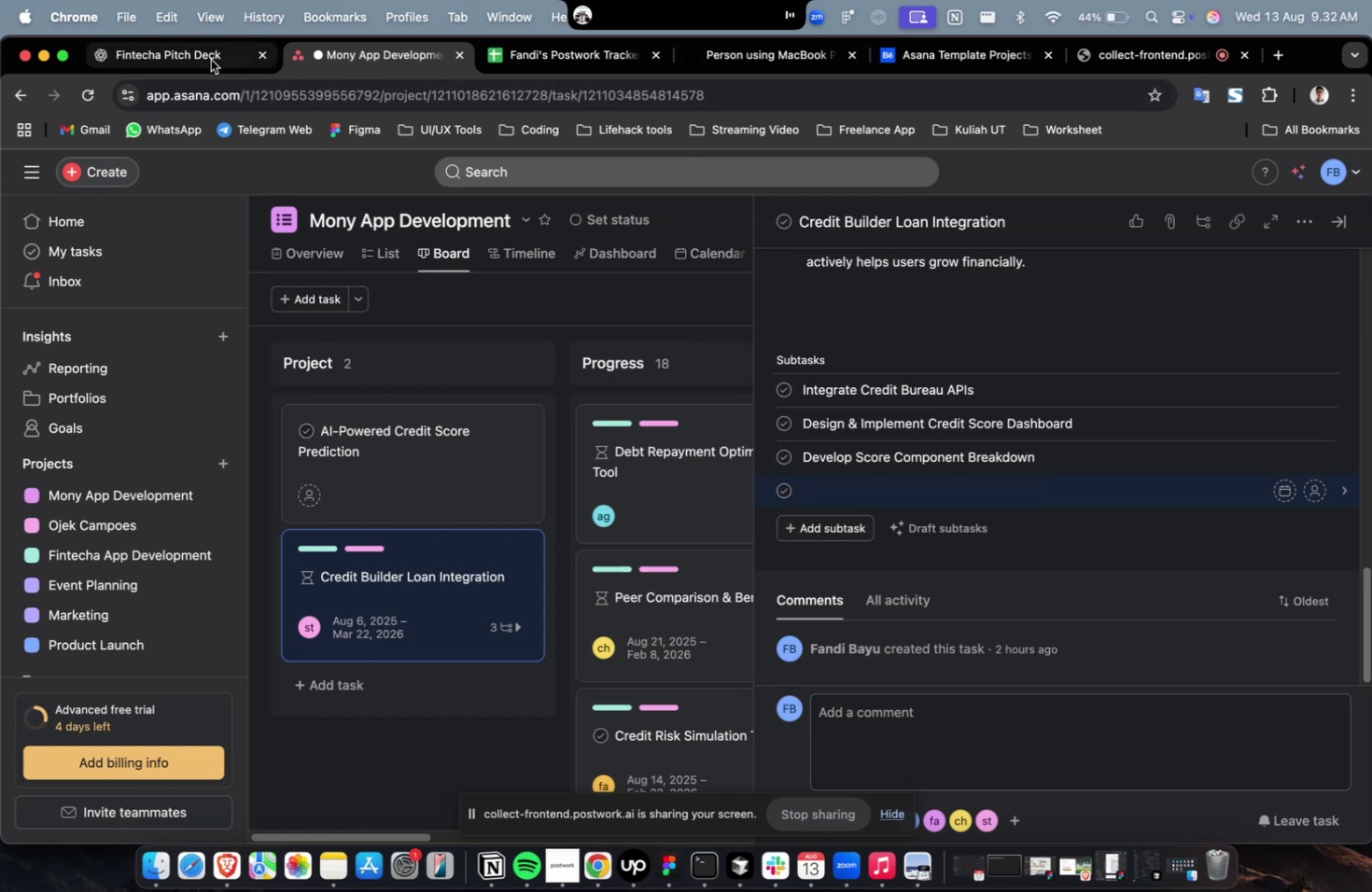 
left_click([211, 60])
 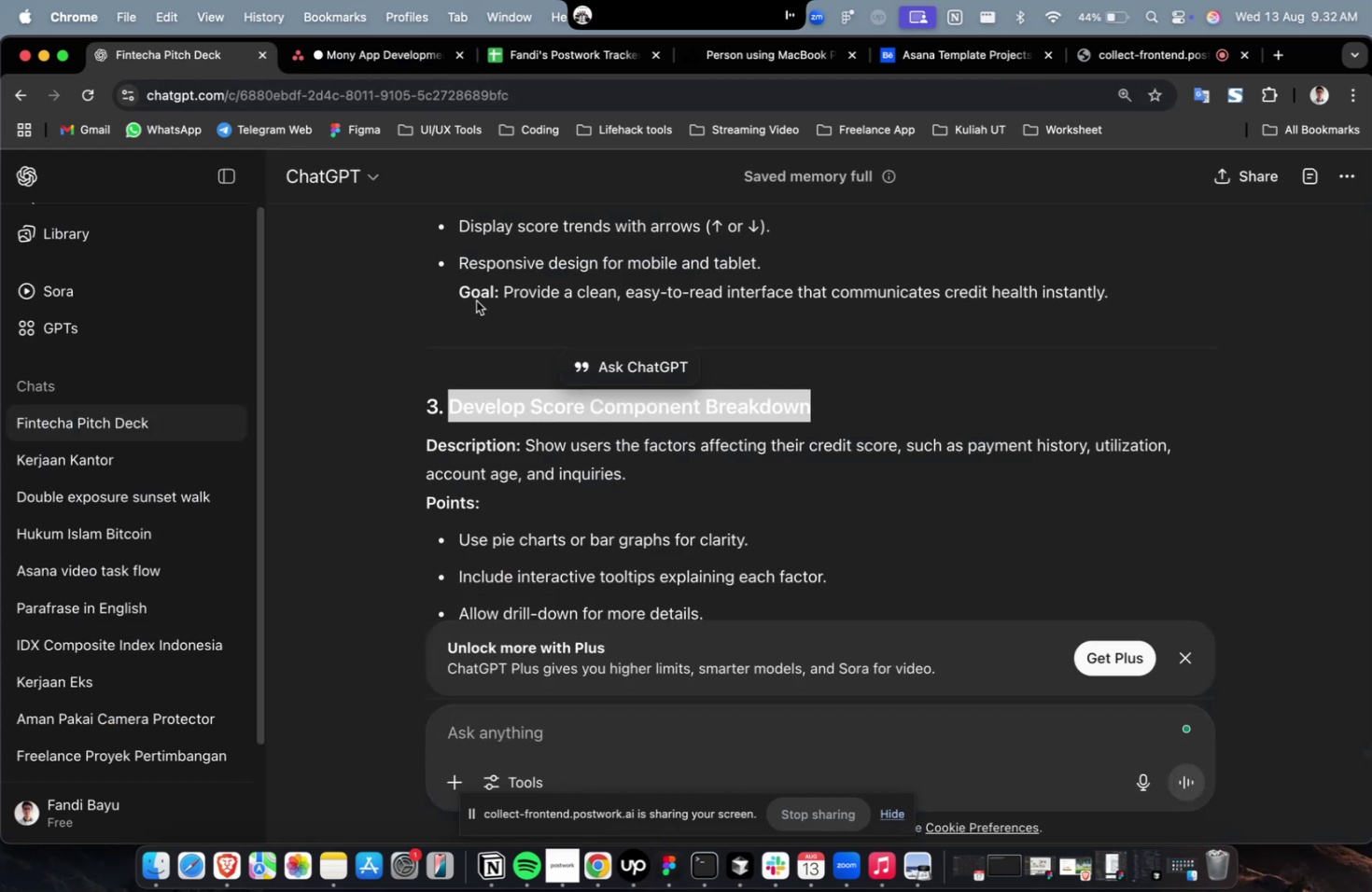 
scroll: coordinate [486, 309], scroll_direction: down, amount: 13.0
 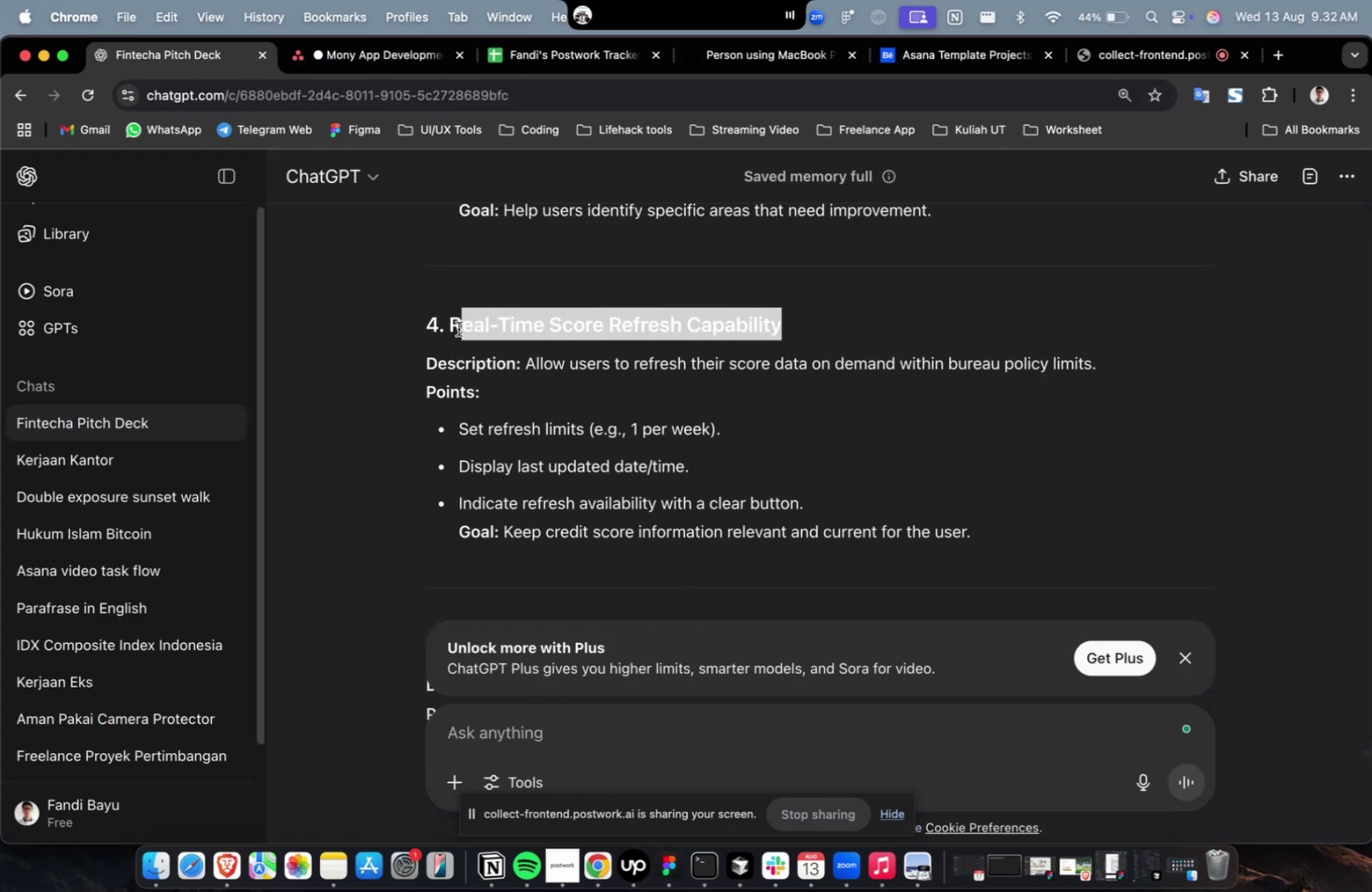 
key(Meta+CommandLeft)
 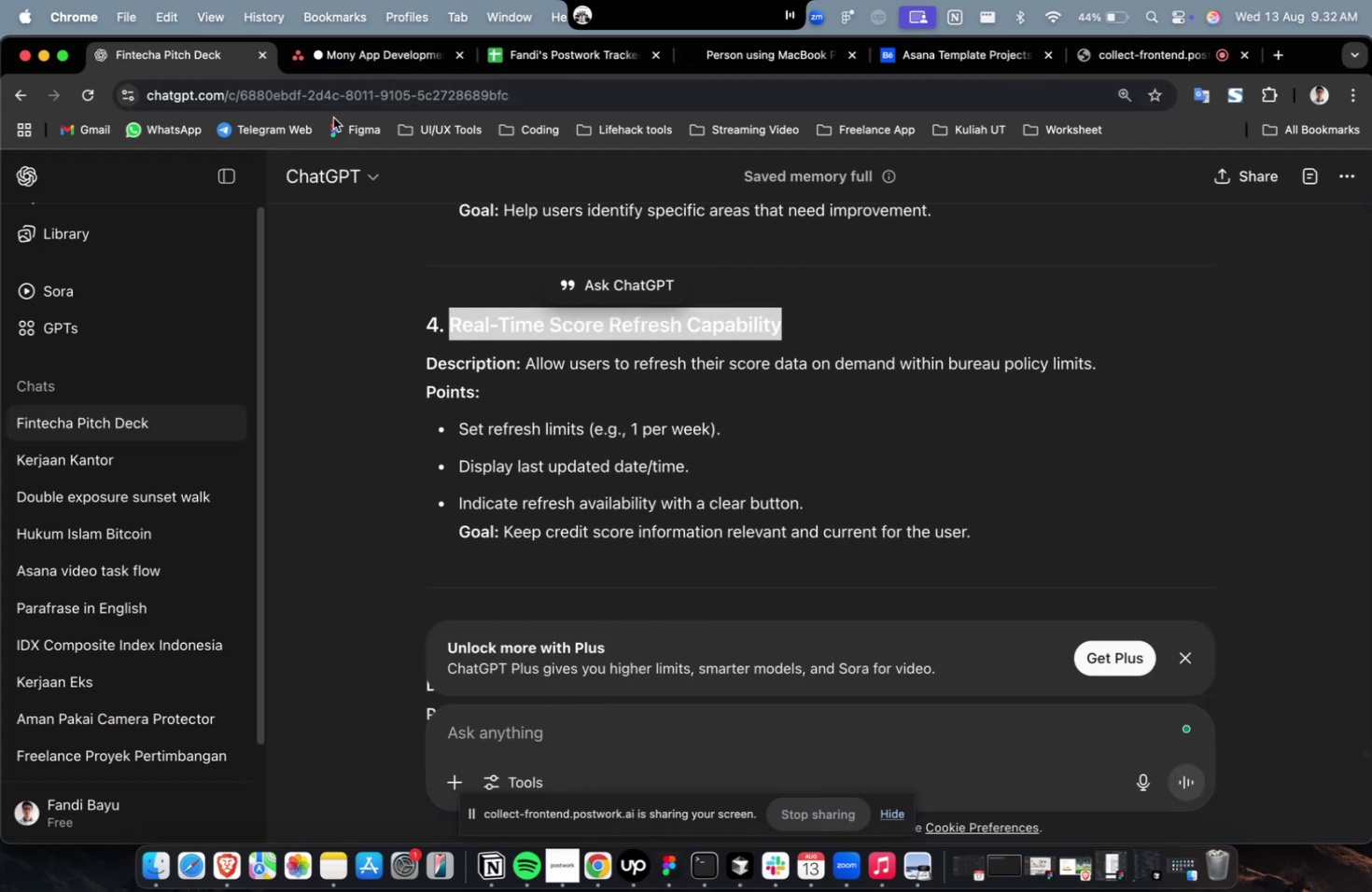 
key(Meta+C)
 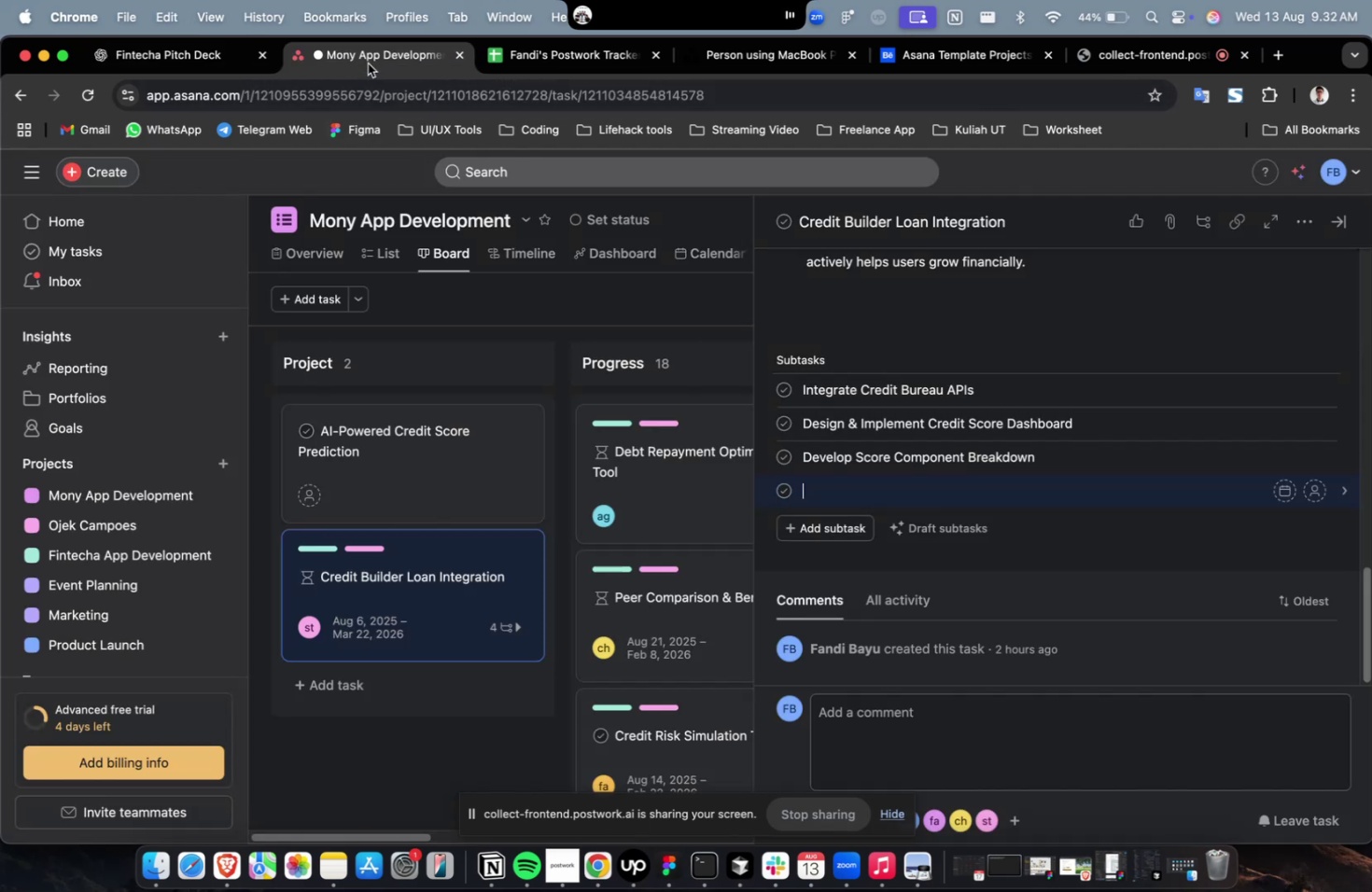 
left_click([368, 63])
 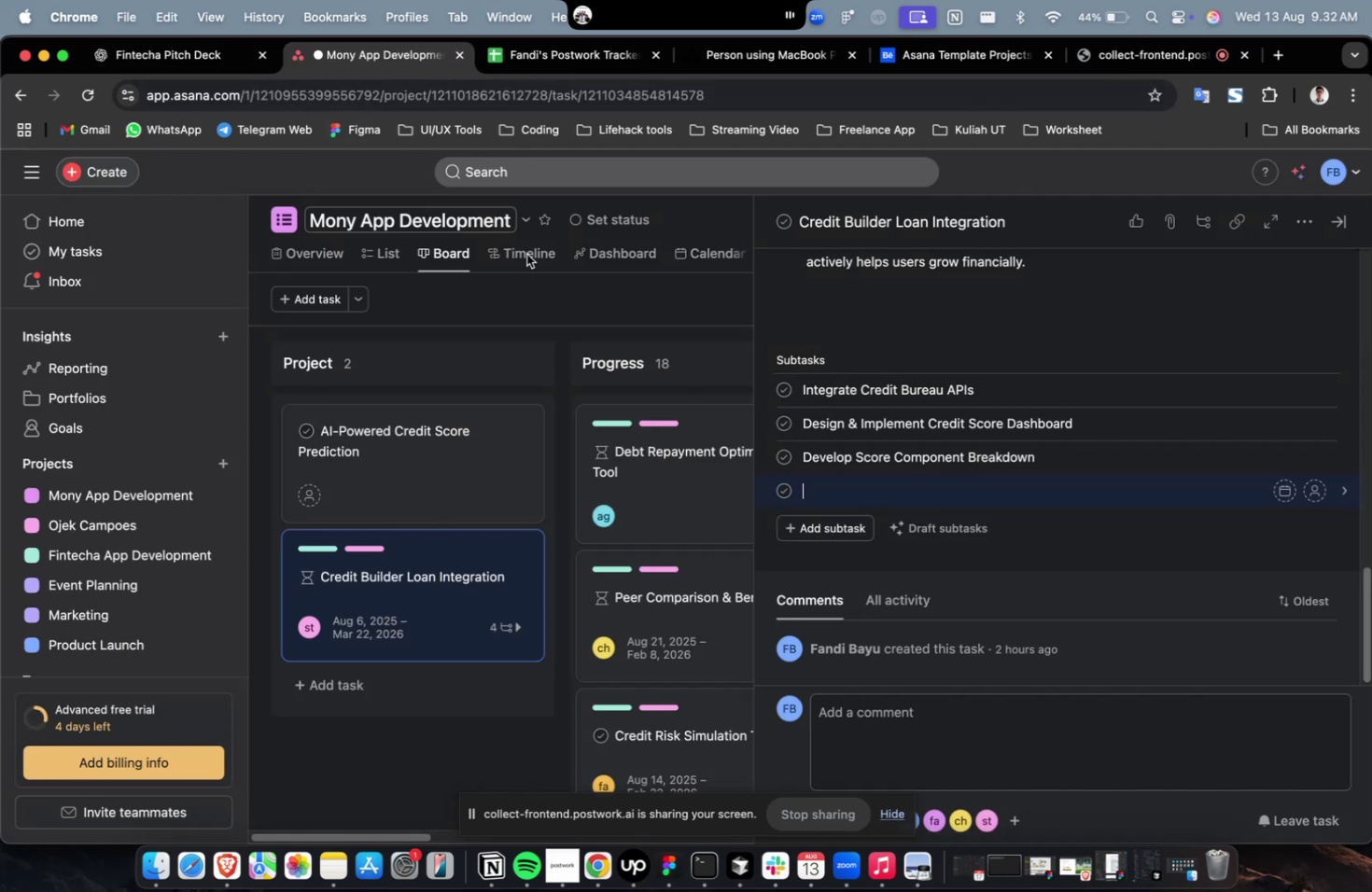 
key(Meta+CommandLeft)
 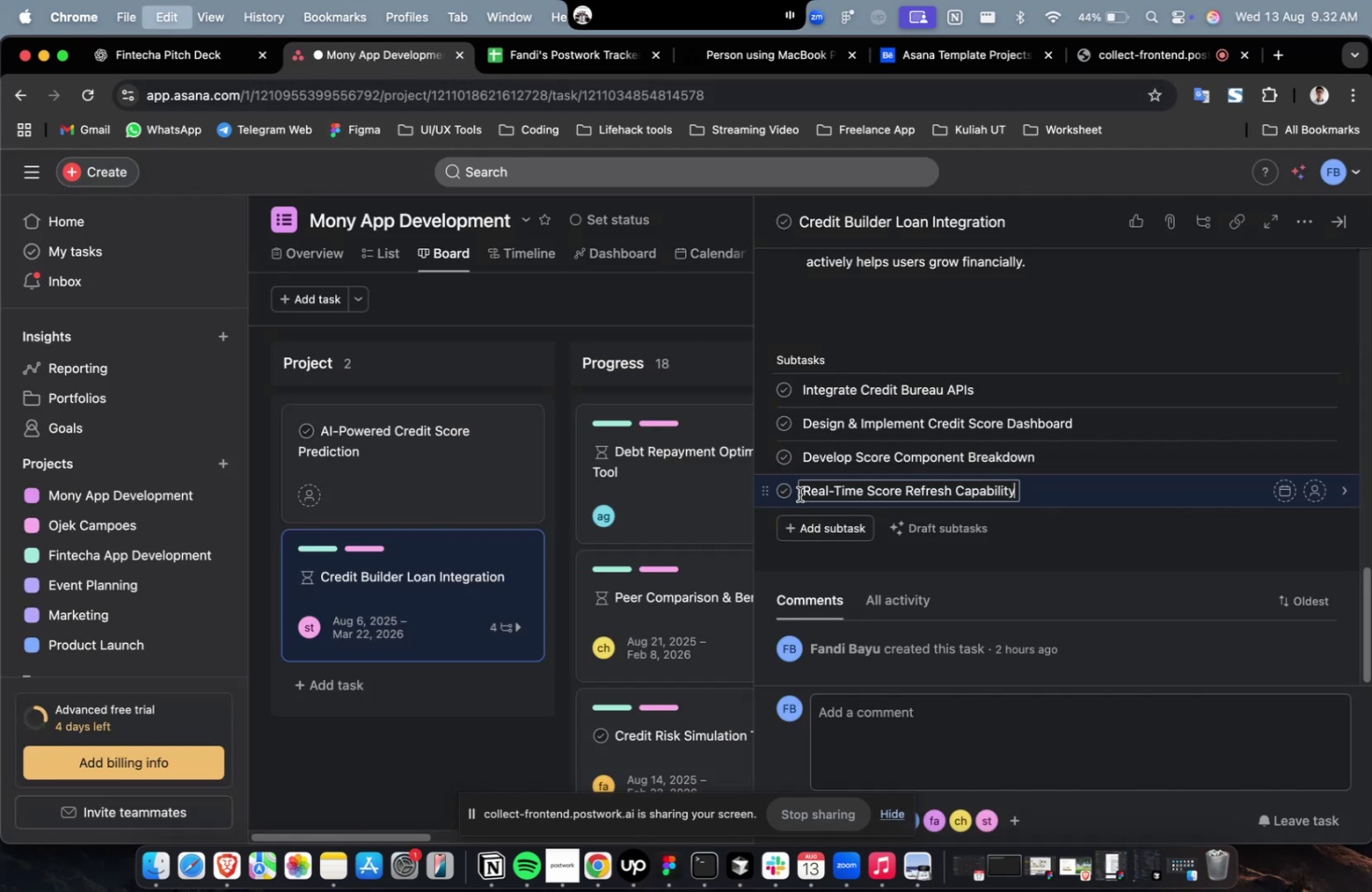 
key(Meta+V)
 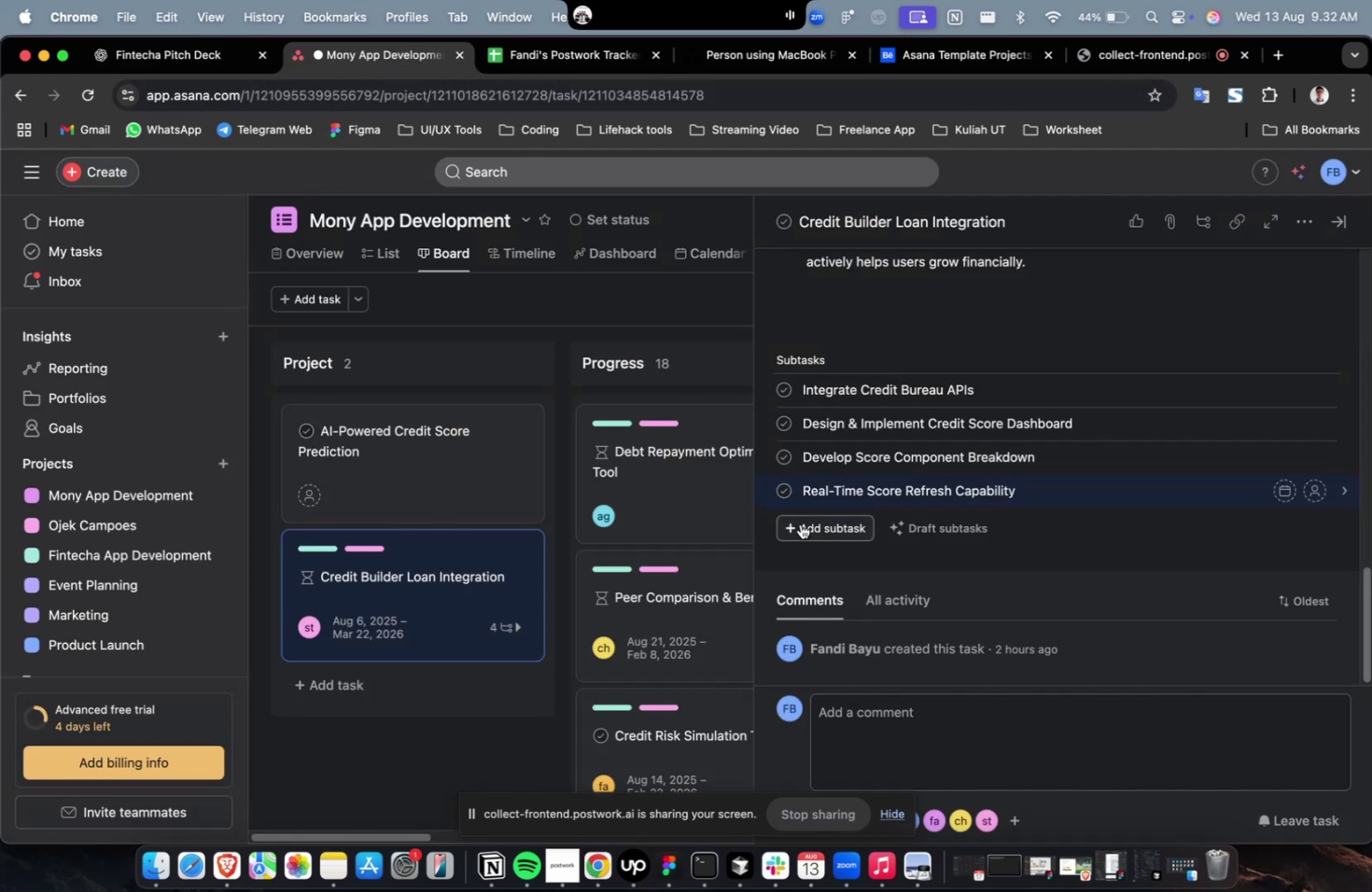 
left_click([800, 523])
 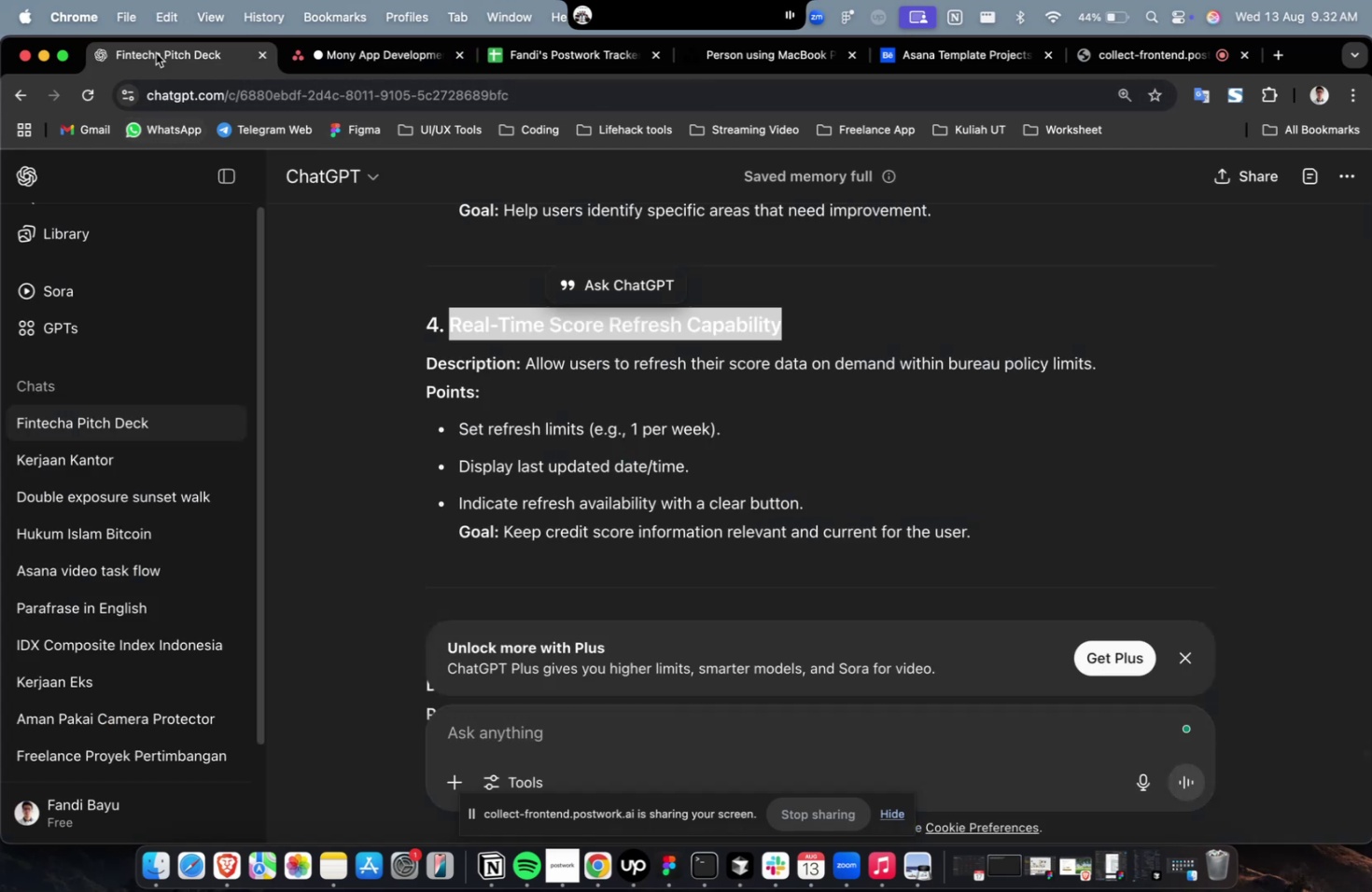 
left_click([156, 53])
 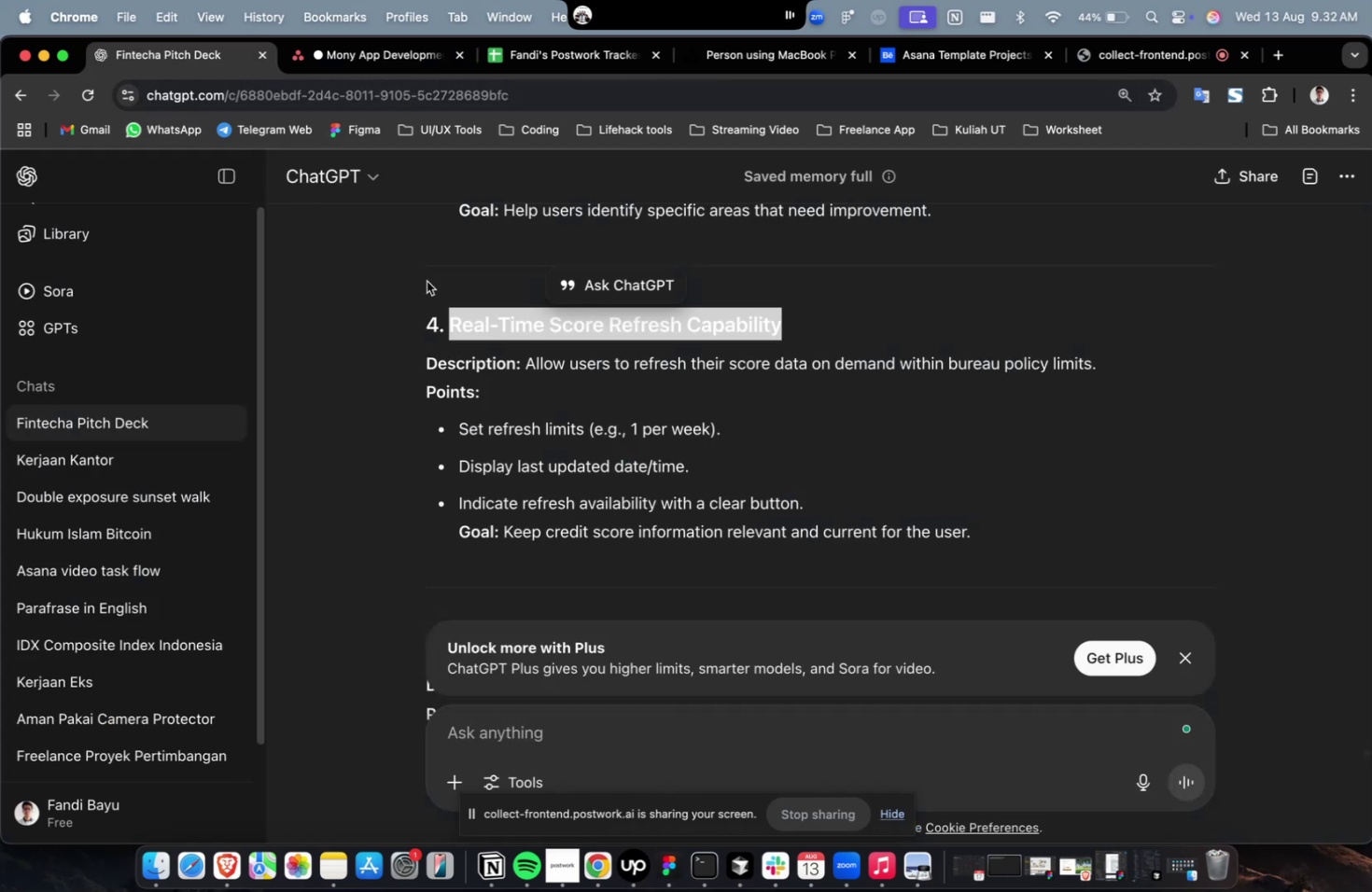 
scroll: coordinate [541, 357], scroll_direction: down, amount: 8.0
 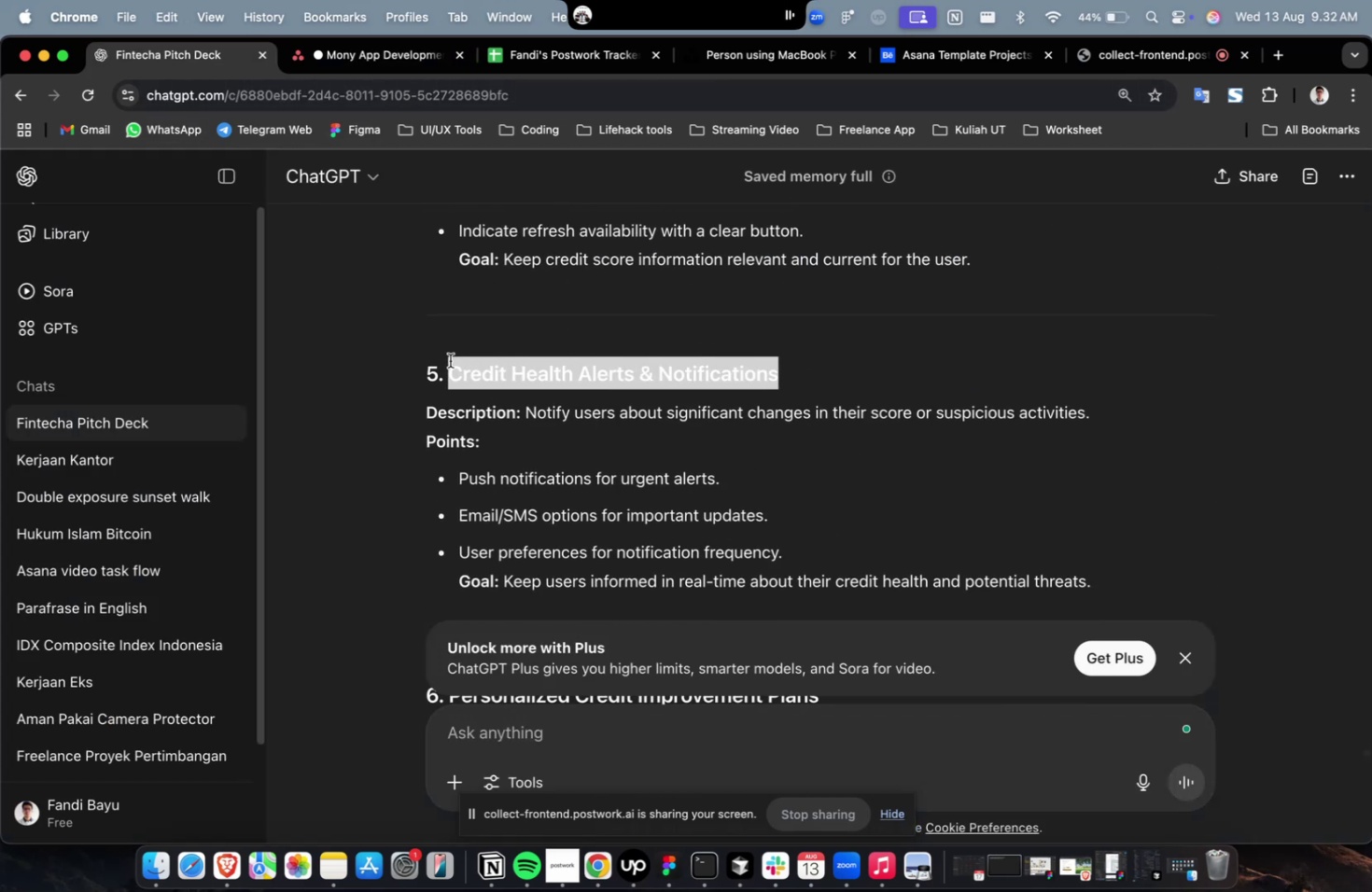 
key(Meta+CommandLeft)
 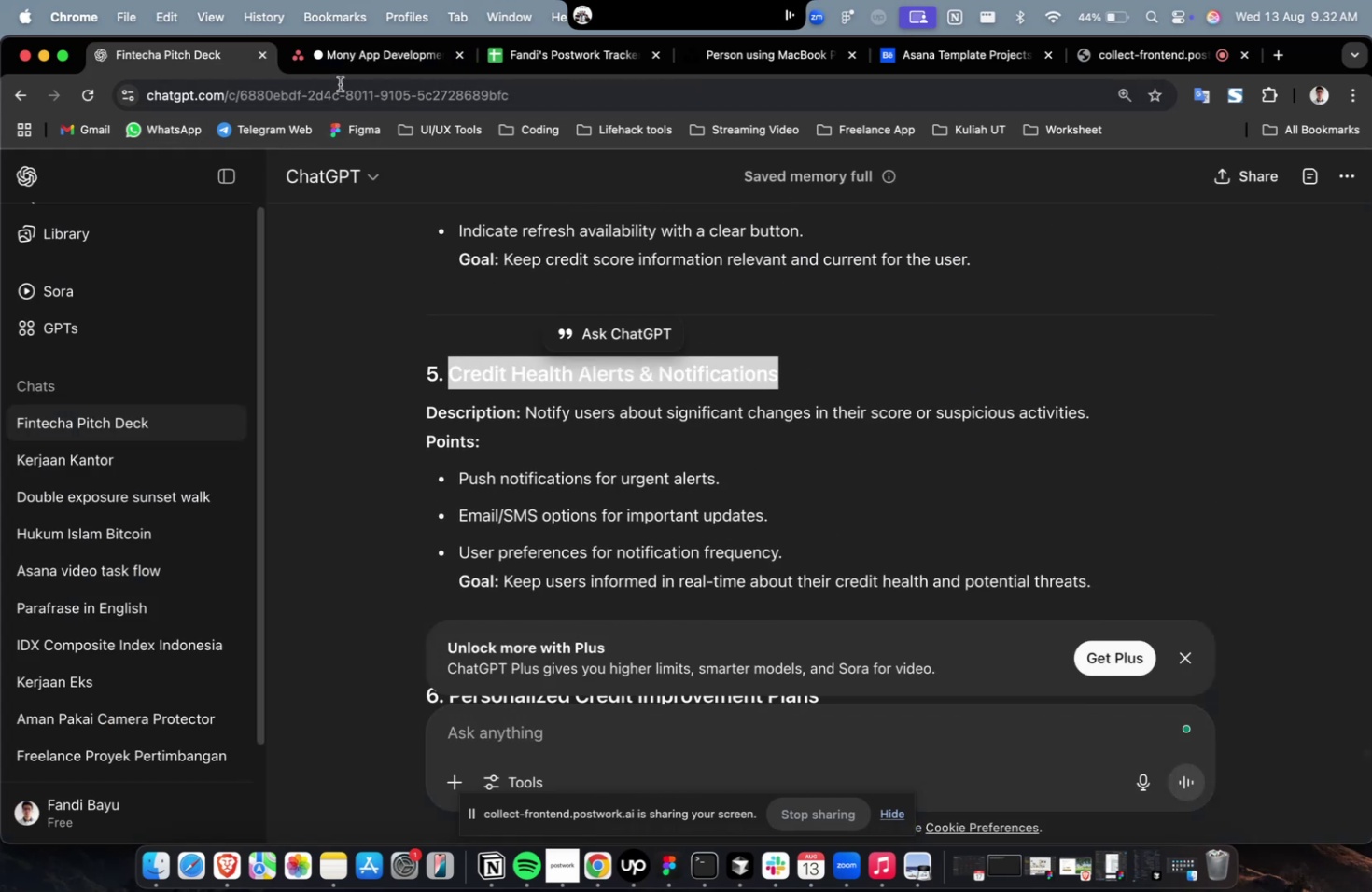 
key(Meta+C)
 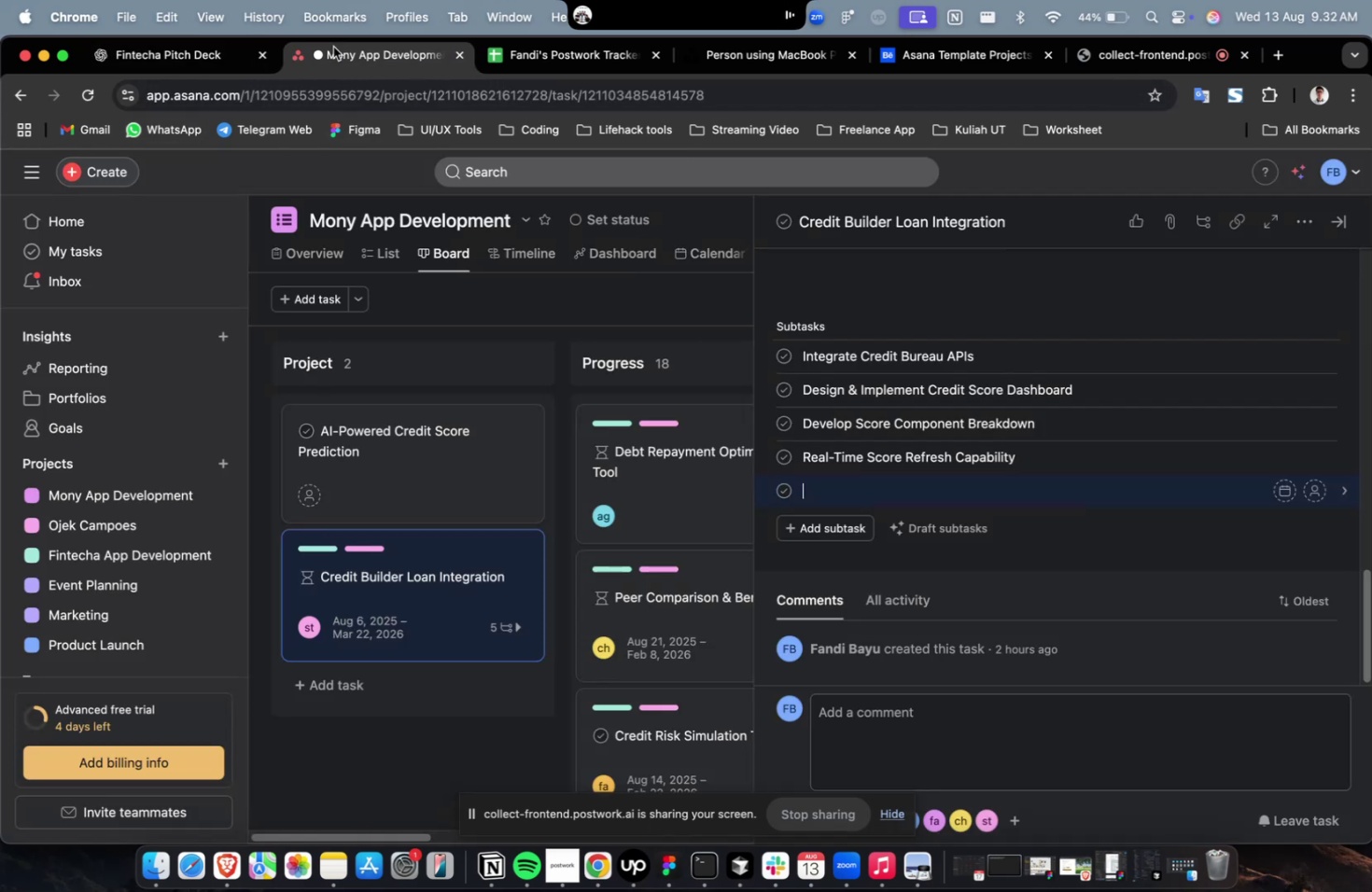 
left_click([333, 47])
 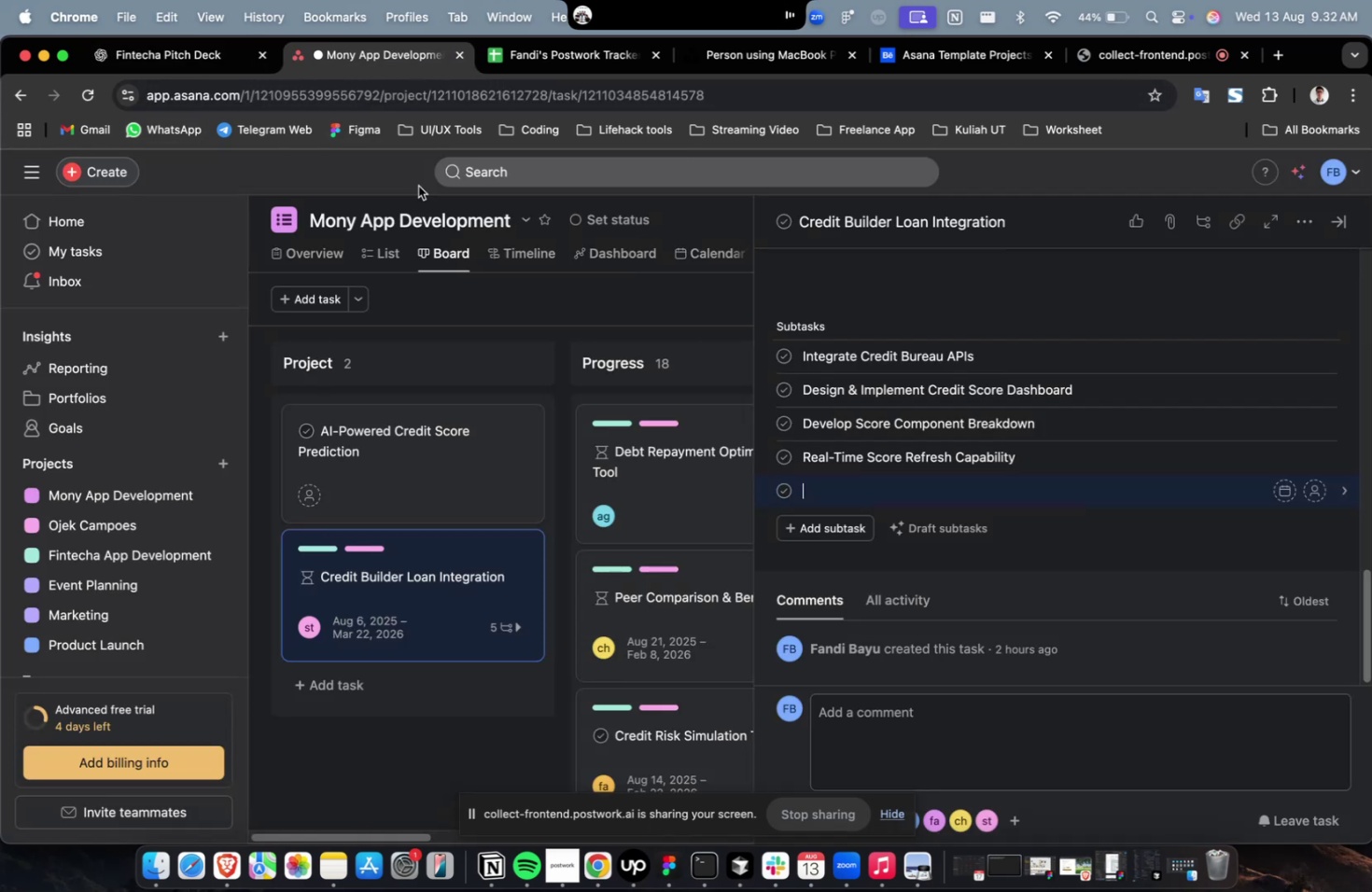 
key(Meta+CommandLeft)
 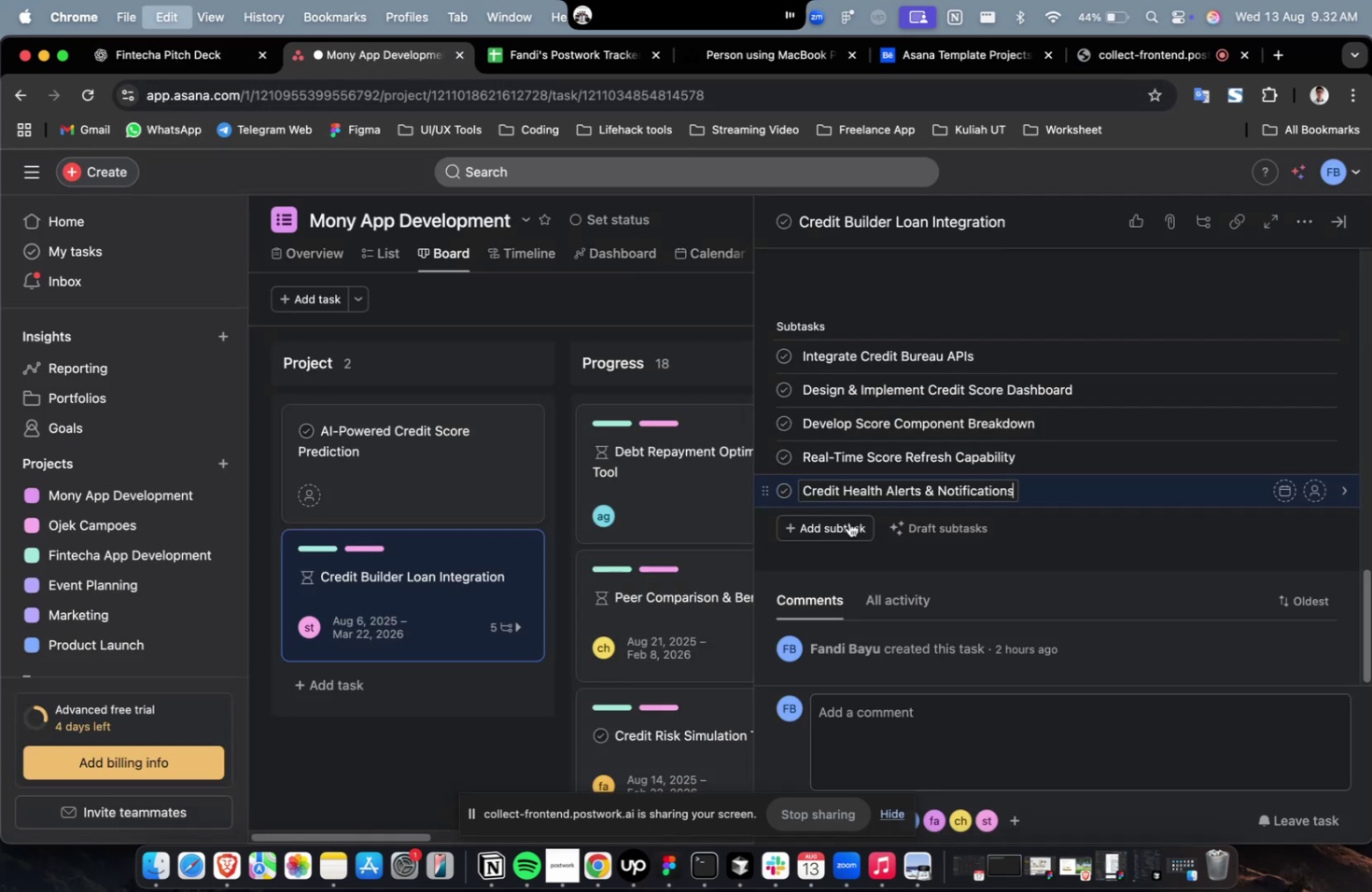 
key(Meta+V)
 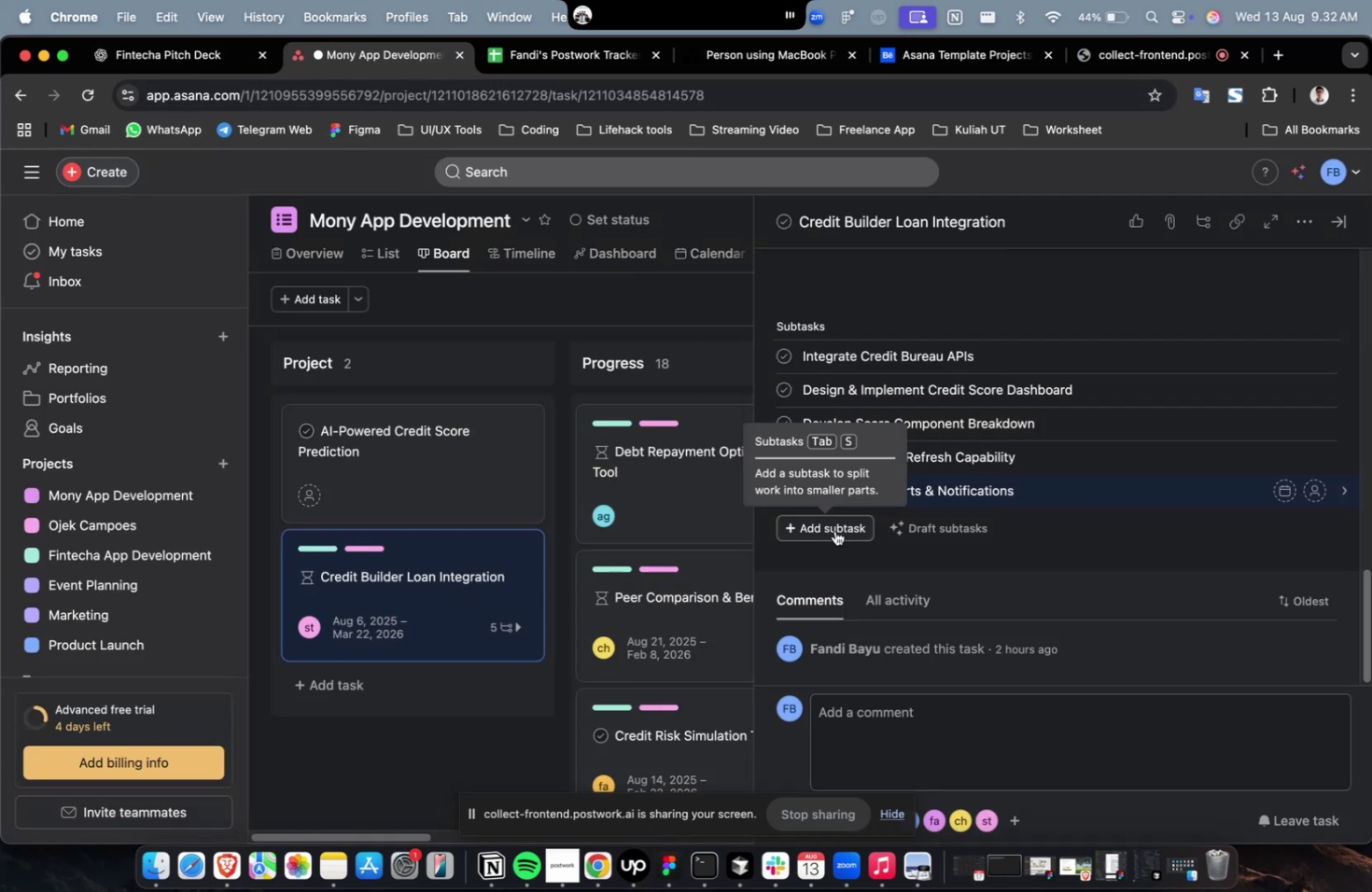 
double_click([834, 530])
 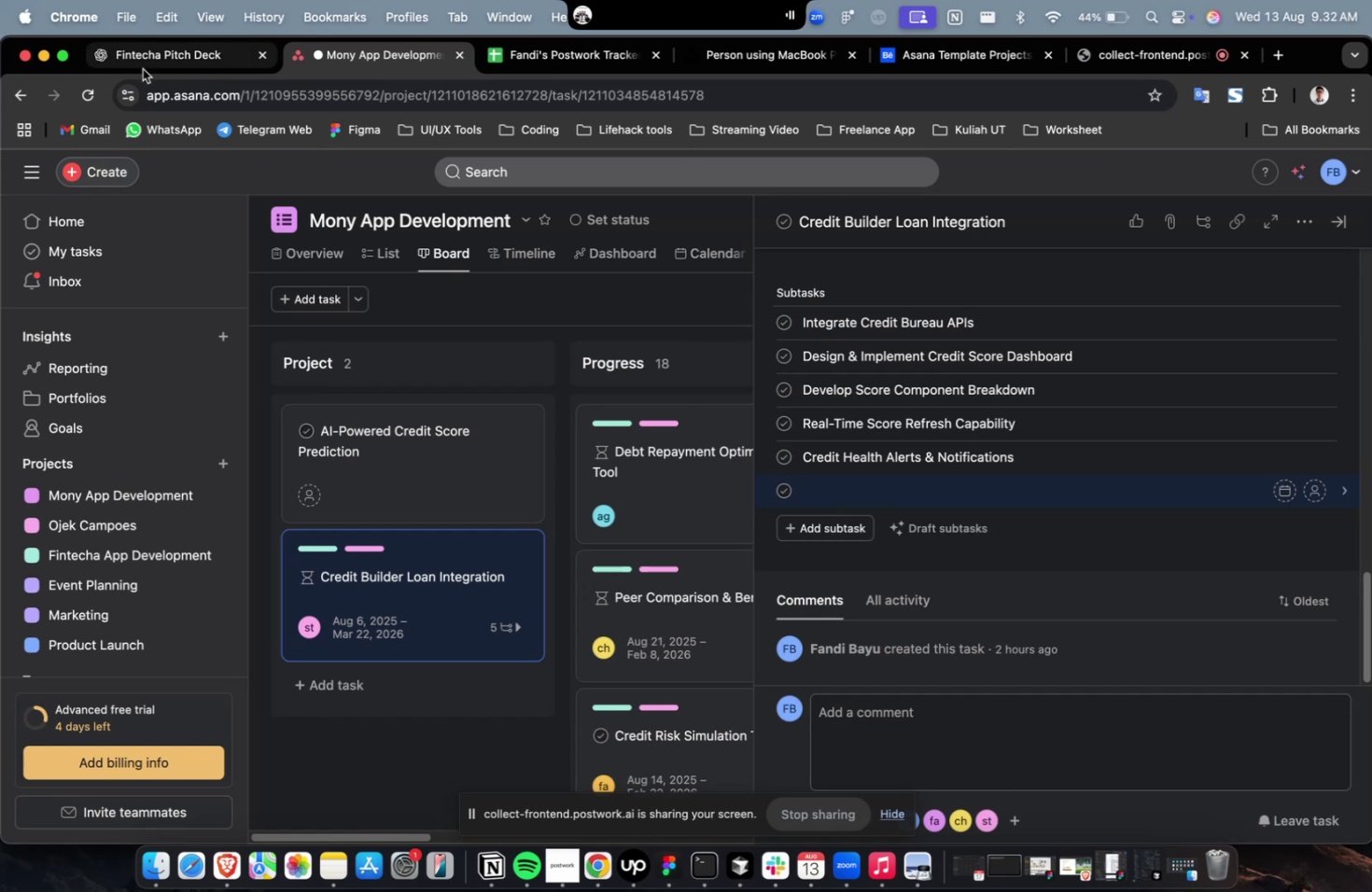 
left_click([143, 69])
 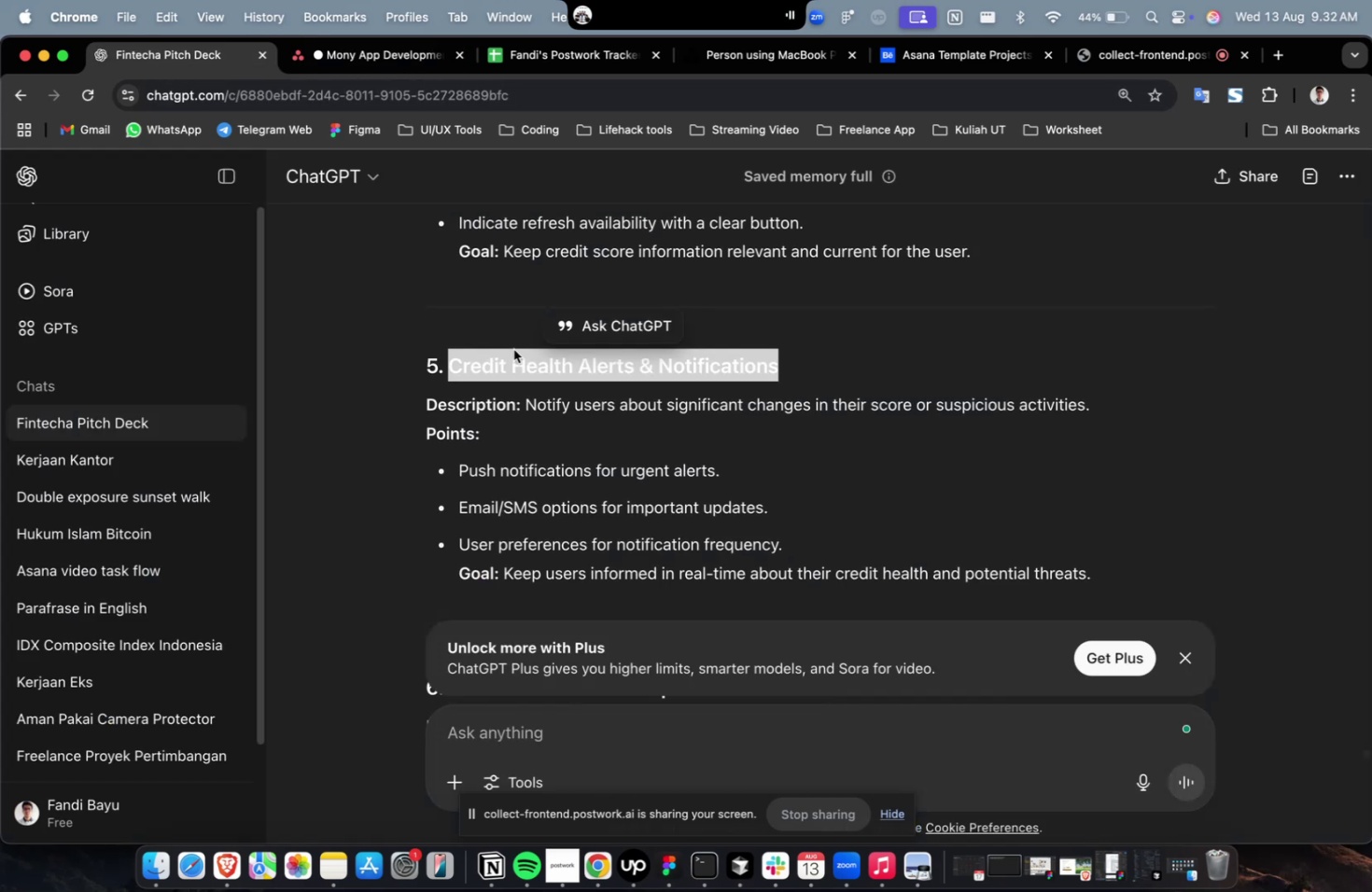 
scroll: coordinate [513, 349], scroll_direction: down, amount: 9.0
 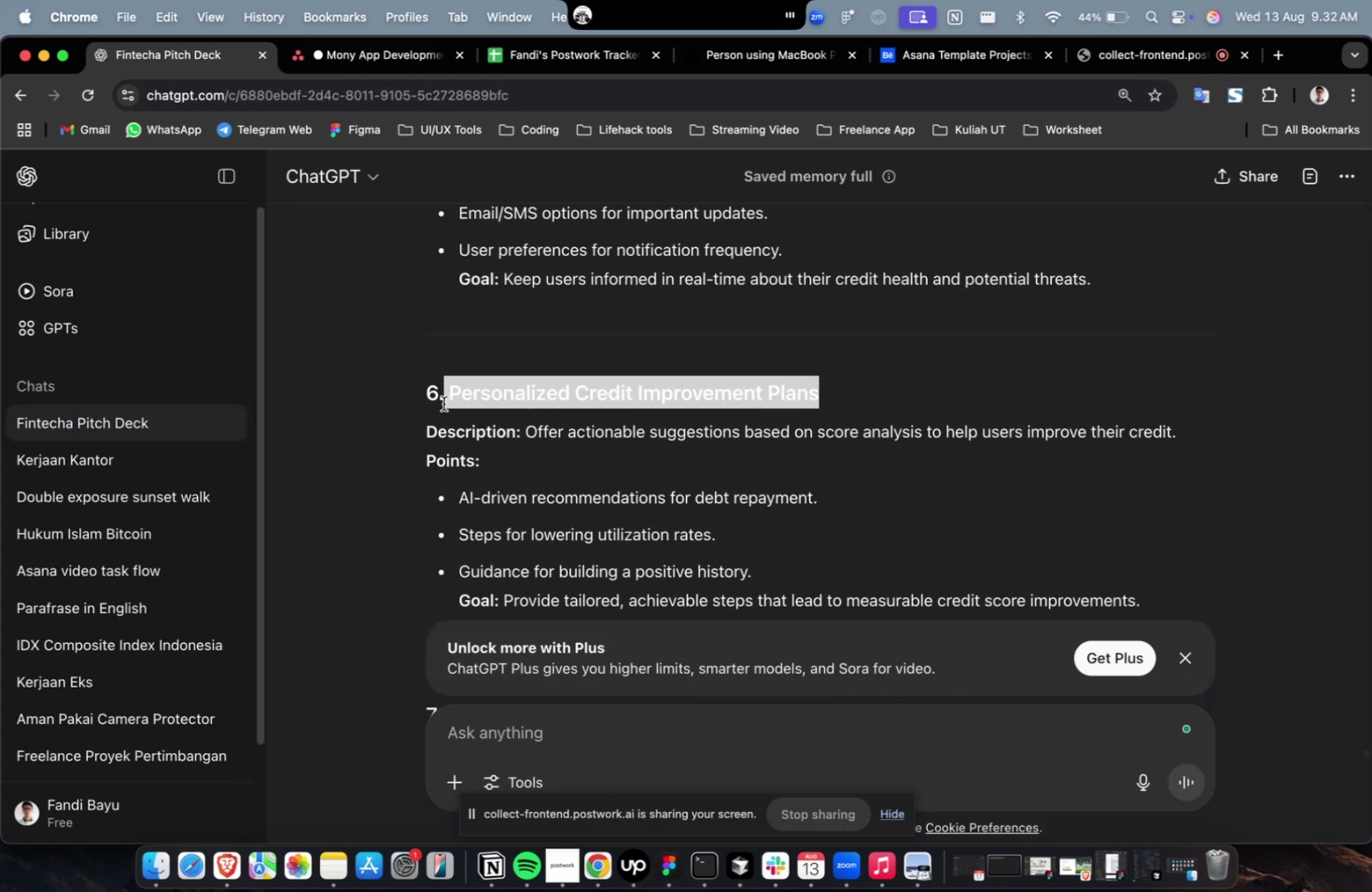 
key(Meta+C)
 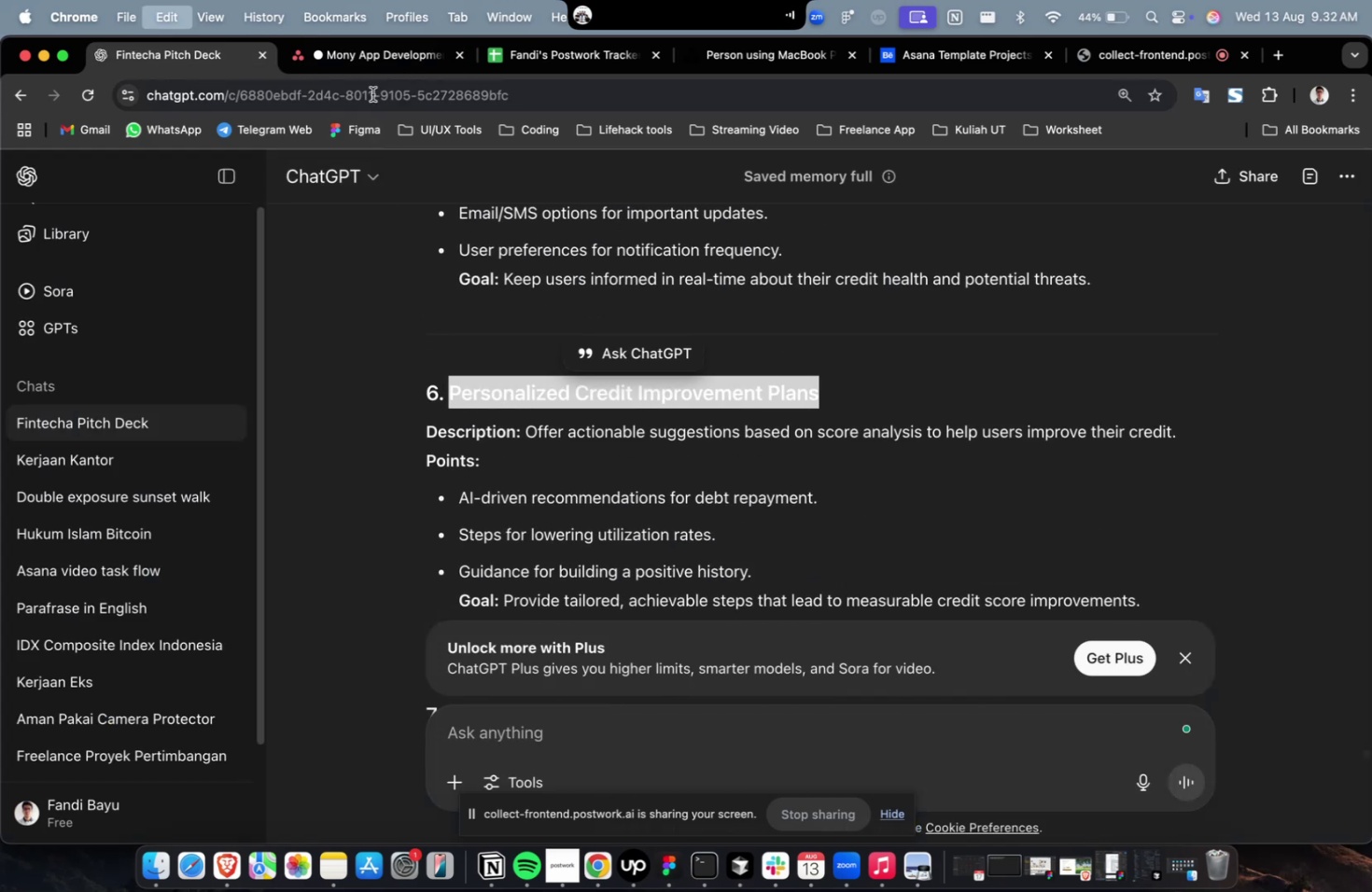 
key(Meta+C)
 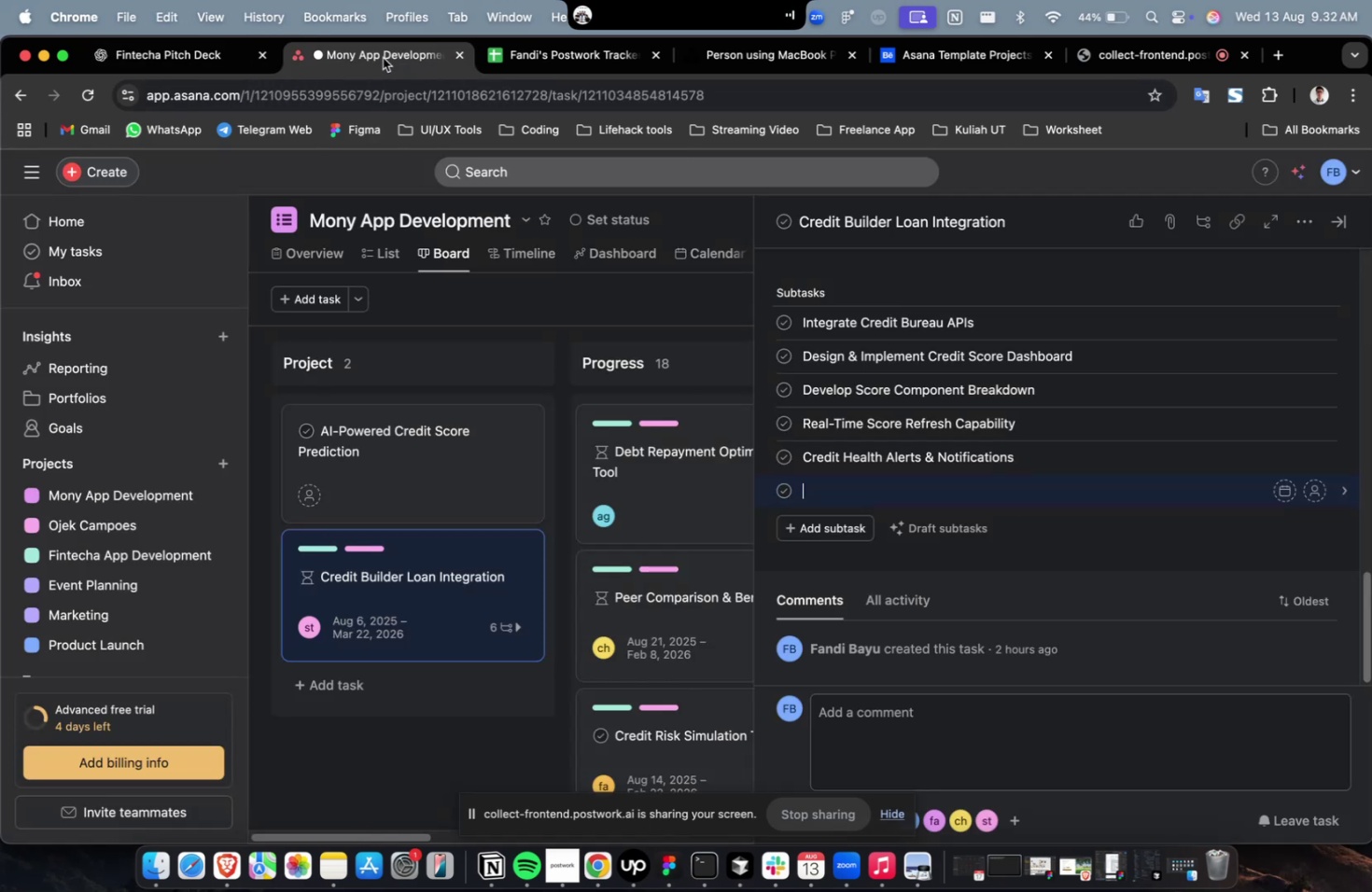 
left_click([383, 55])
 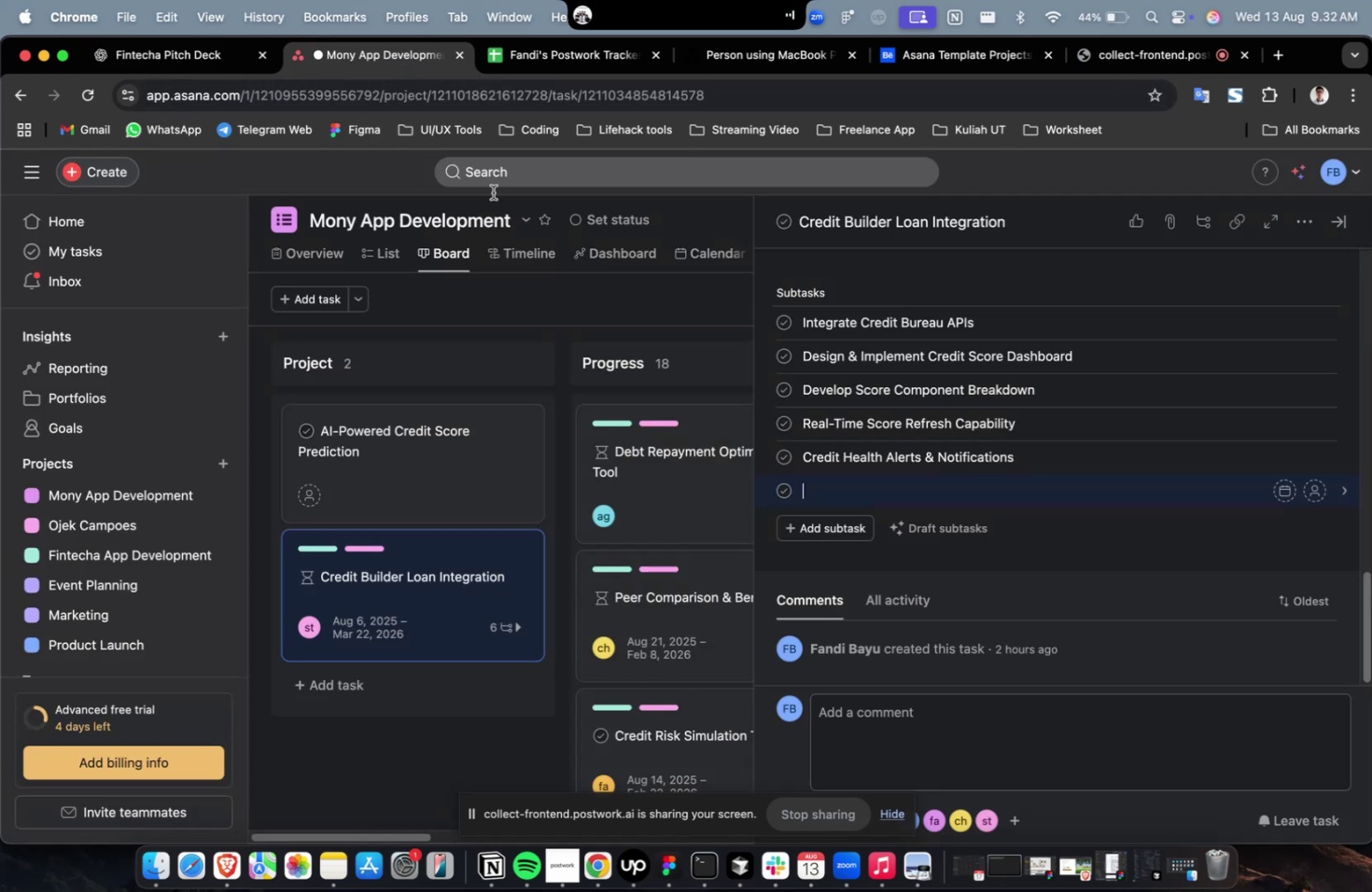 
key(Meta+CommandLeft)
 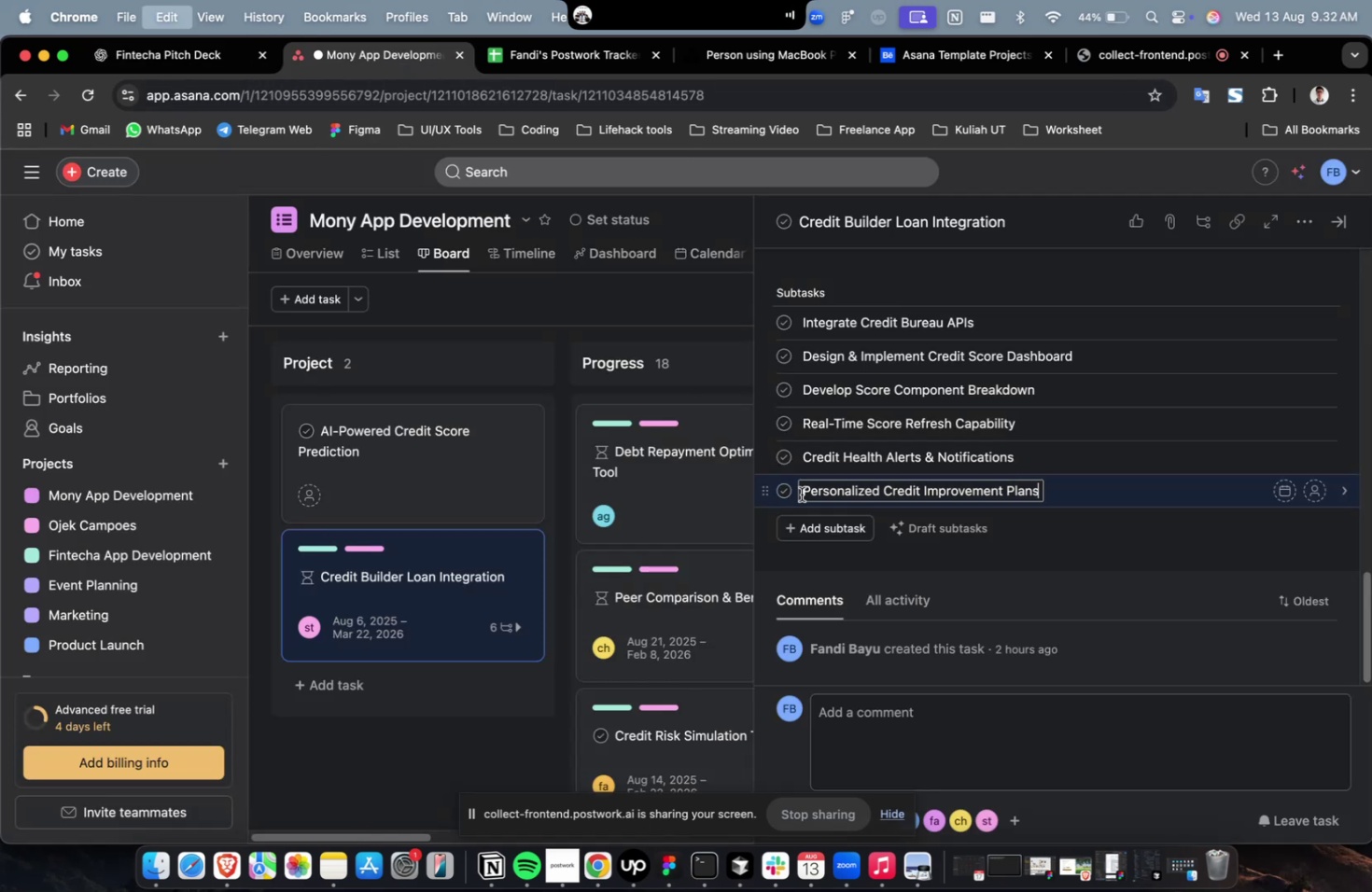 
key(Meta+V)
 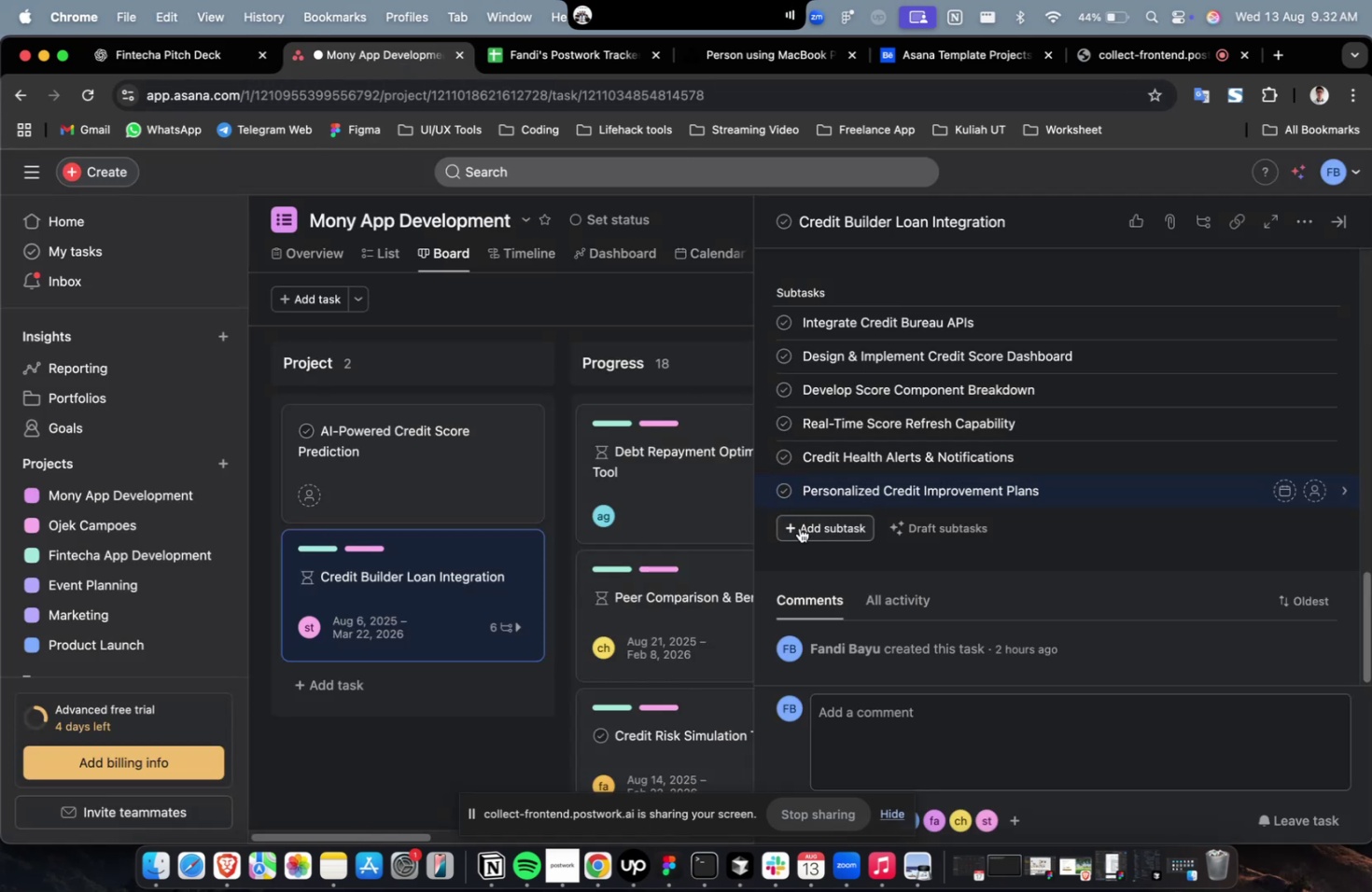 
left_click([799, 527])
 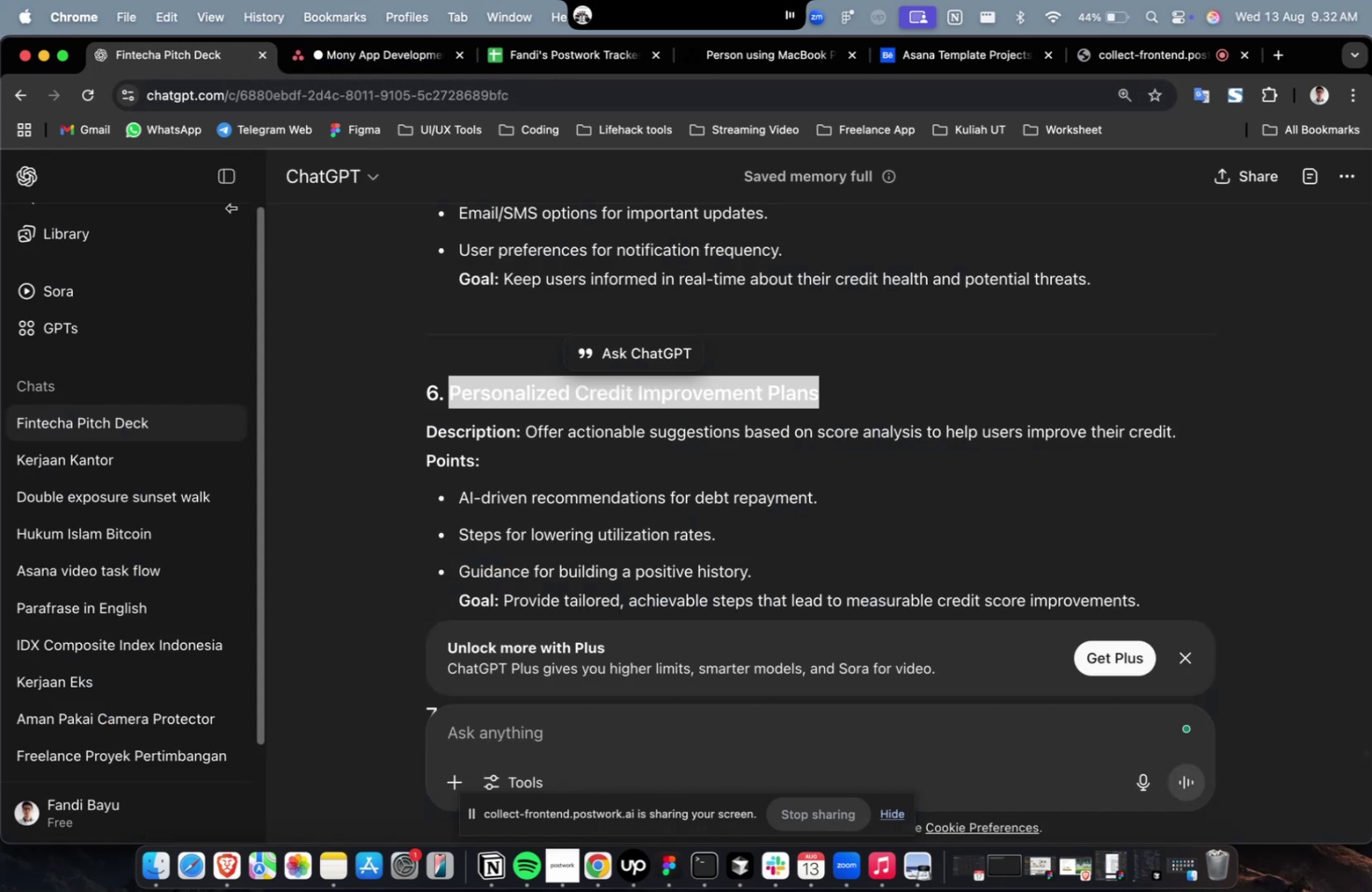 
scroll: coordinate [595, 425], scroll_direction: down, amount: 6.0
 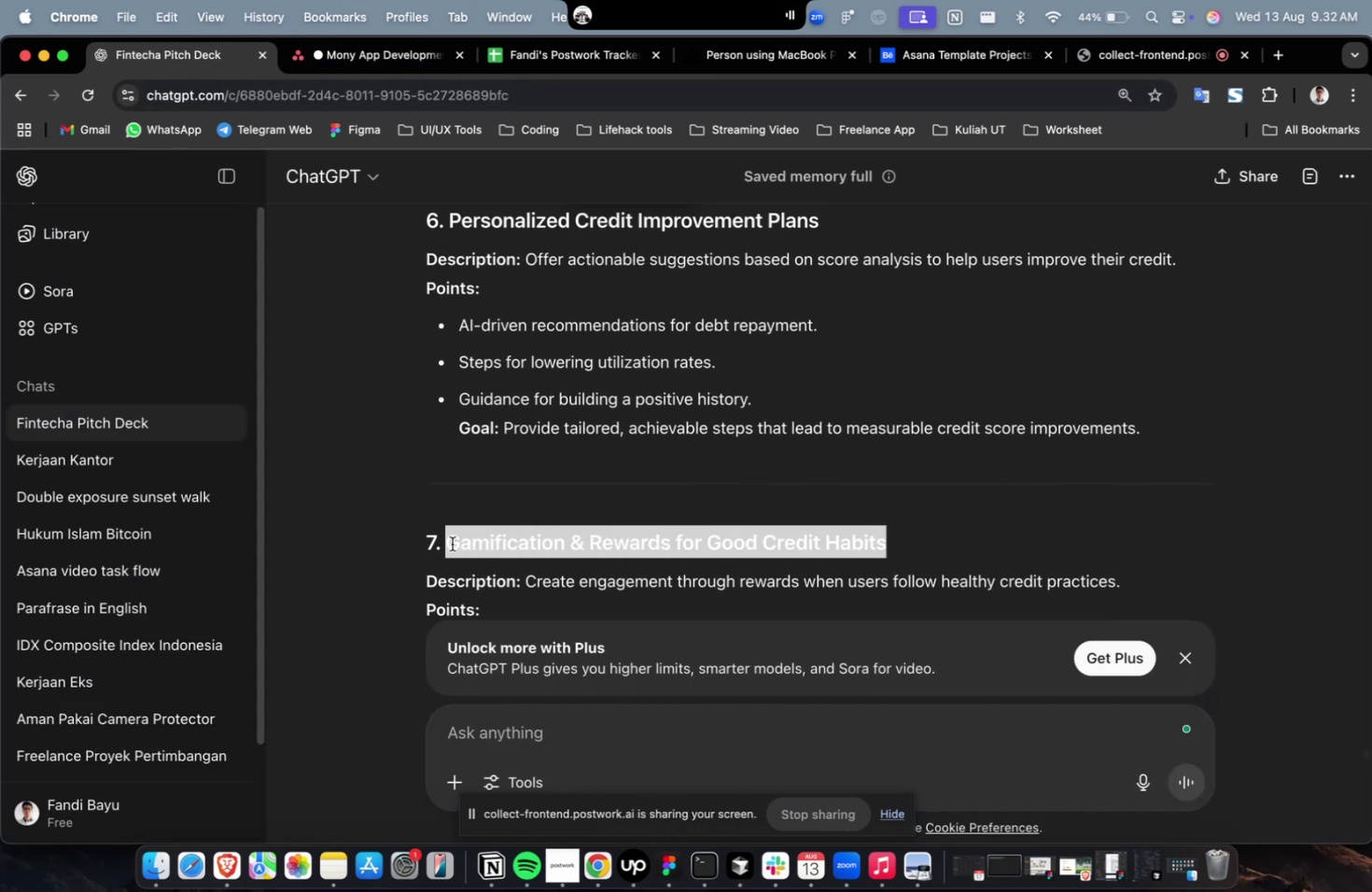 
key(Meta+CommandLeft)
 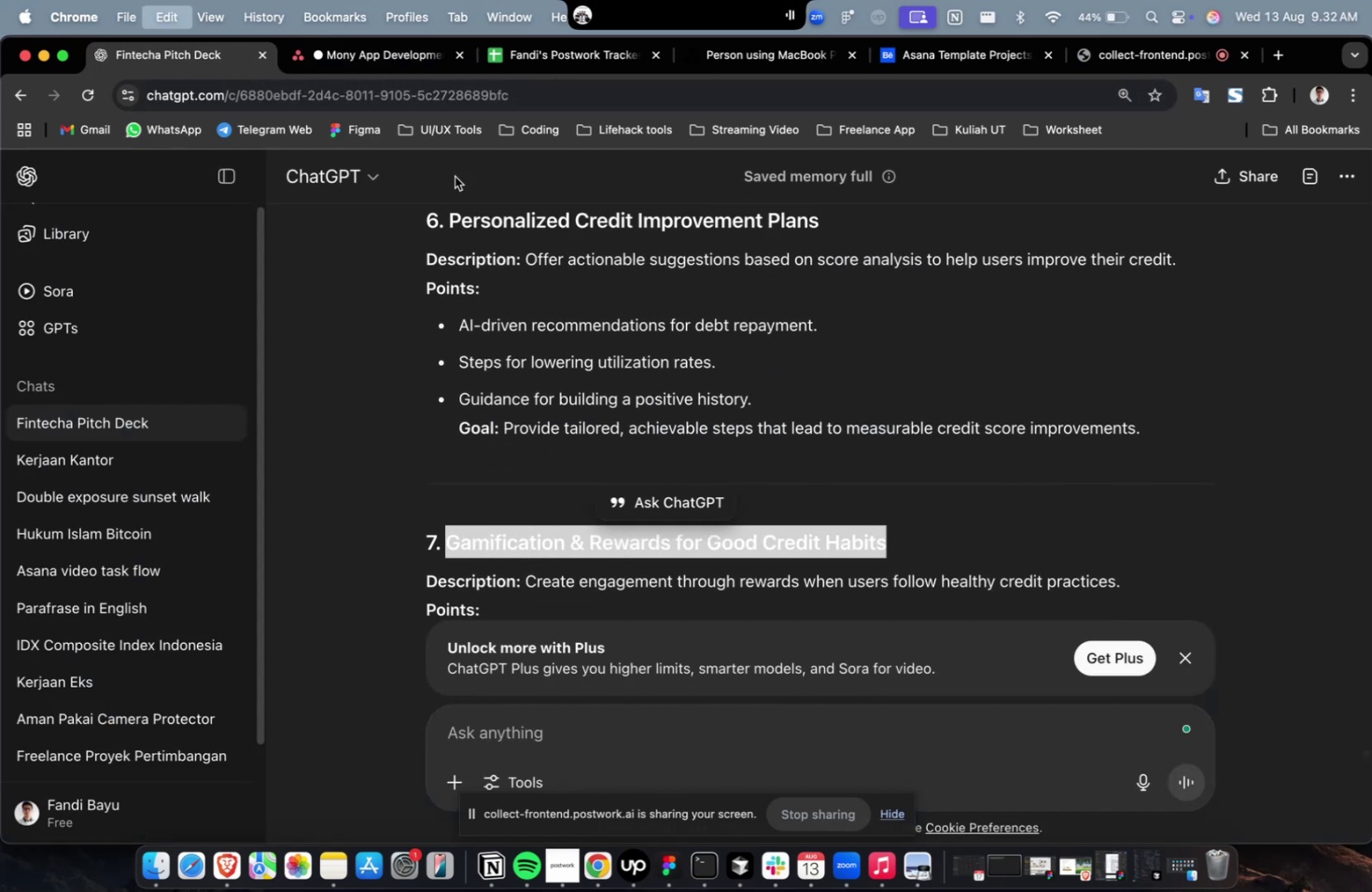 
key(Meta+C)
 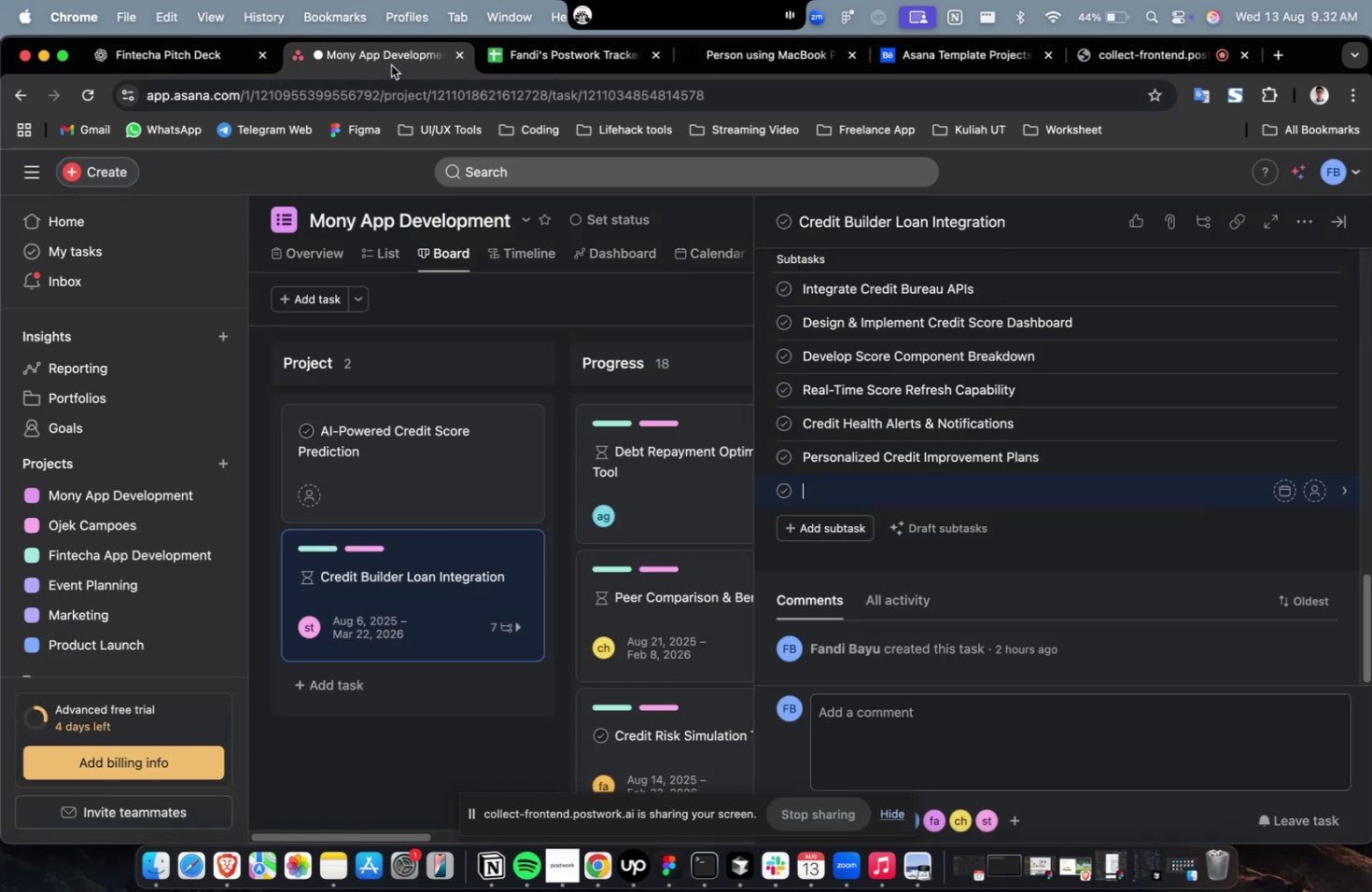 
left_click([391, 65])
 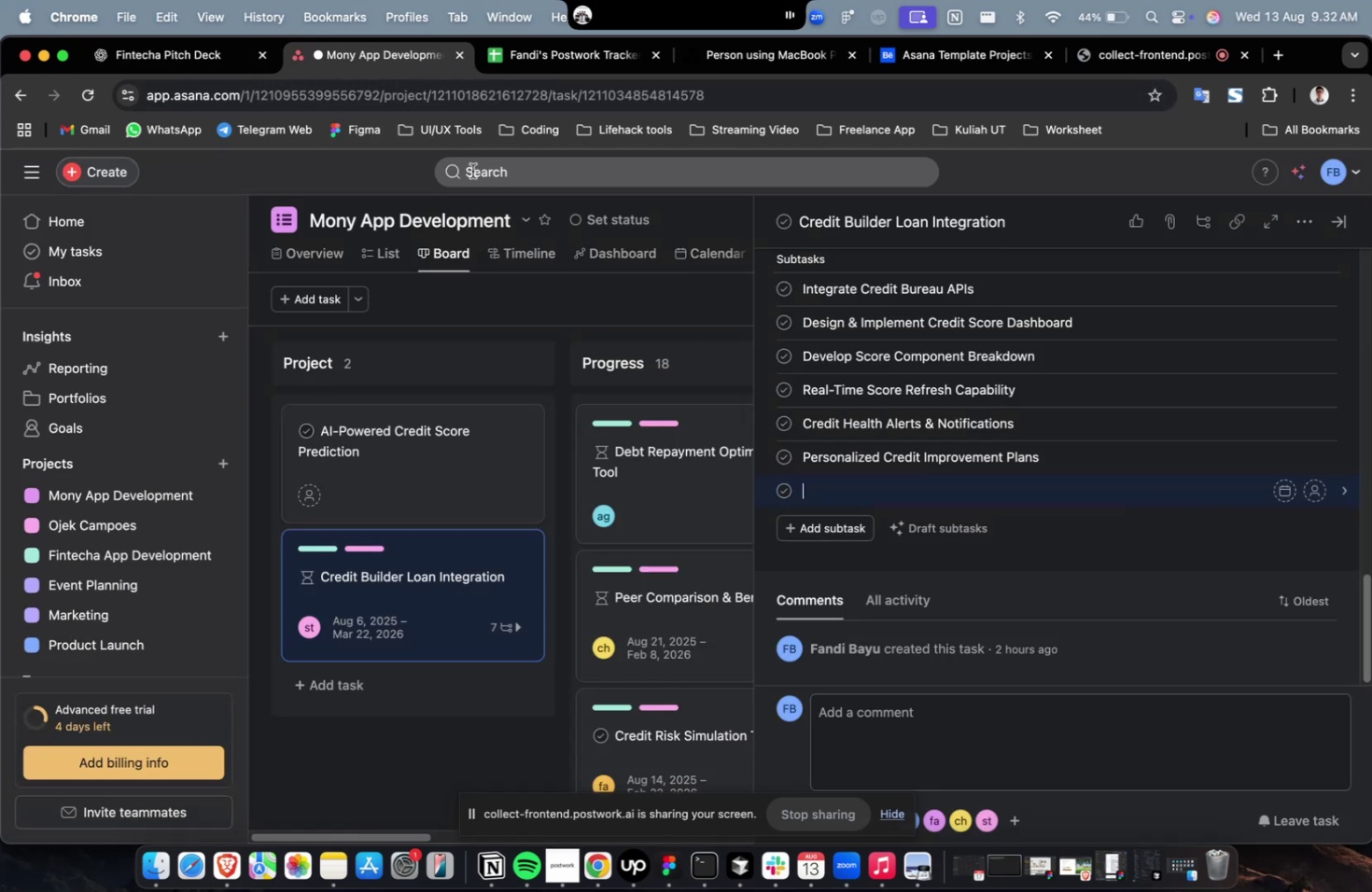 
key(Meta+CommandLeft)
 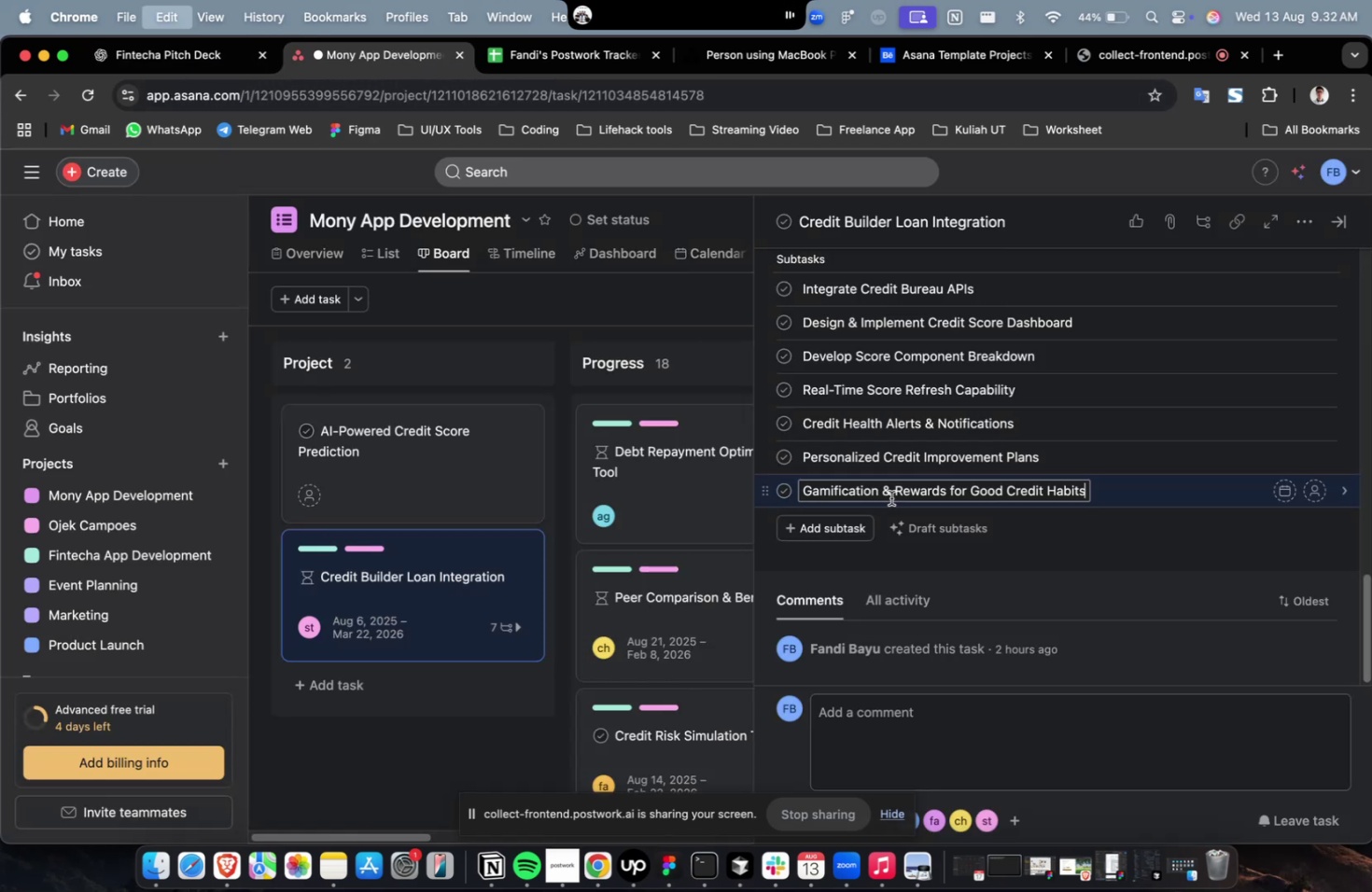 
key(Meta+V)
 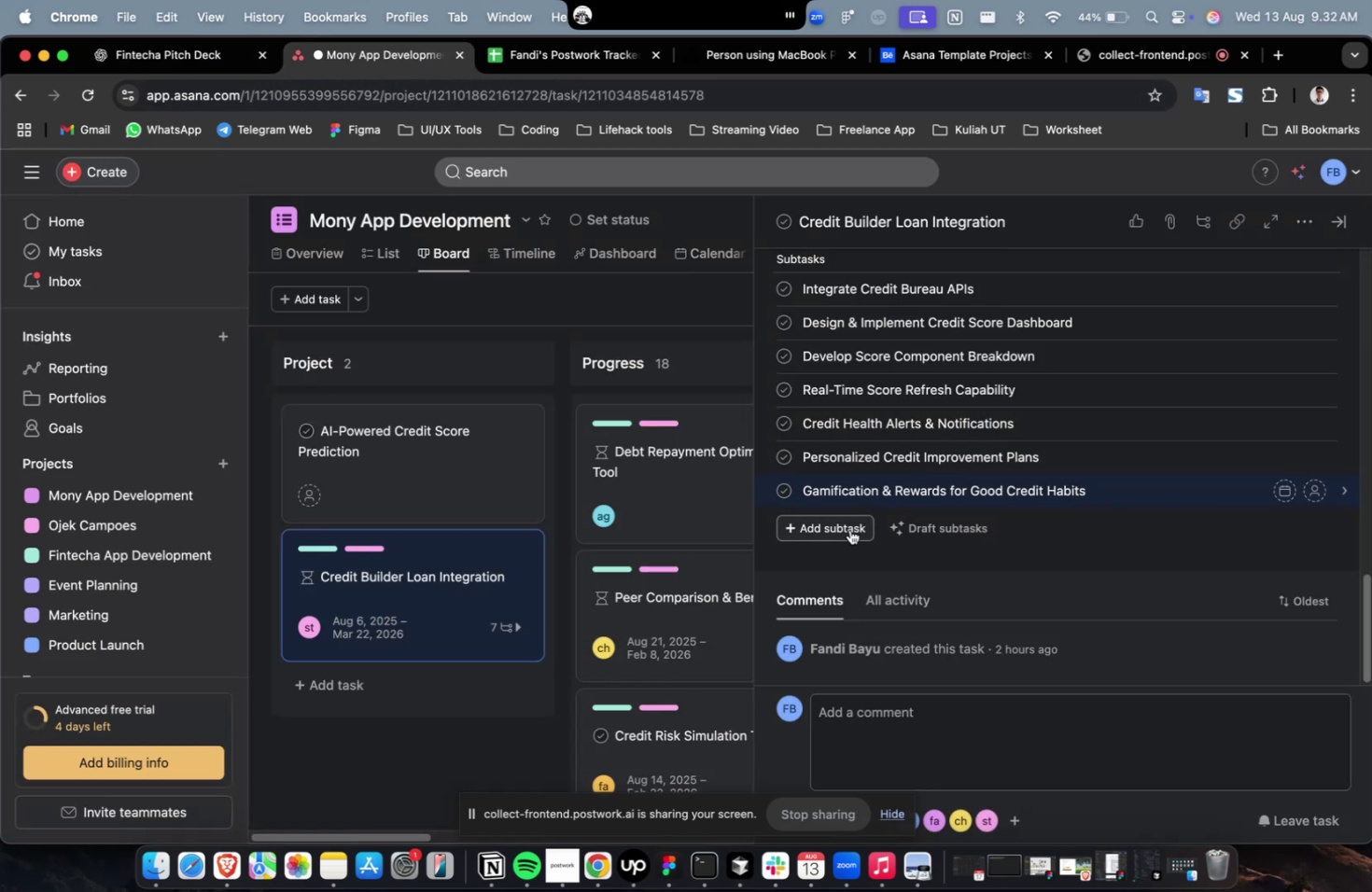 
left_click([849, 529])
 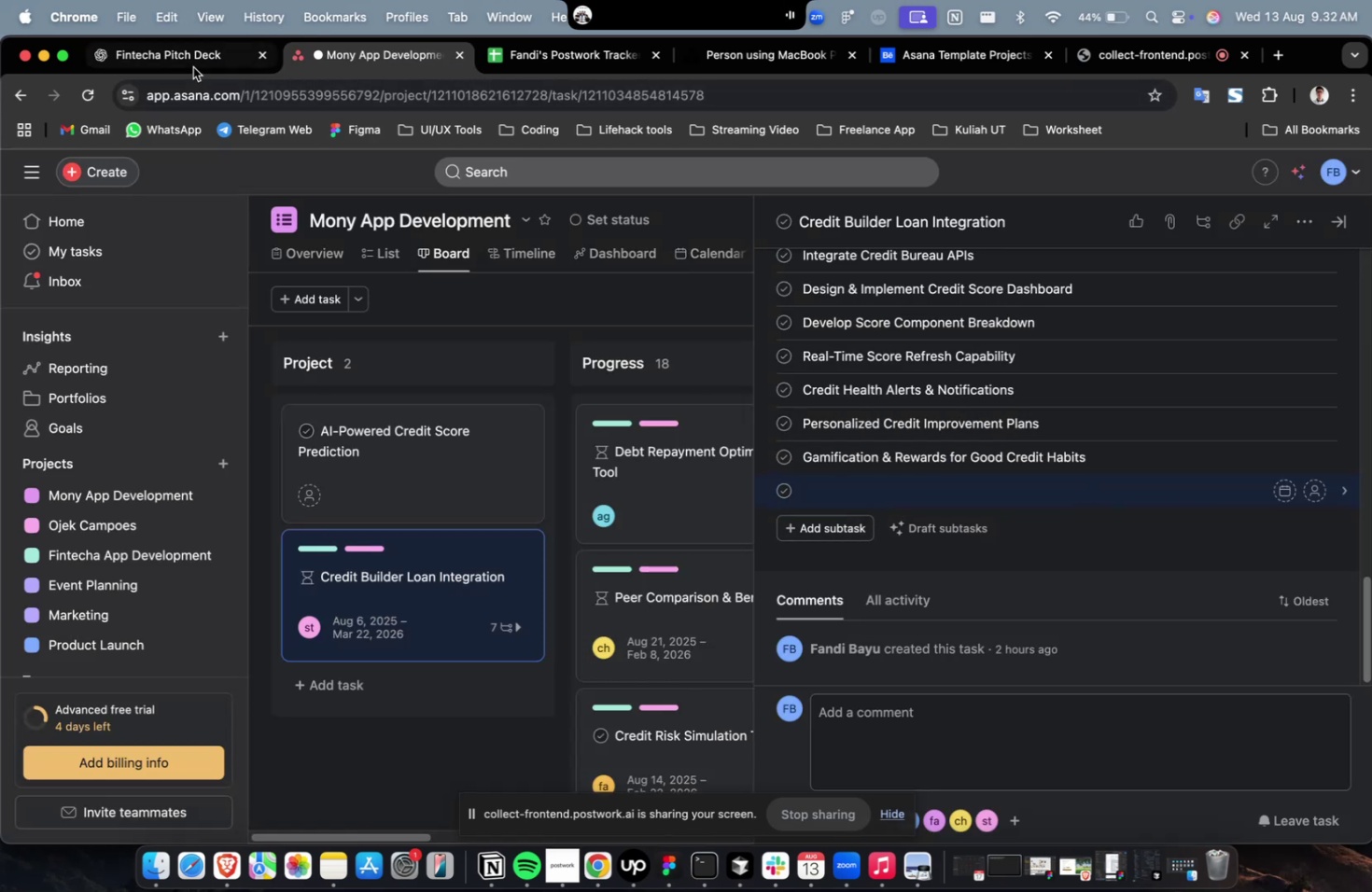 
left_click([193, 67])
 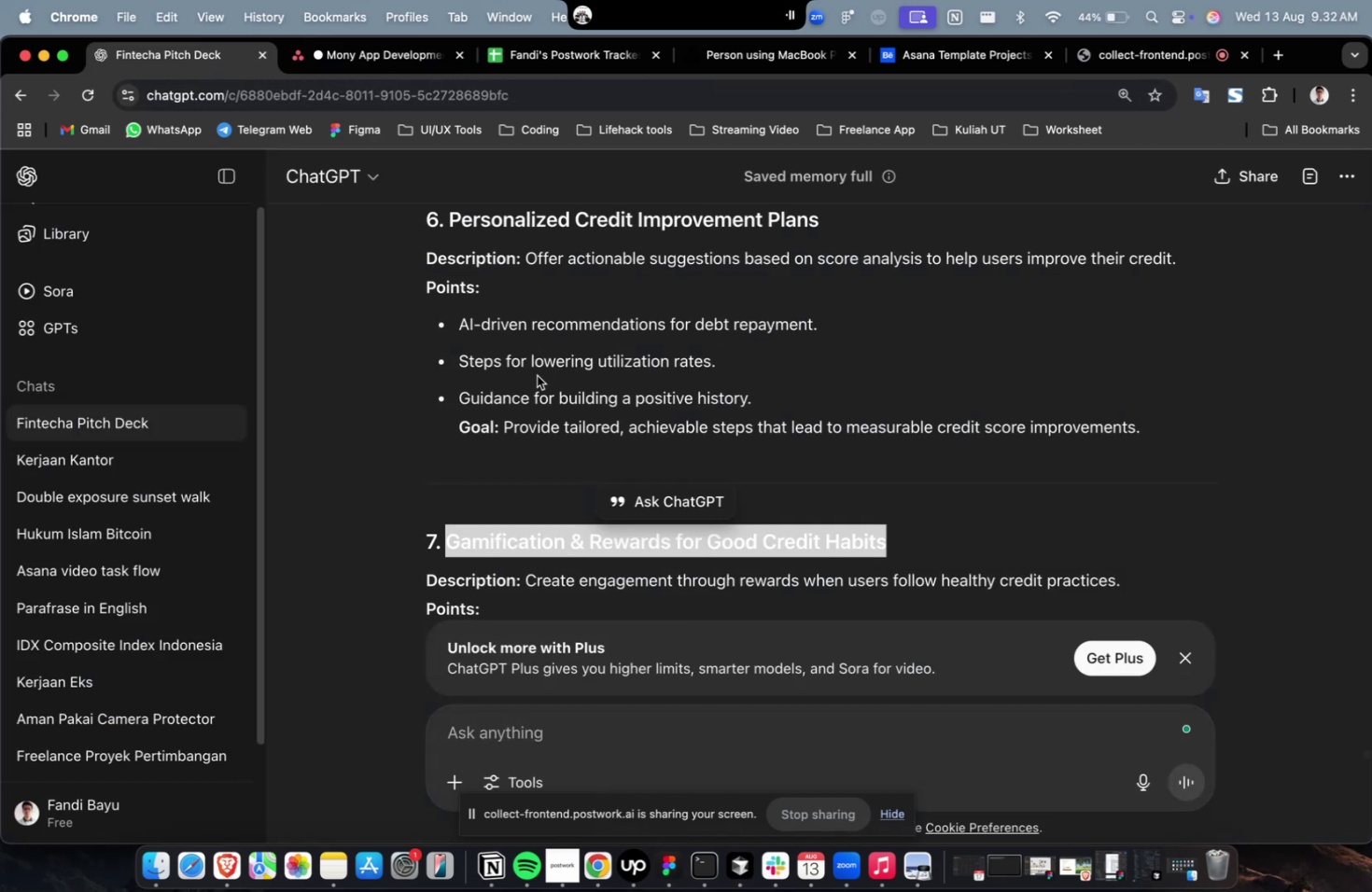 
scroll: coordinate [537, 375], scroll_direction: down, amount: 8.0
 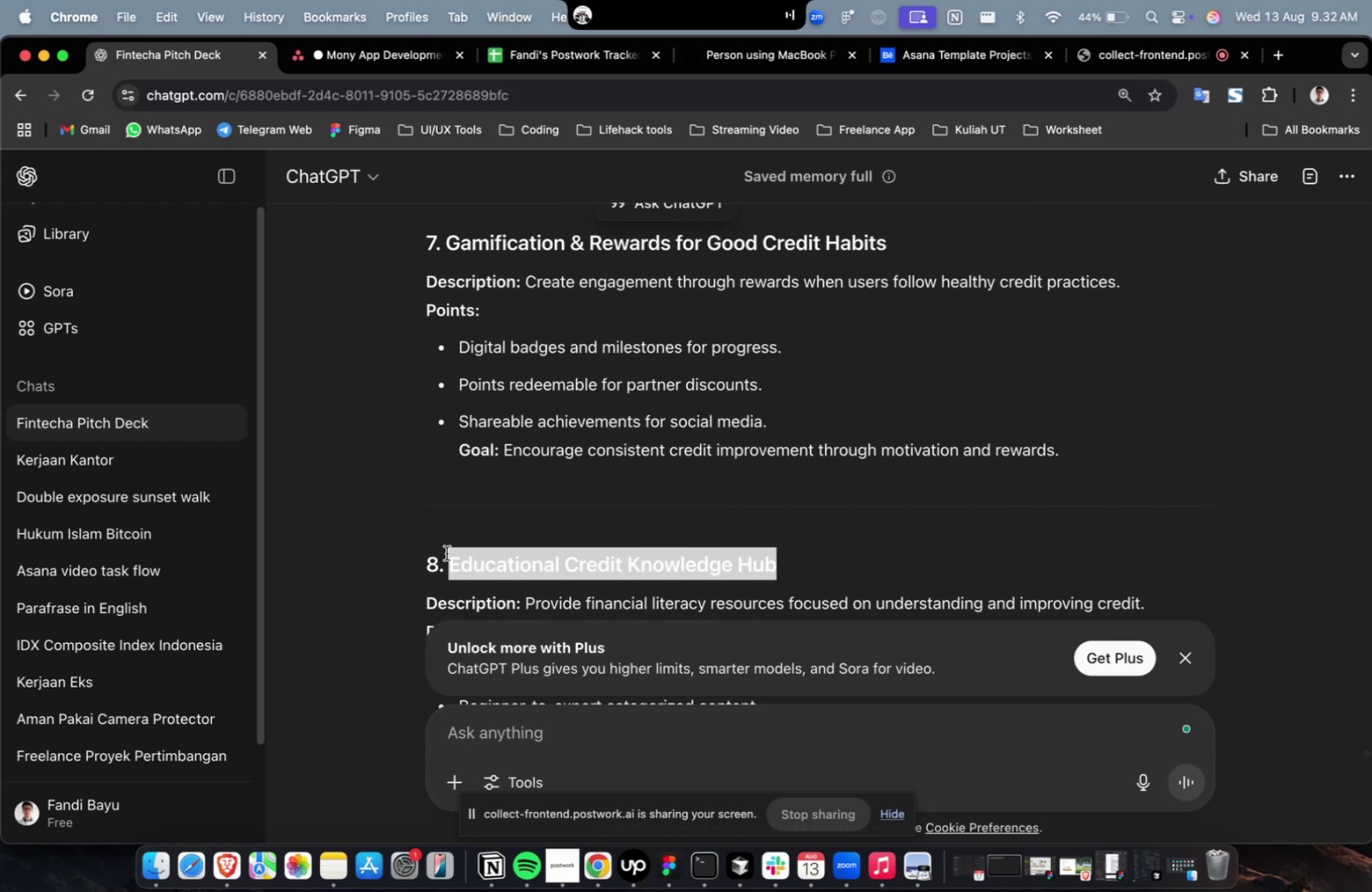 
key(Meta+CommandLeft)
 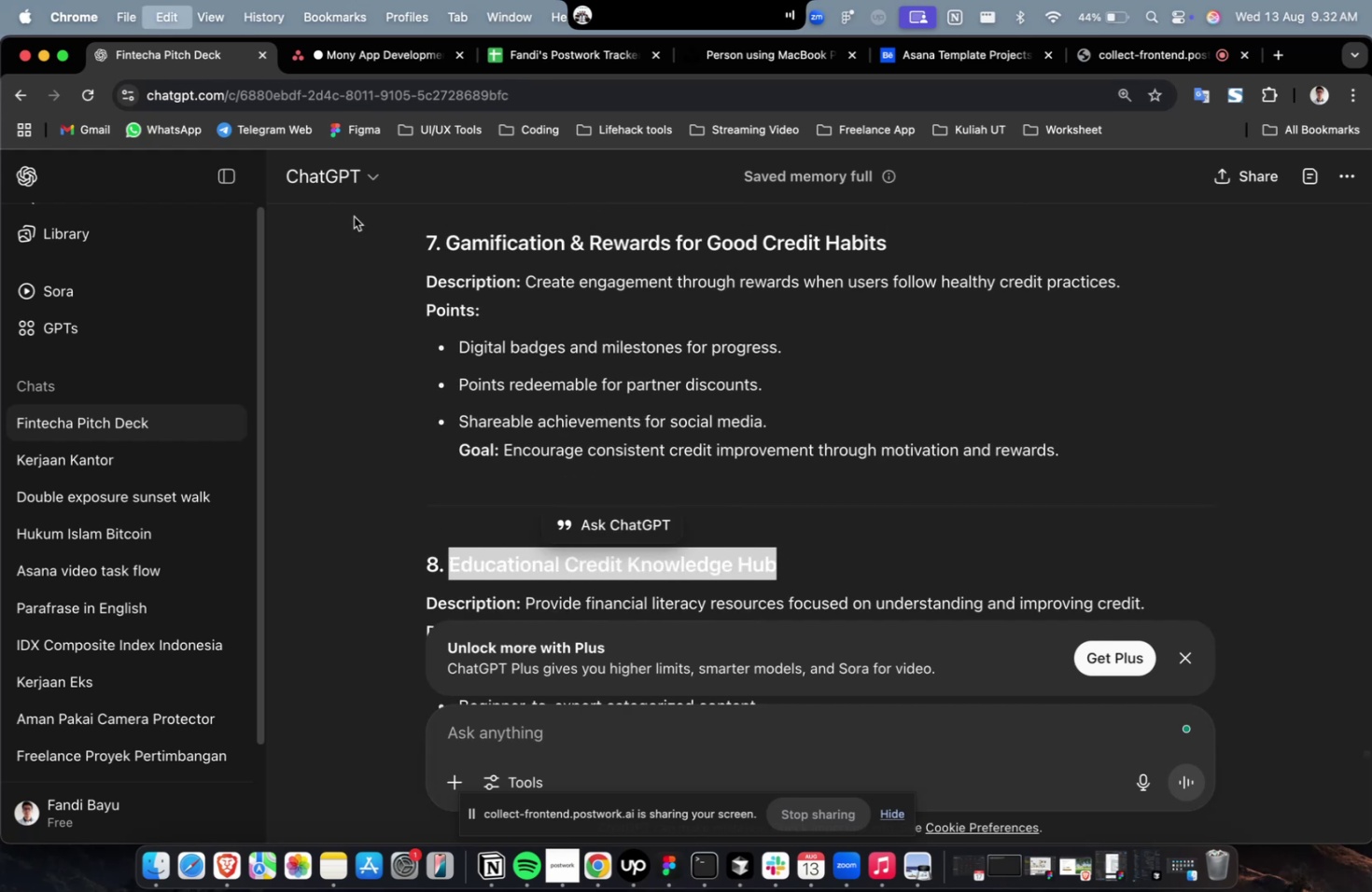 
key(Meta+C)
 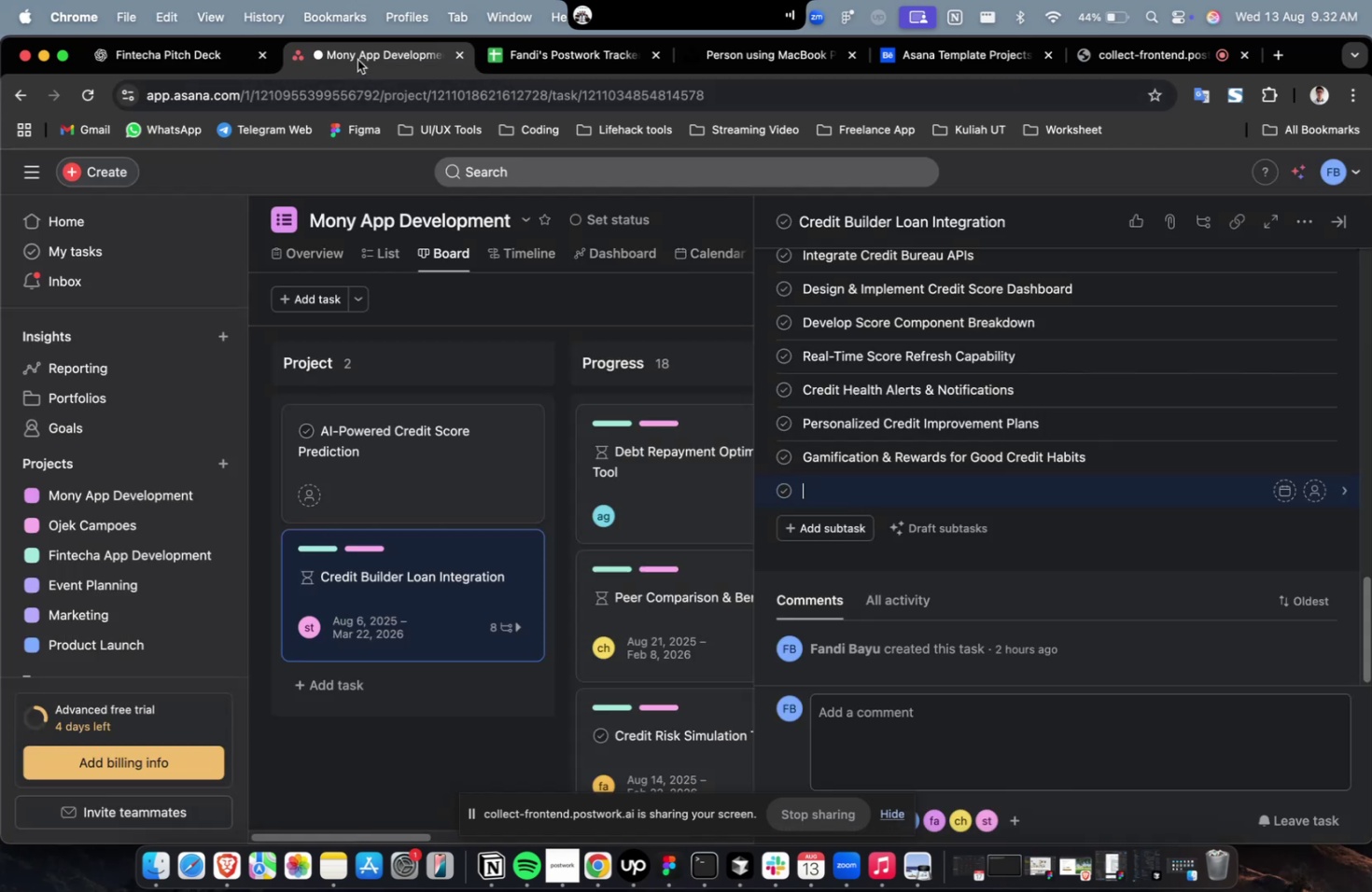 
left_click([357, 60])
 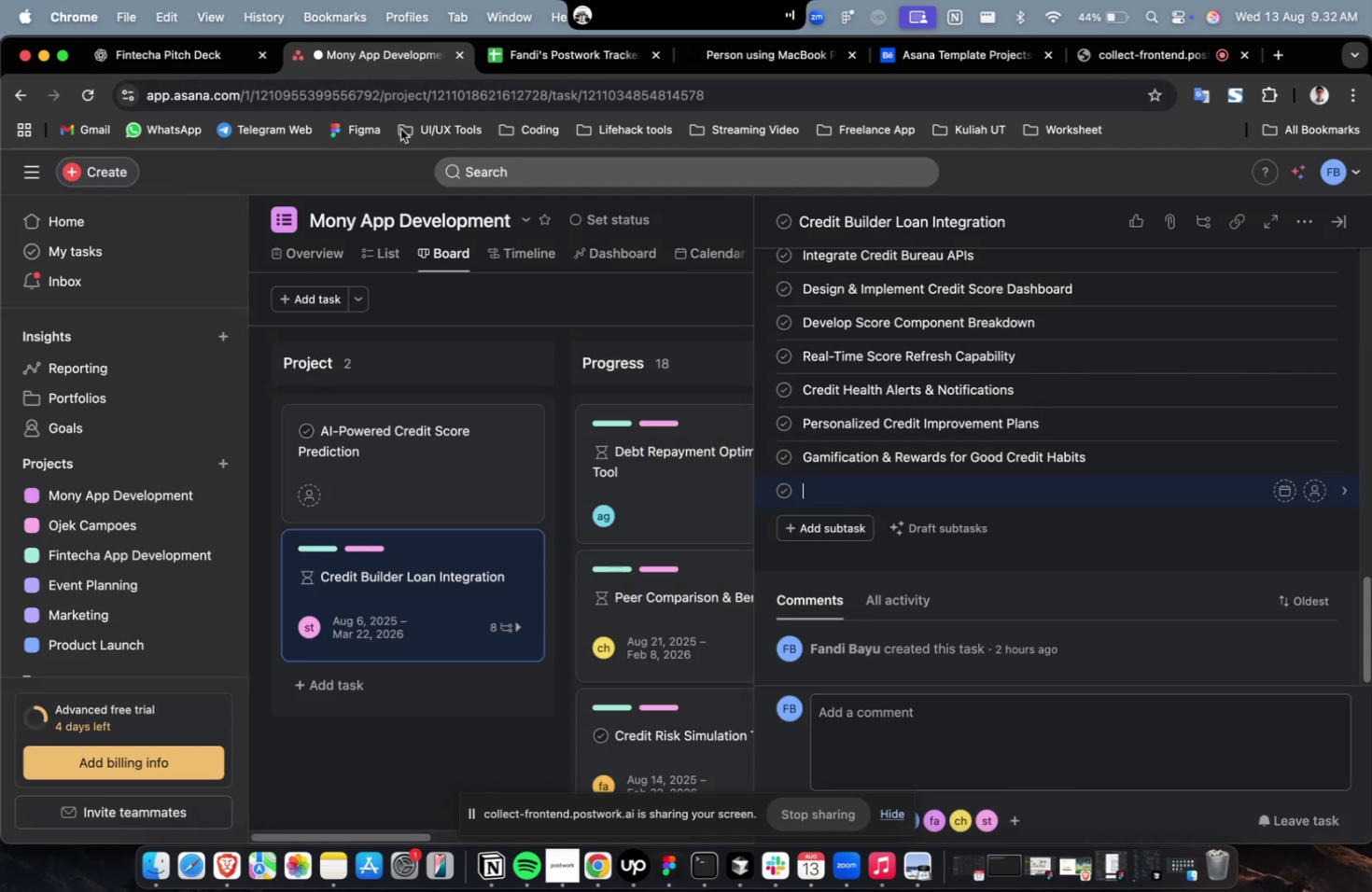 
key(Meta+CommandLeft)
 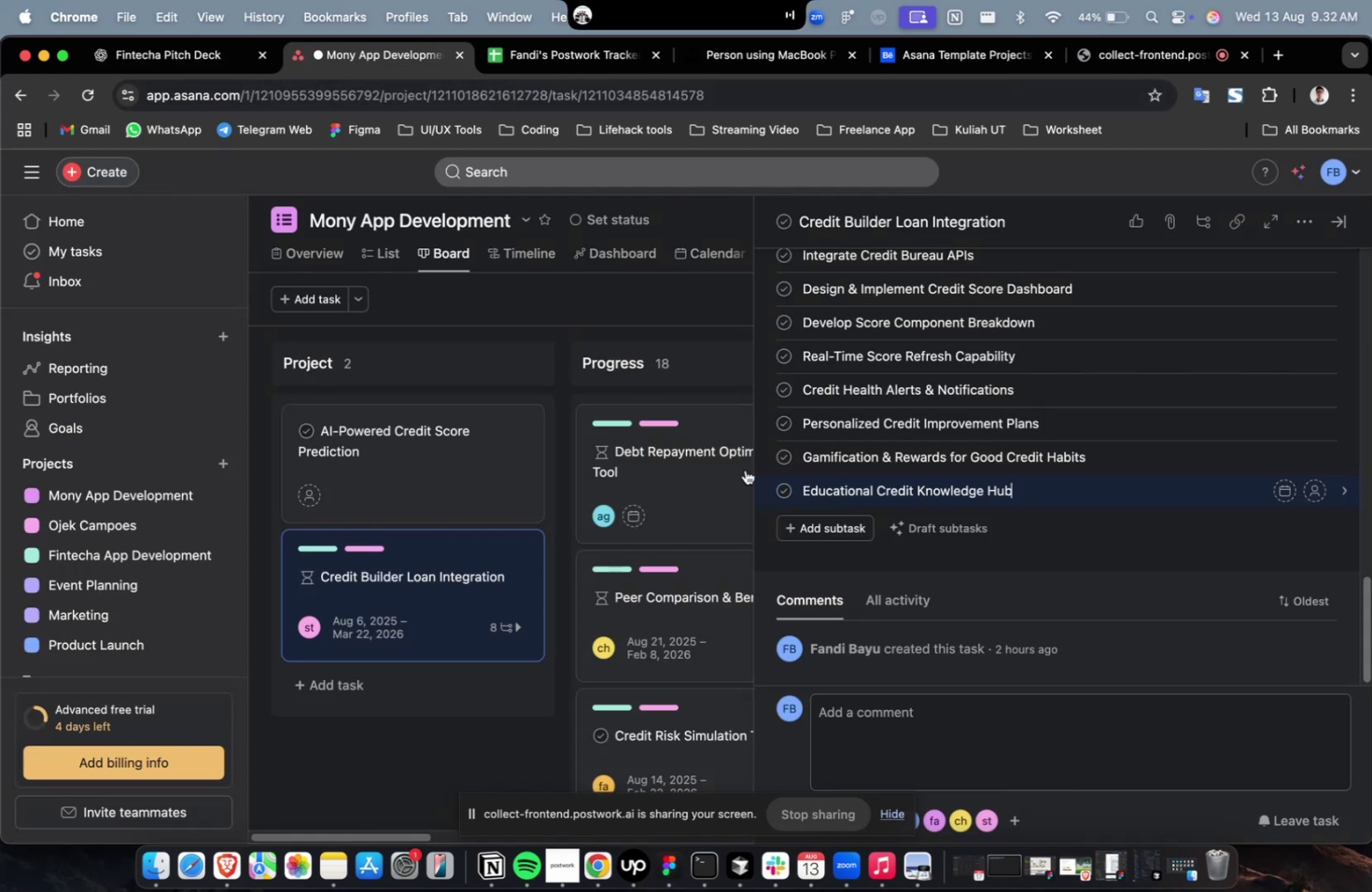 
key(Meta+V)
 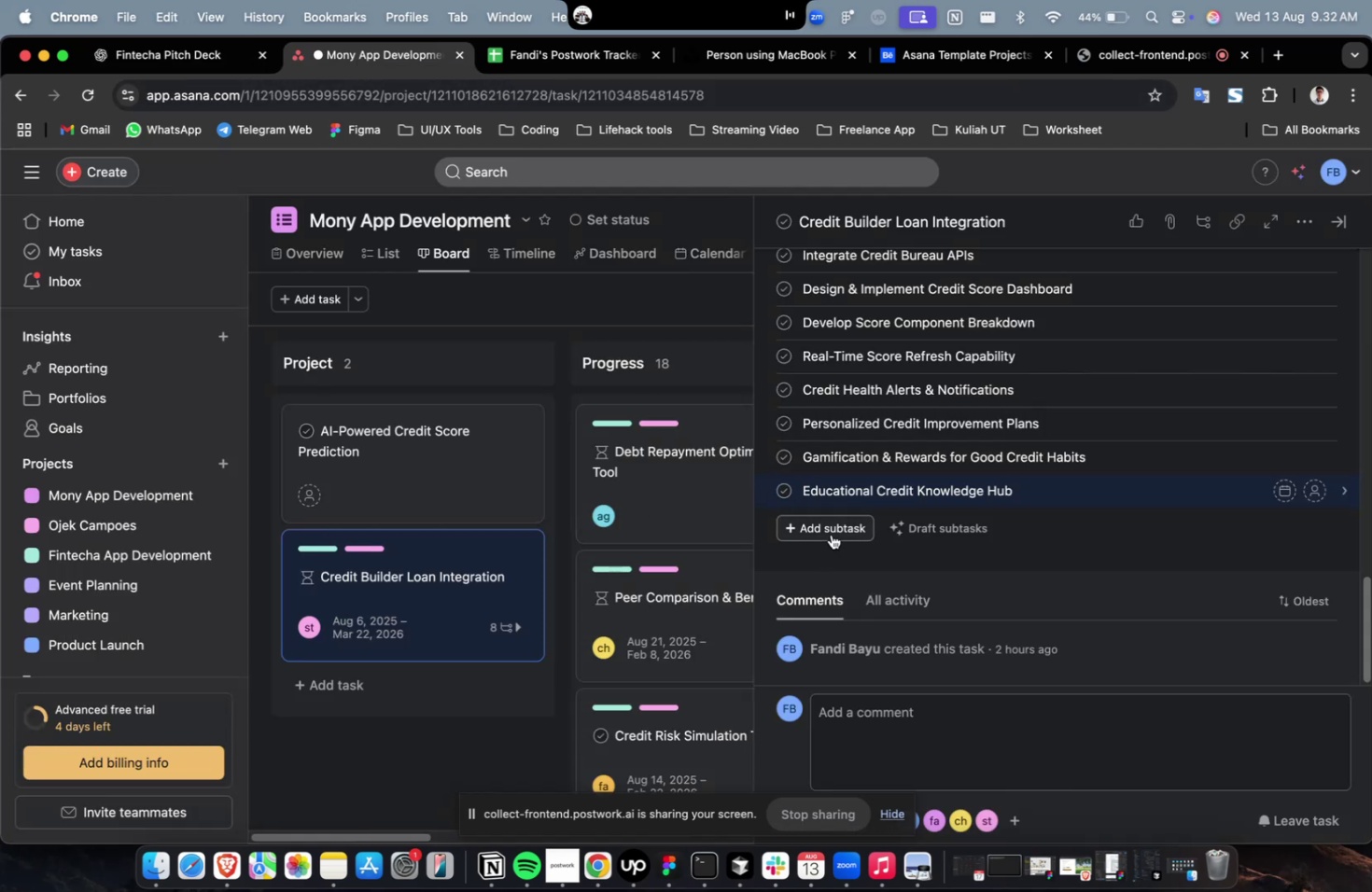 
left_click([831, 534])
 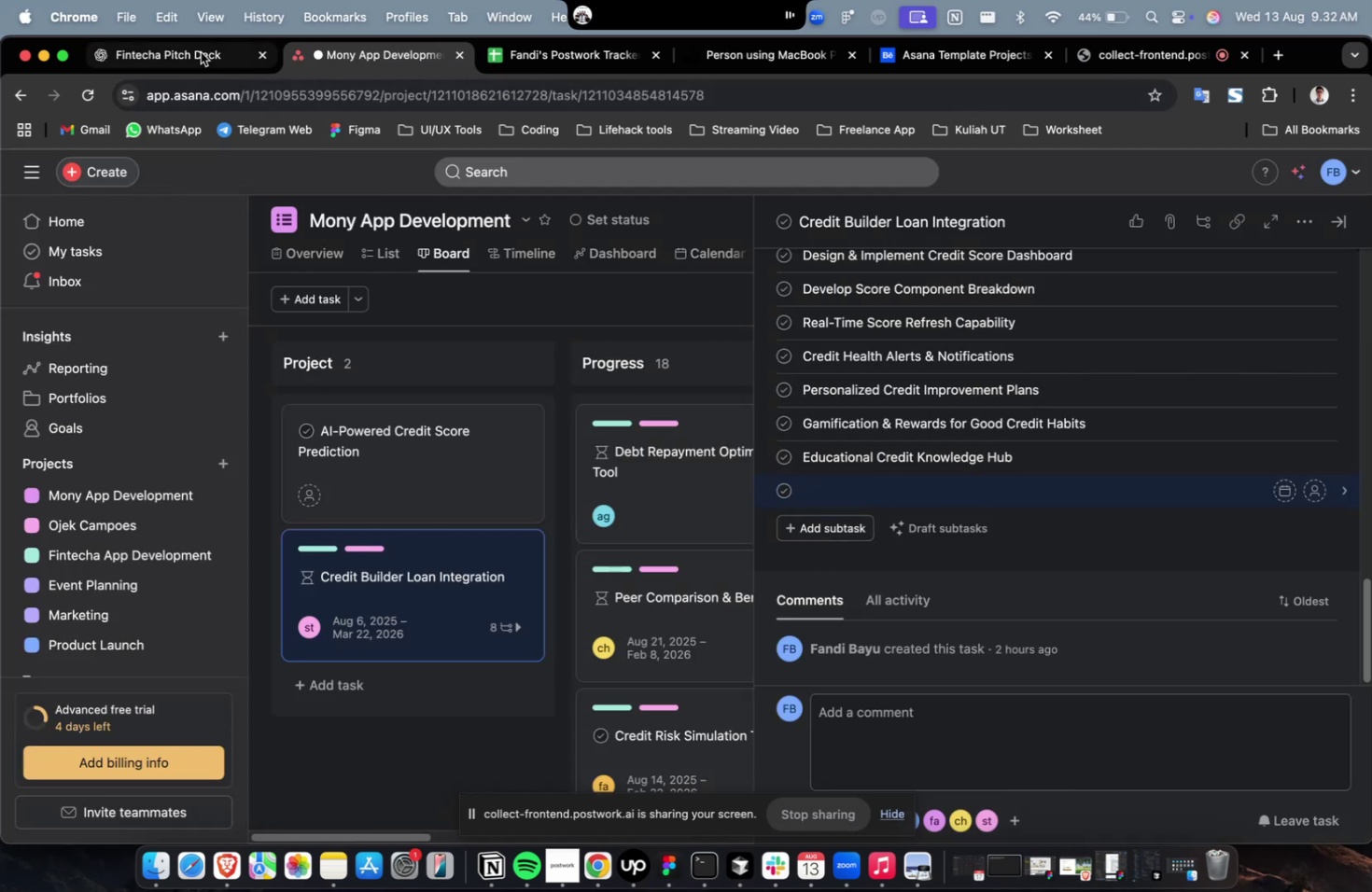 
double_click([201, 52])
 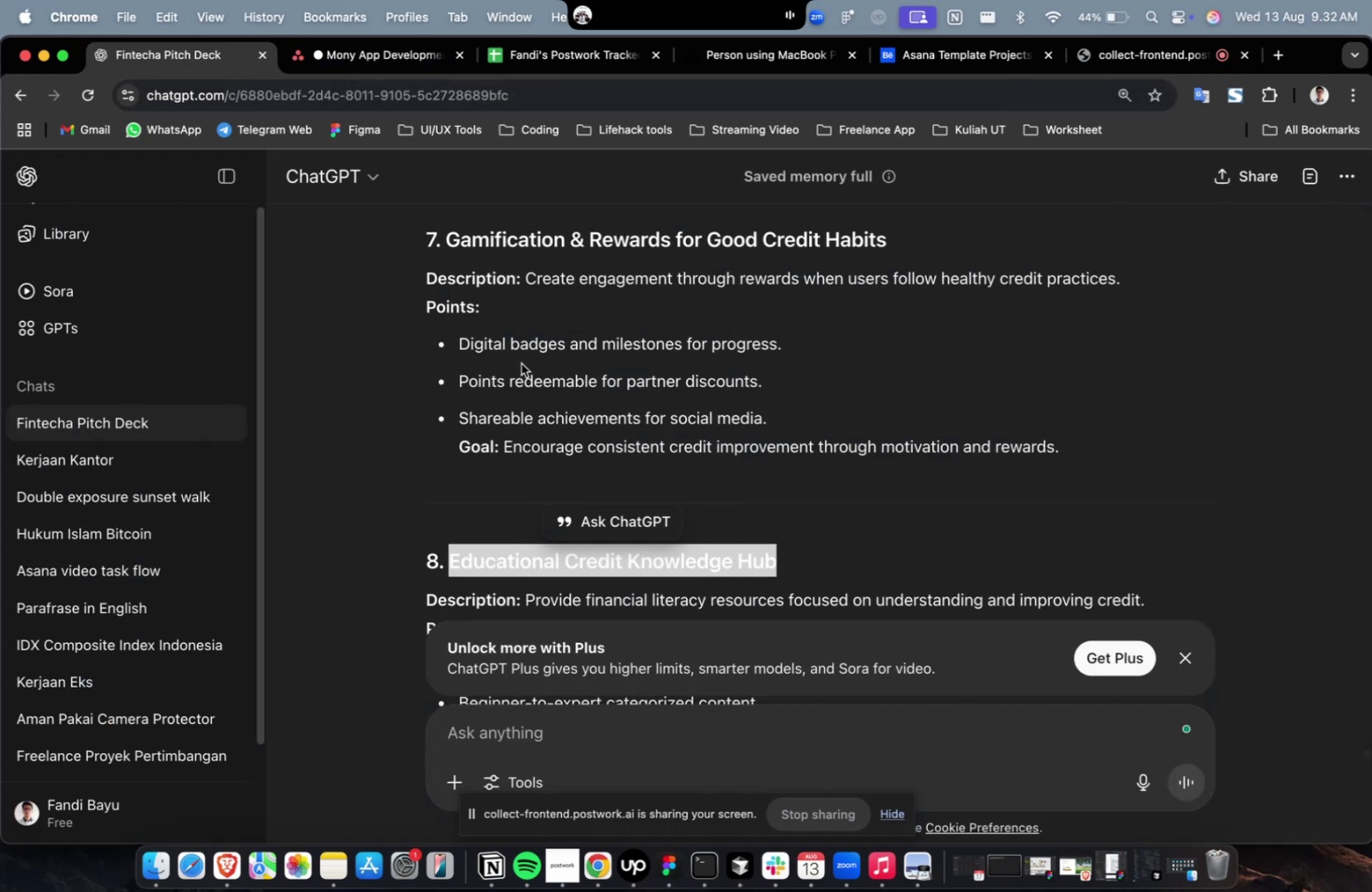 
scroll: coordinate [521, 363], scroll_direction: down, amount: 13.0
 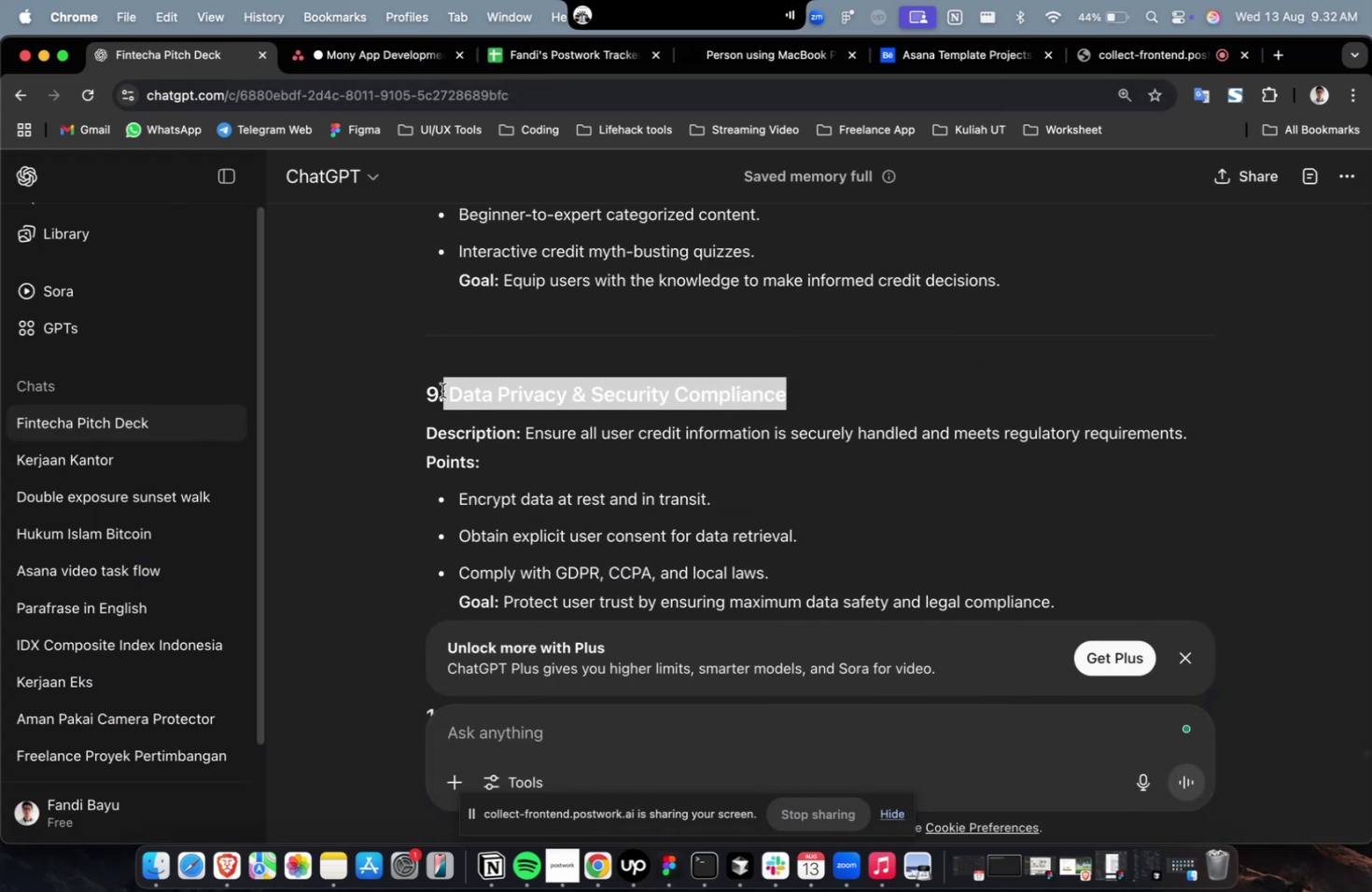 
key(Meta+C)
 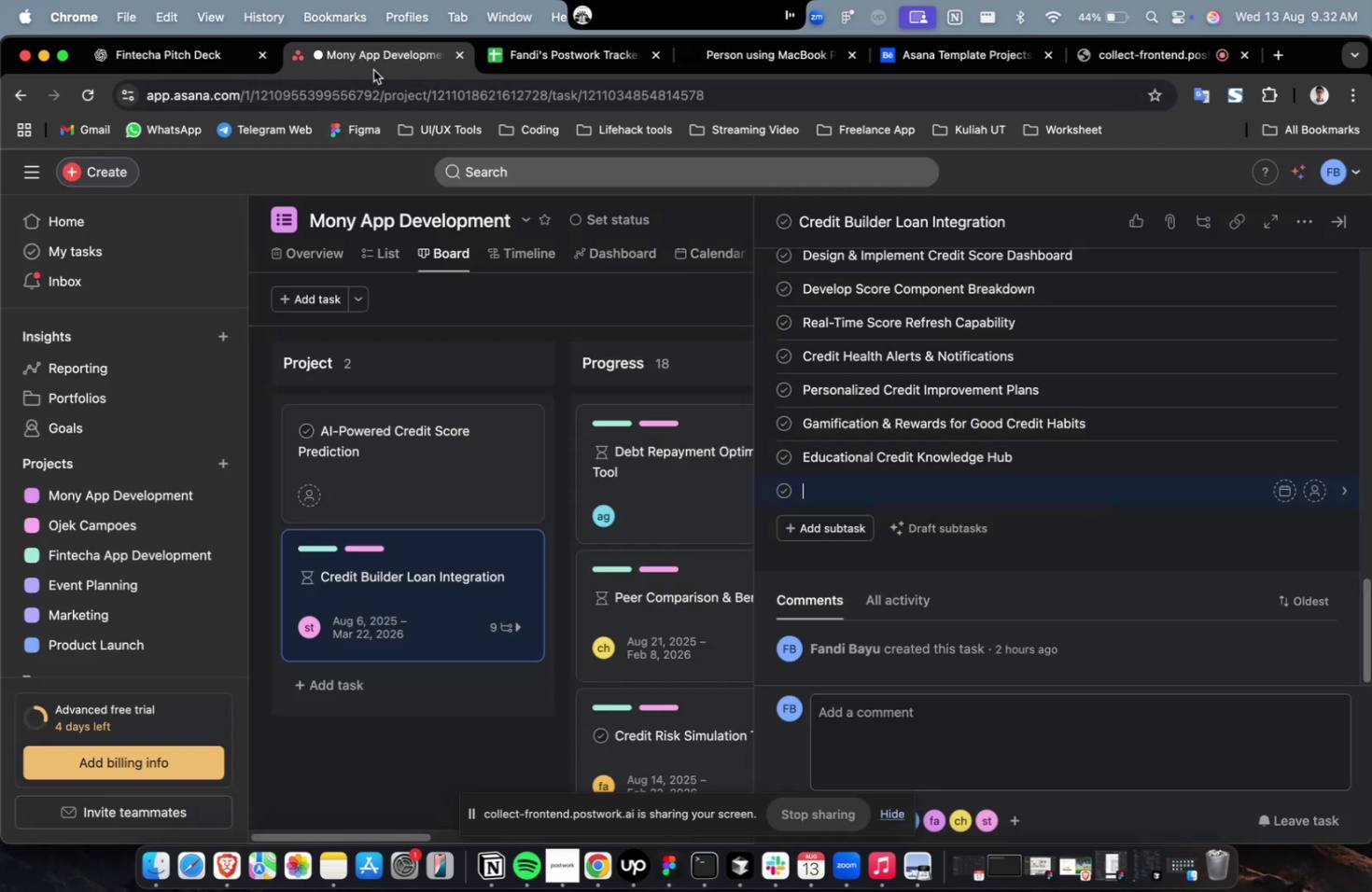 
left_click([373, 70])
 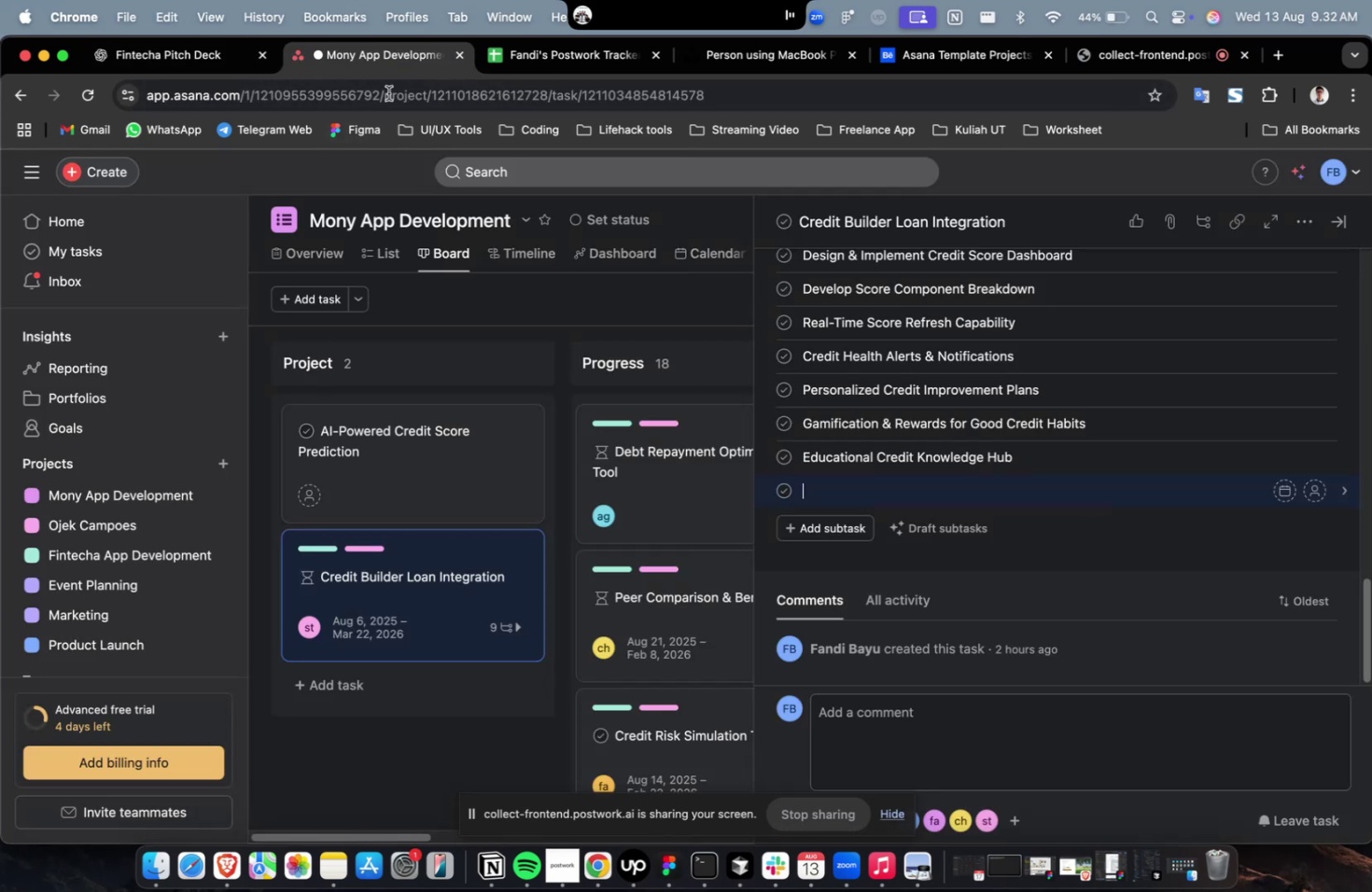 
key(Meta+CommandLeft)
 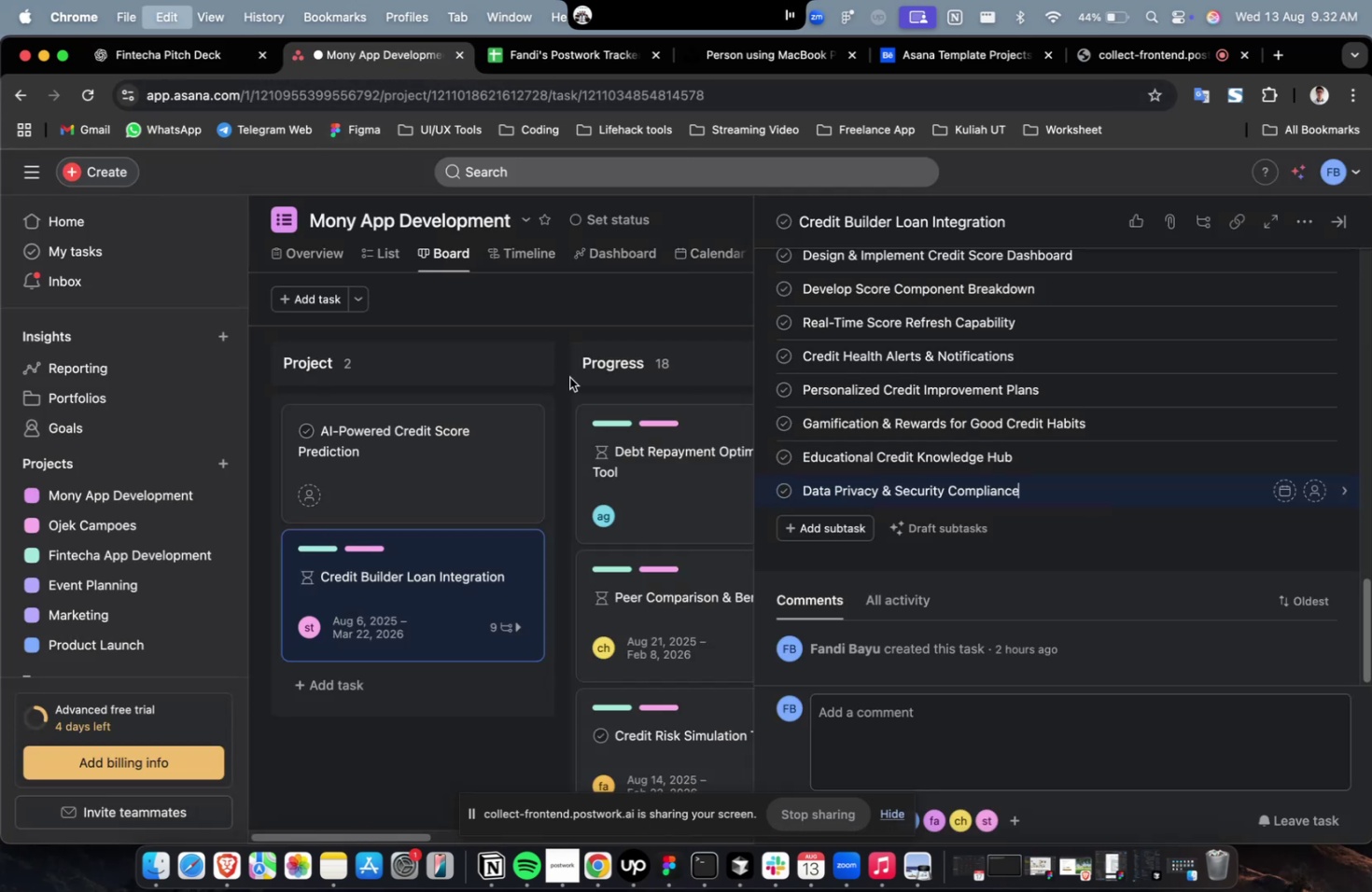 
key(Meta+V)
 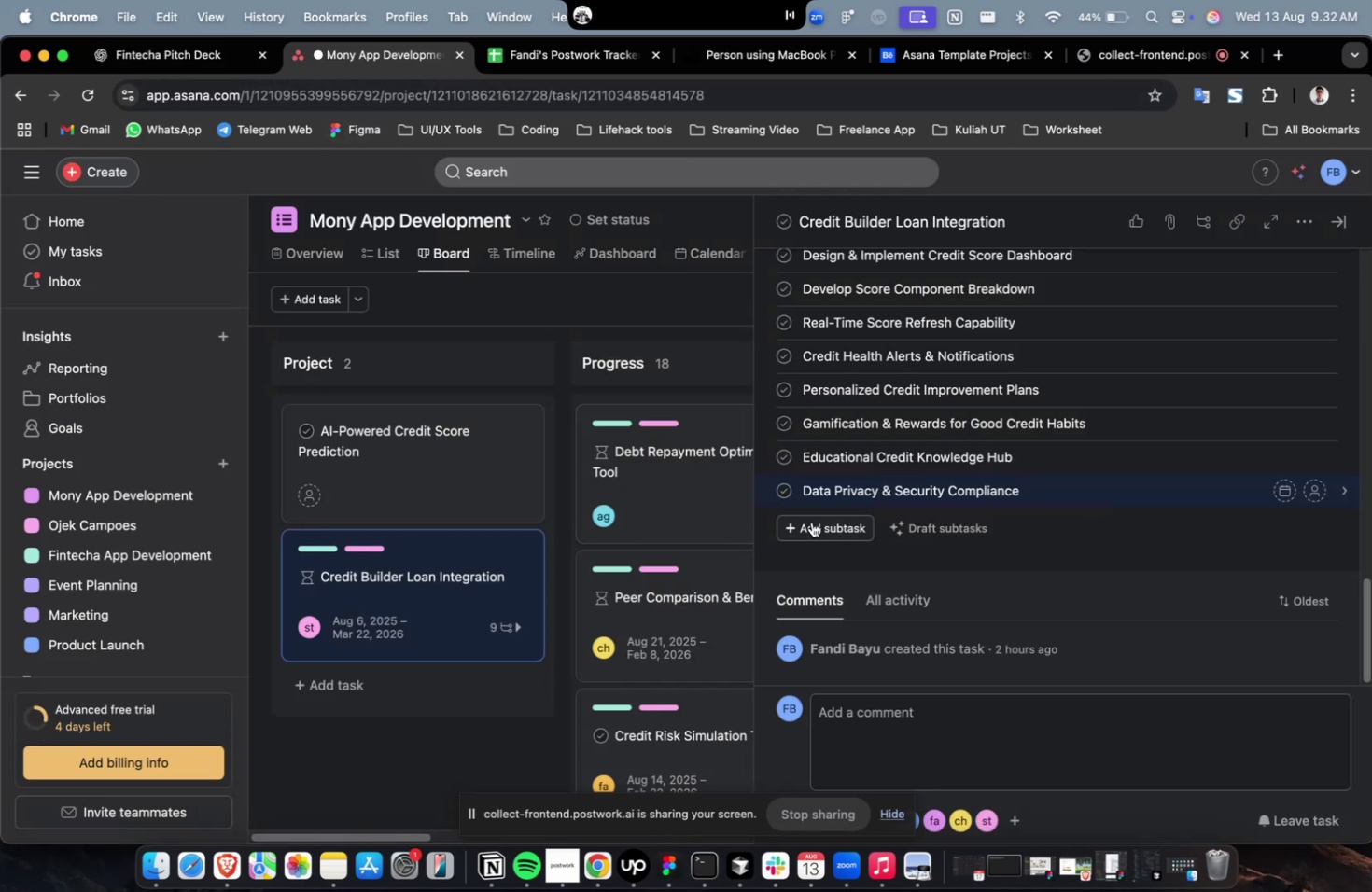 
left_click([811, 522])
 